 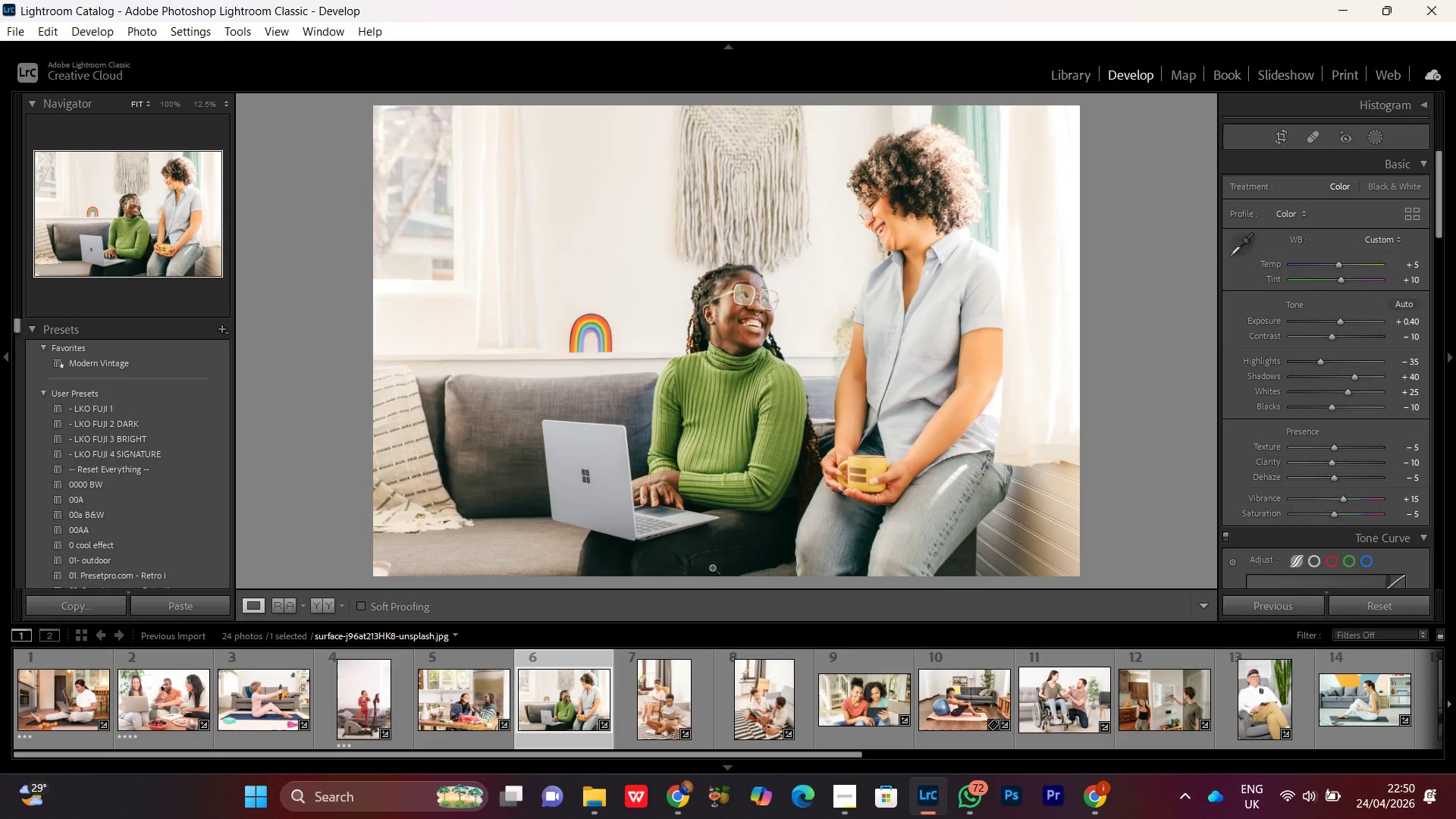 
double_click([657, 708])
 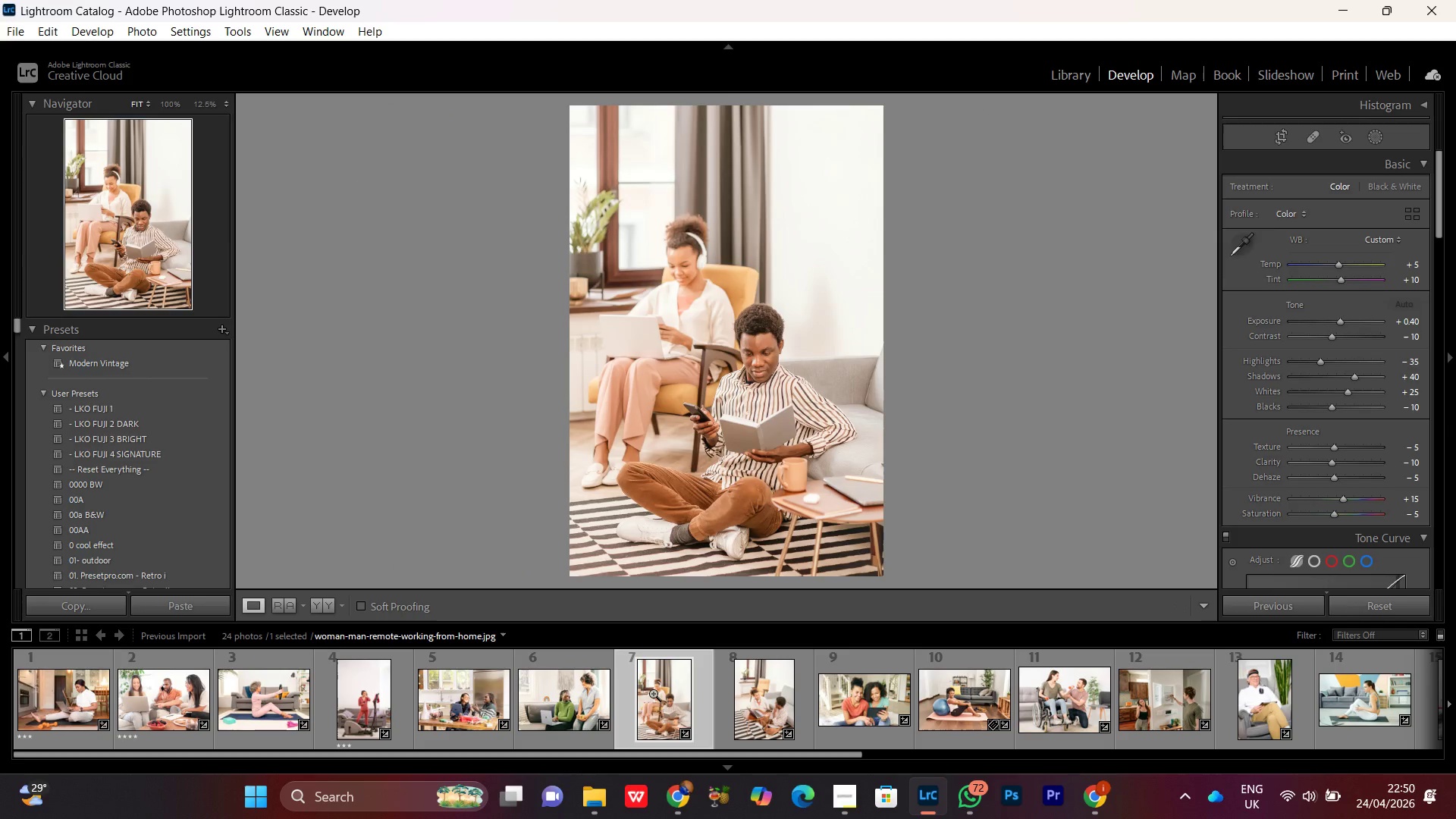 
double_click([565, 695])
 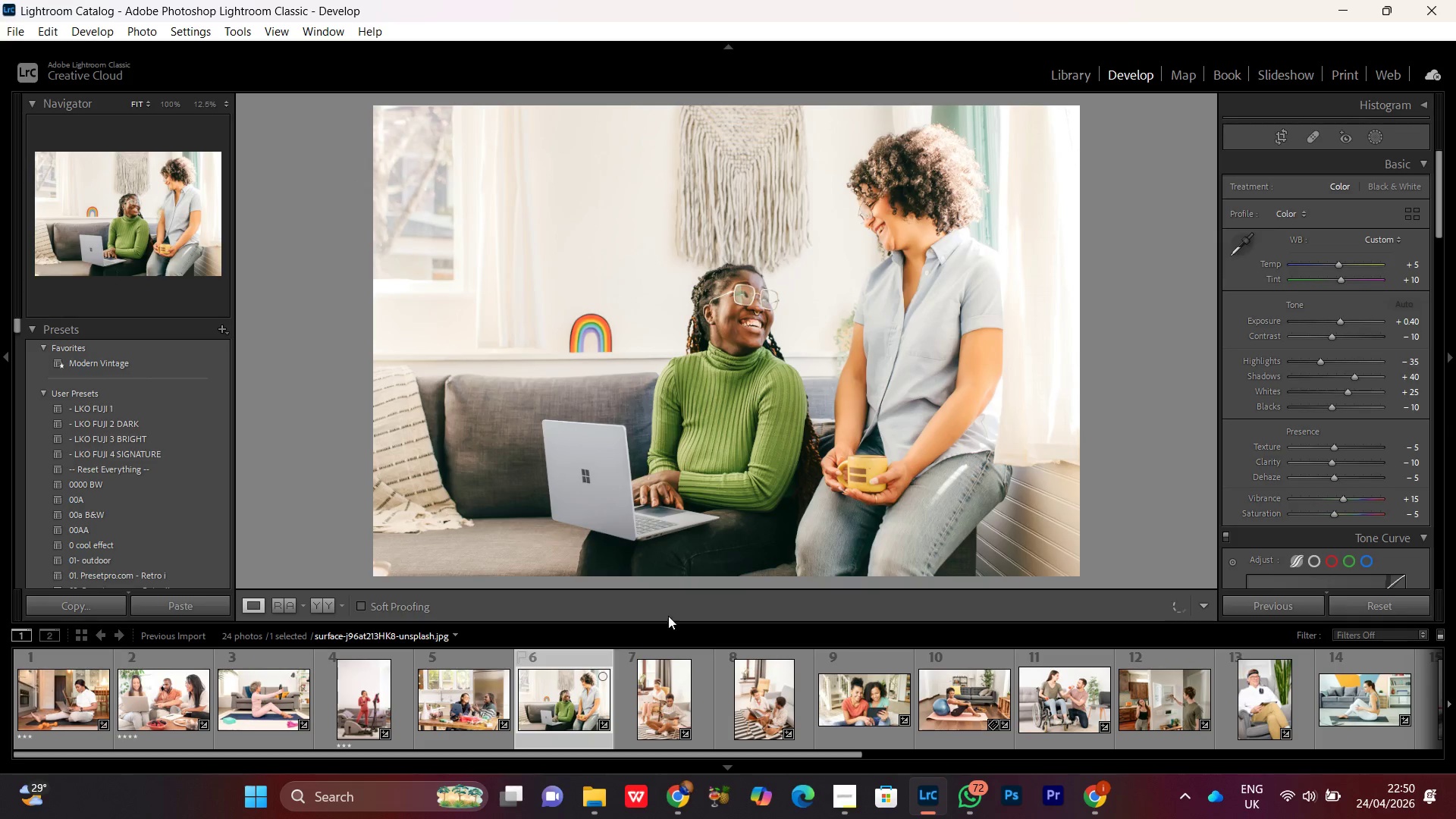 
left_click([767, 350])
 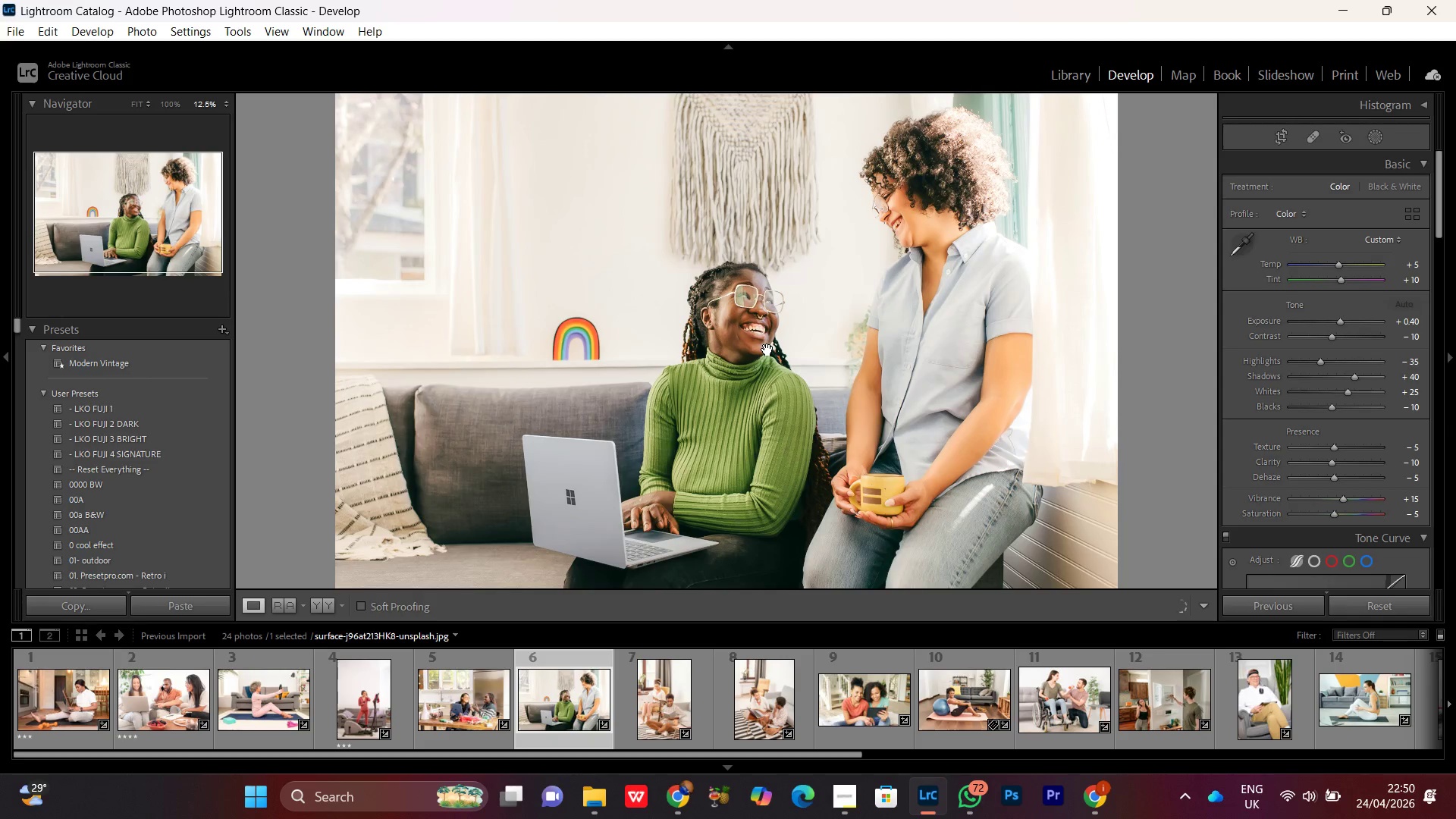 
left_click([767, 350])
 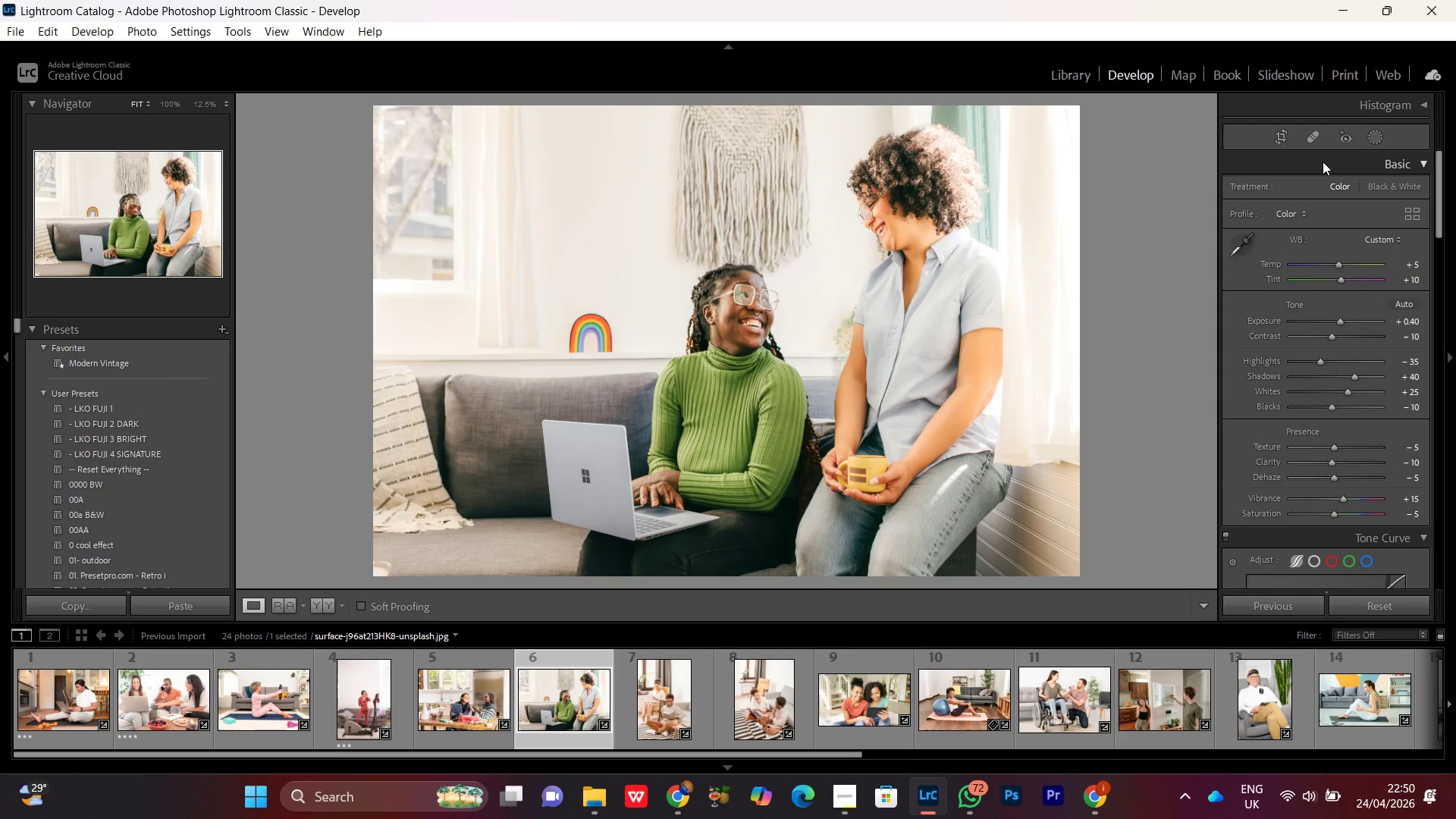 
left_click([1364, 137])
 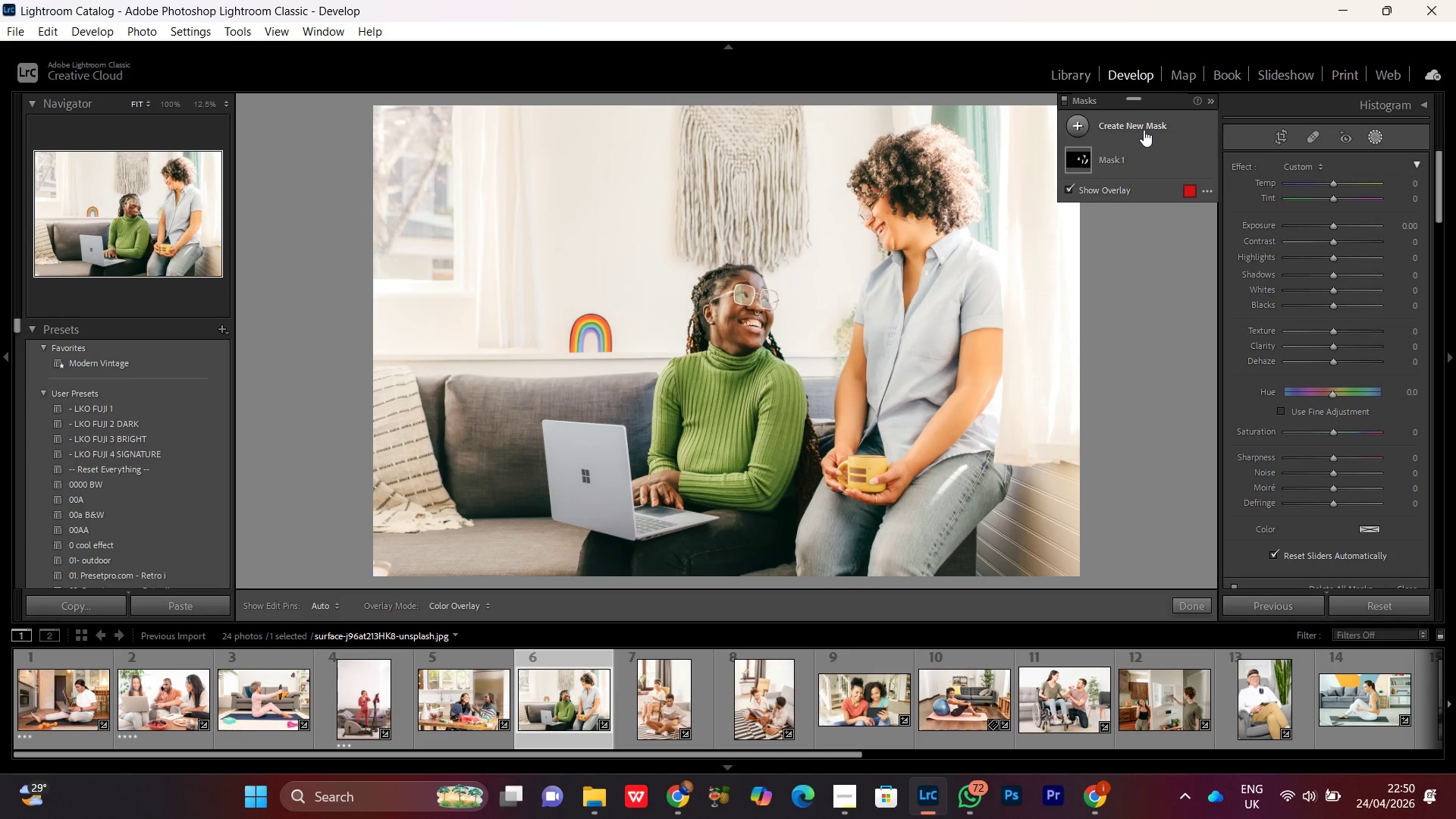 
left_click([1138, 121])
 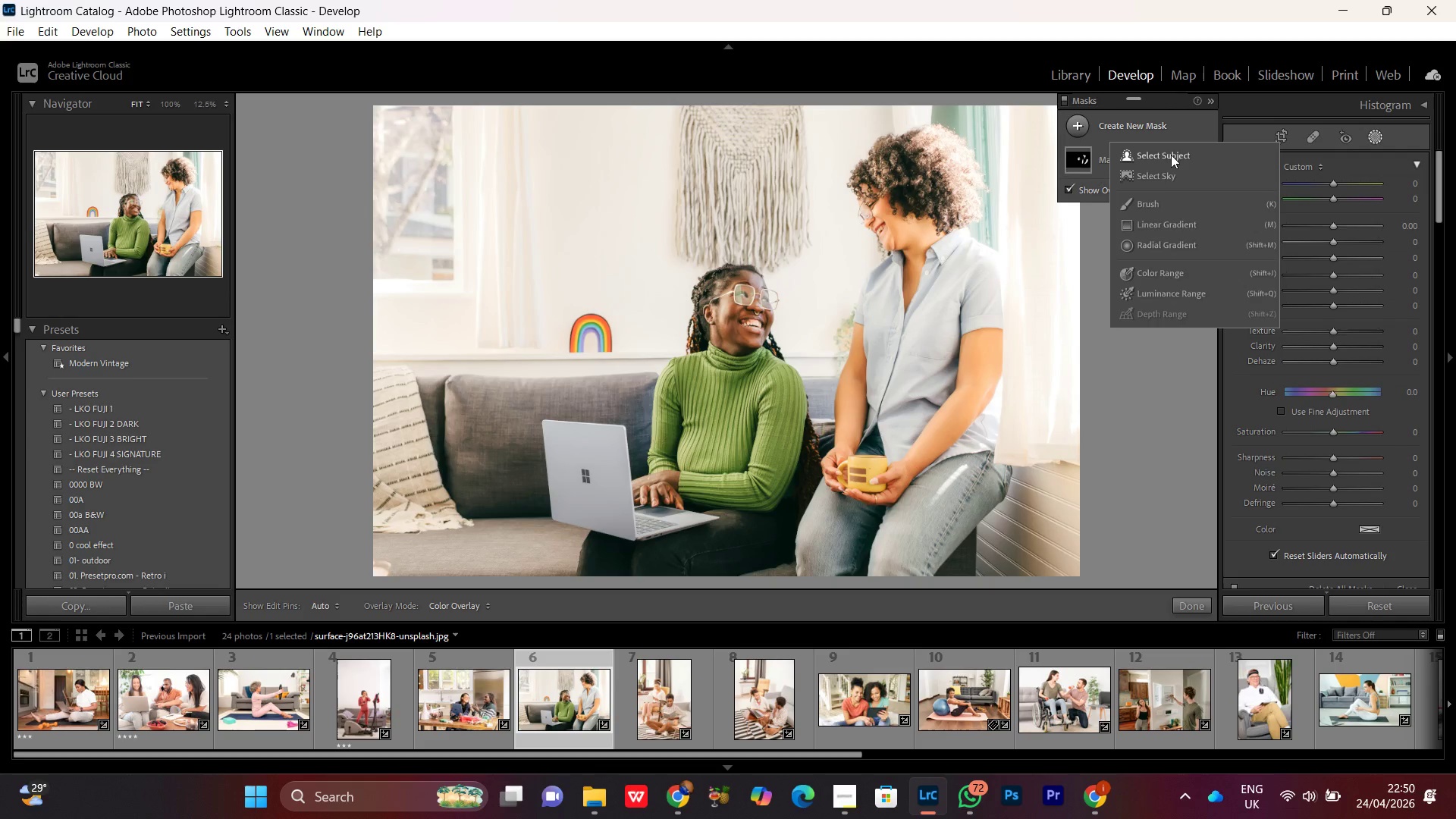 
left_click([1171, 155])
 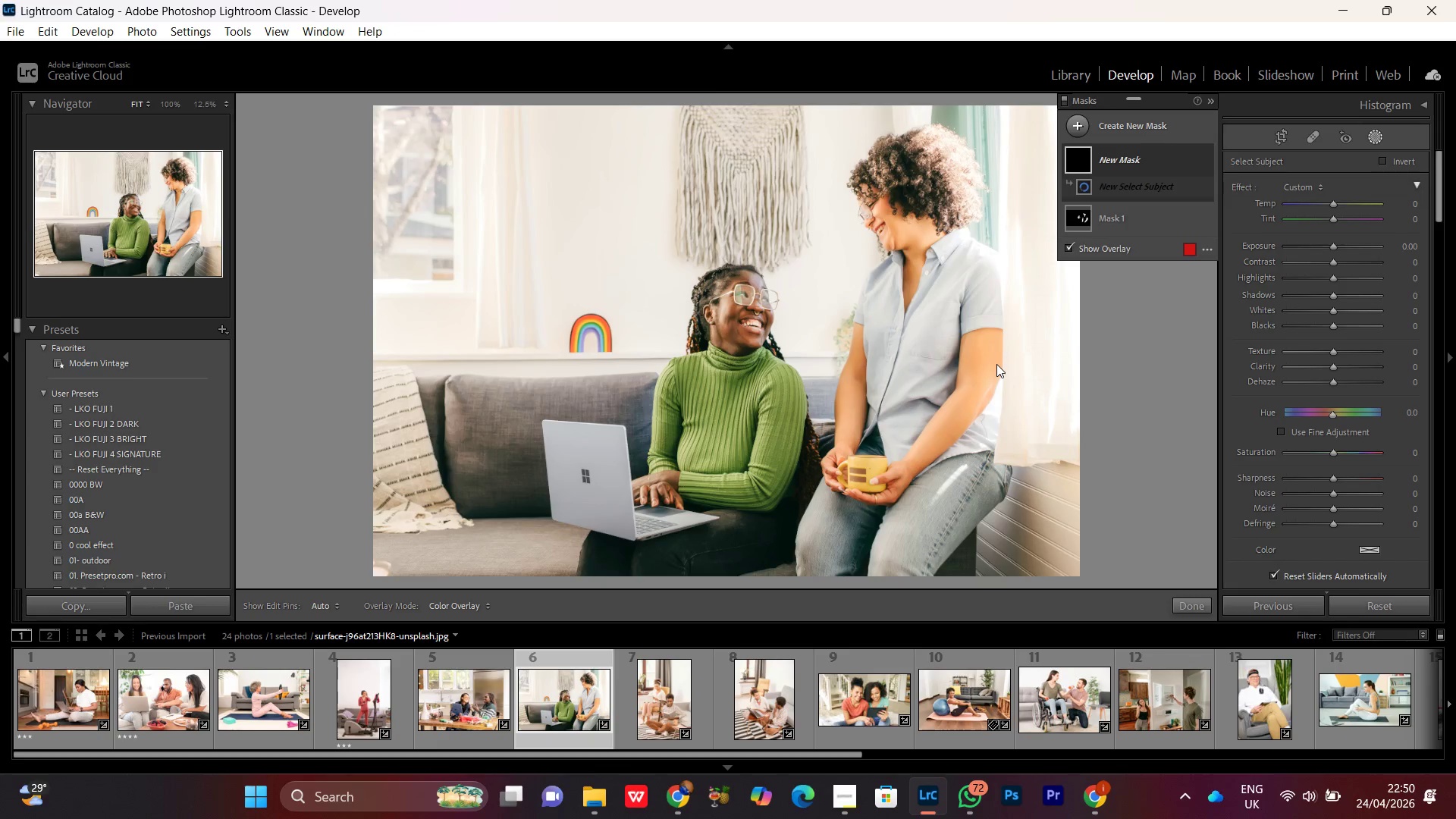 
wait(33.81)
 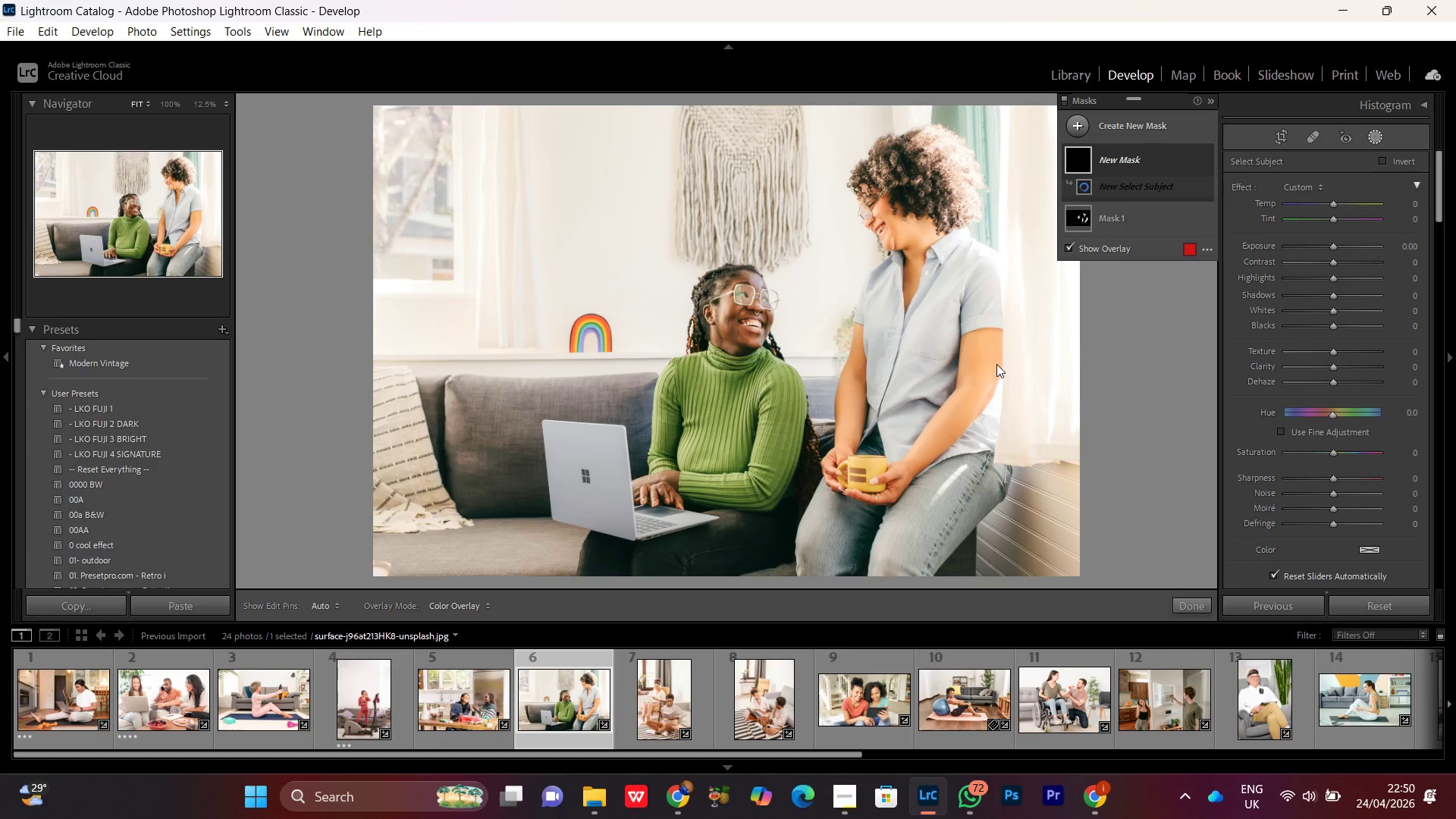 
left_click([1383, 163])
 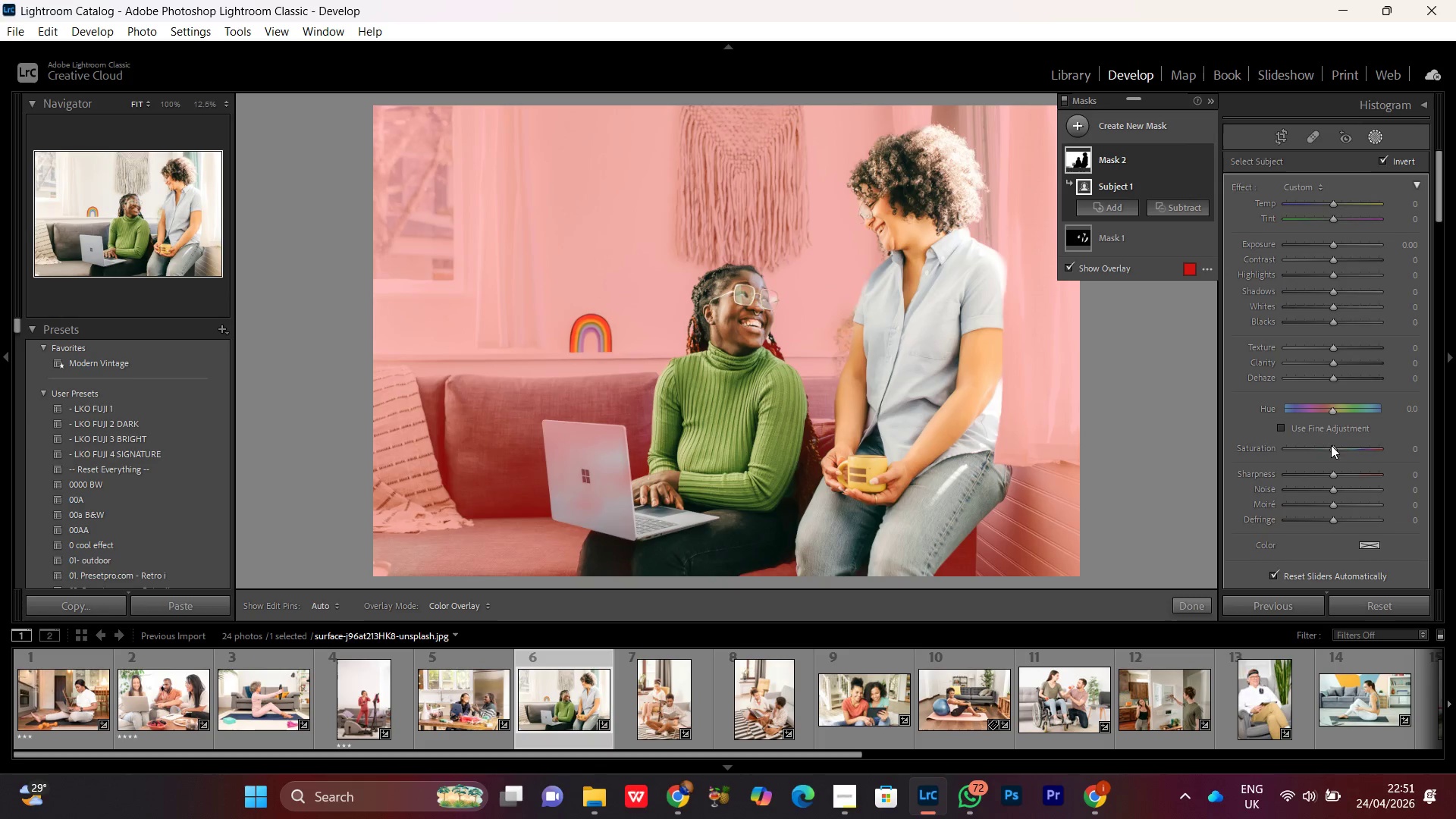 
left_click([1332, 450])
 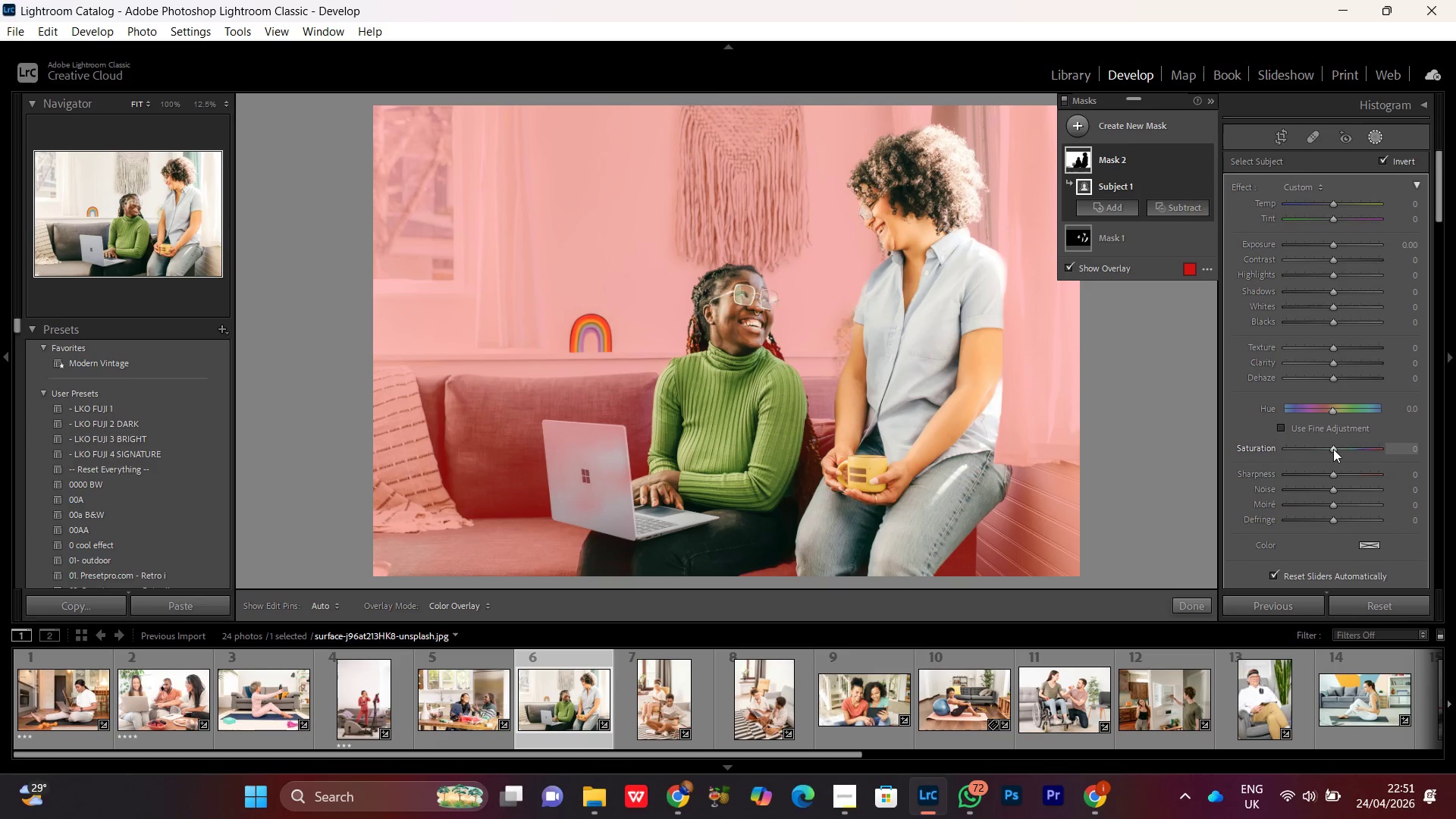 
scroll: coordinate [1333, 449], scroll_direction: down, amount: 18.0
 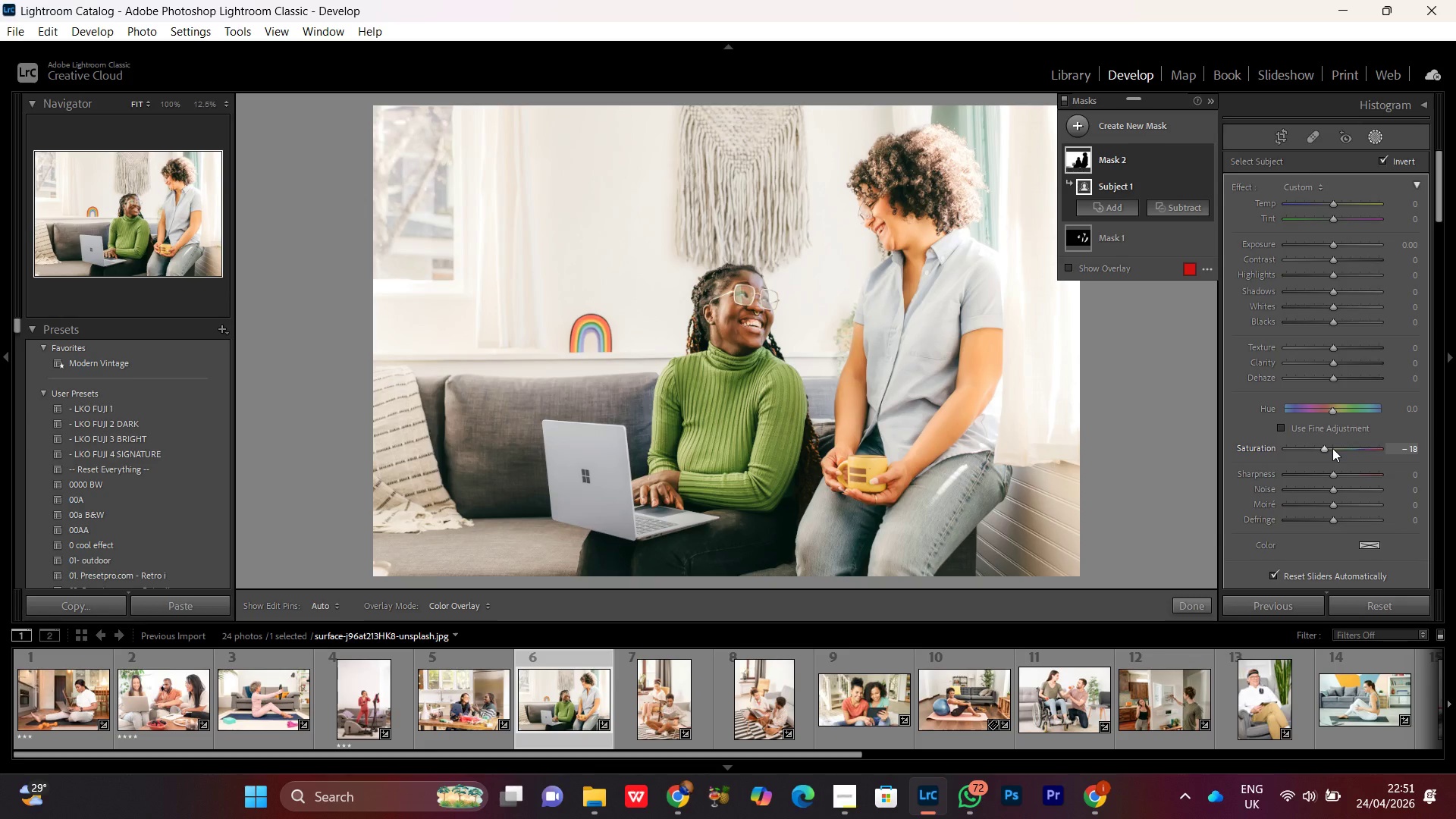 
scroll: coordinate [1332, 448], scroll_direction: none, amount: 0.0
 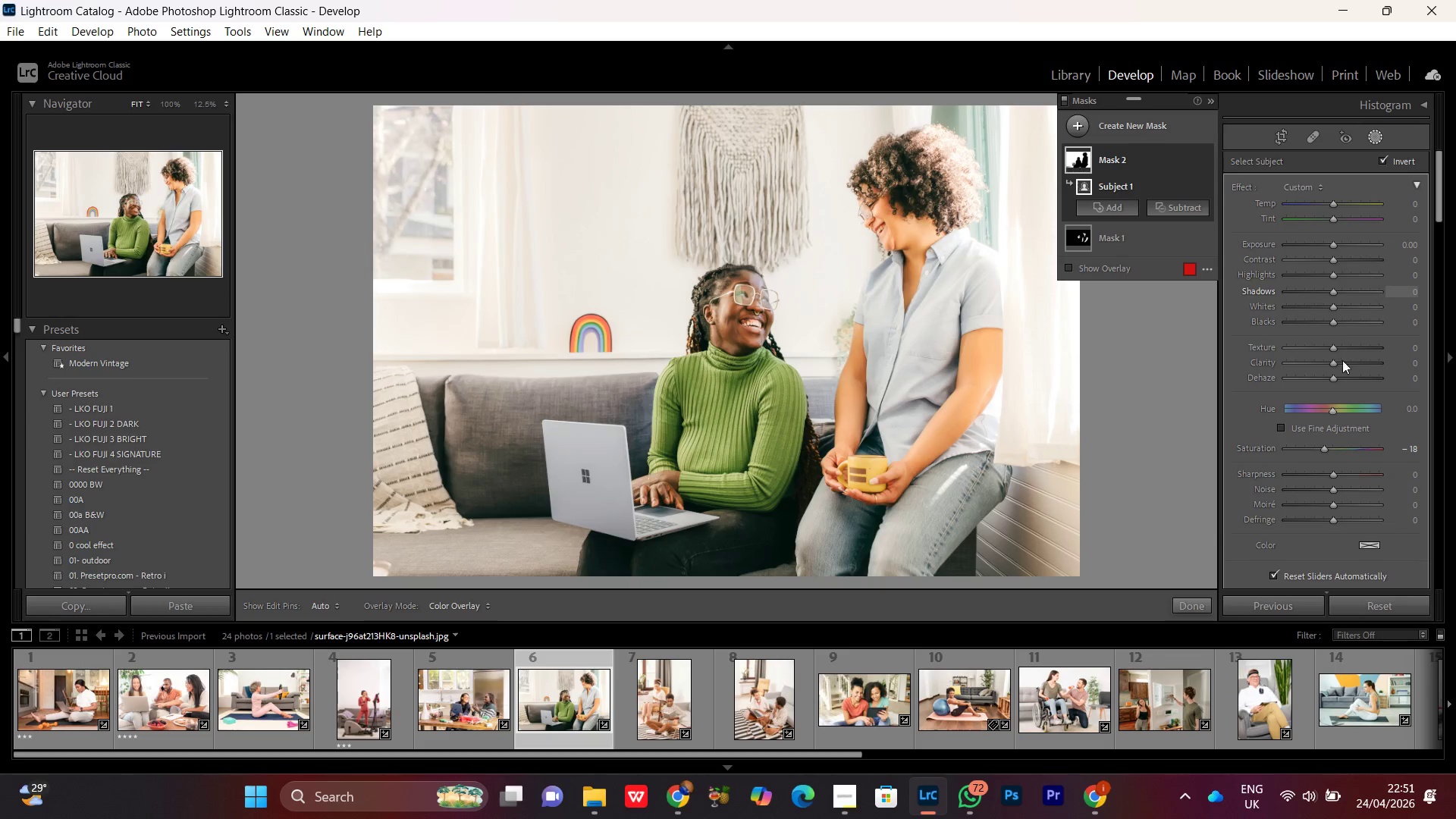 
left_click([1333, 361])
 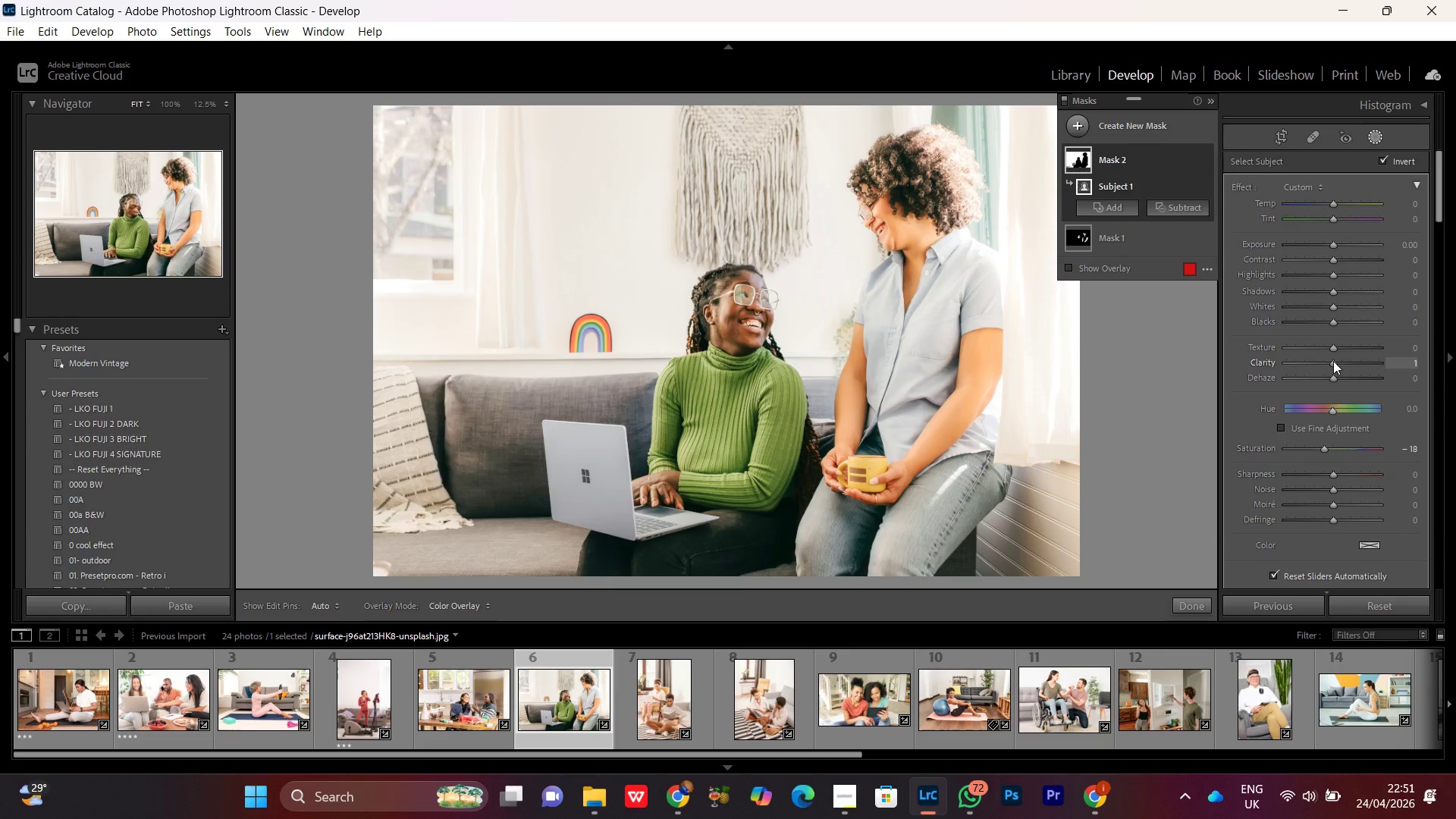 
scroll: coordinate [1333, 361], scroll_direction: down, amount: 11.0
 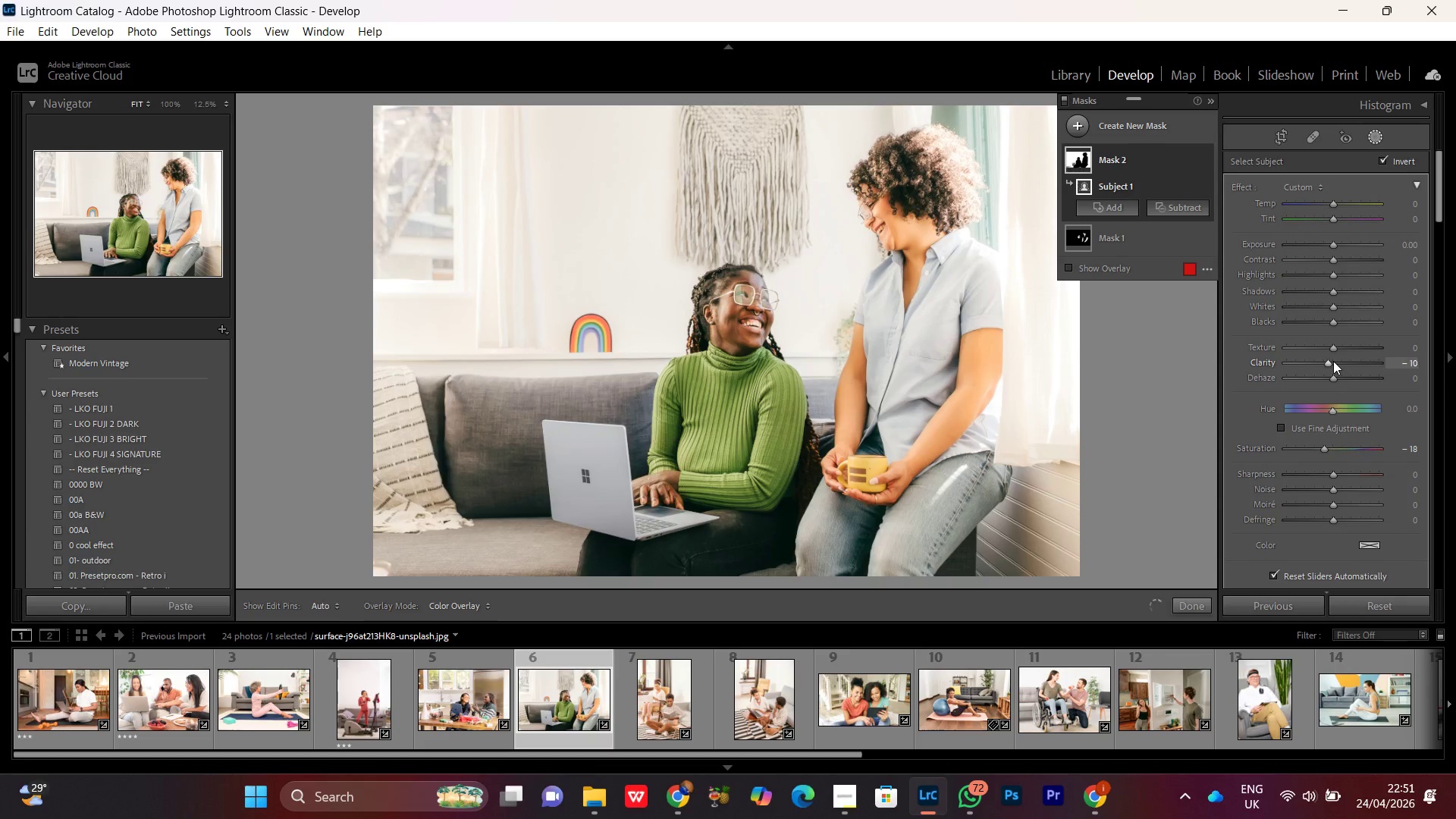 
scroll: coordinate [1333, 361], scroll_direction: none, amount: 0.0
 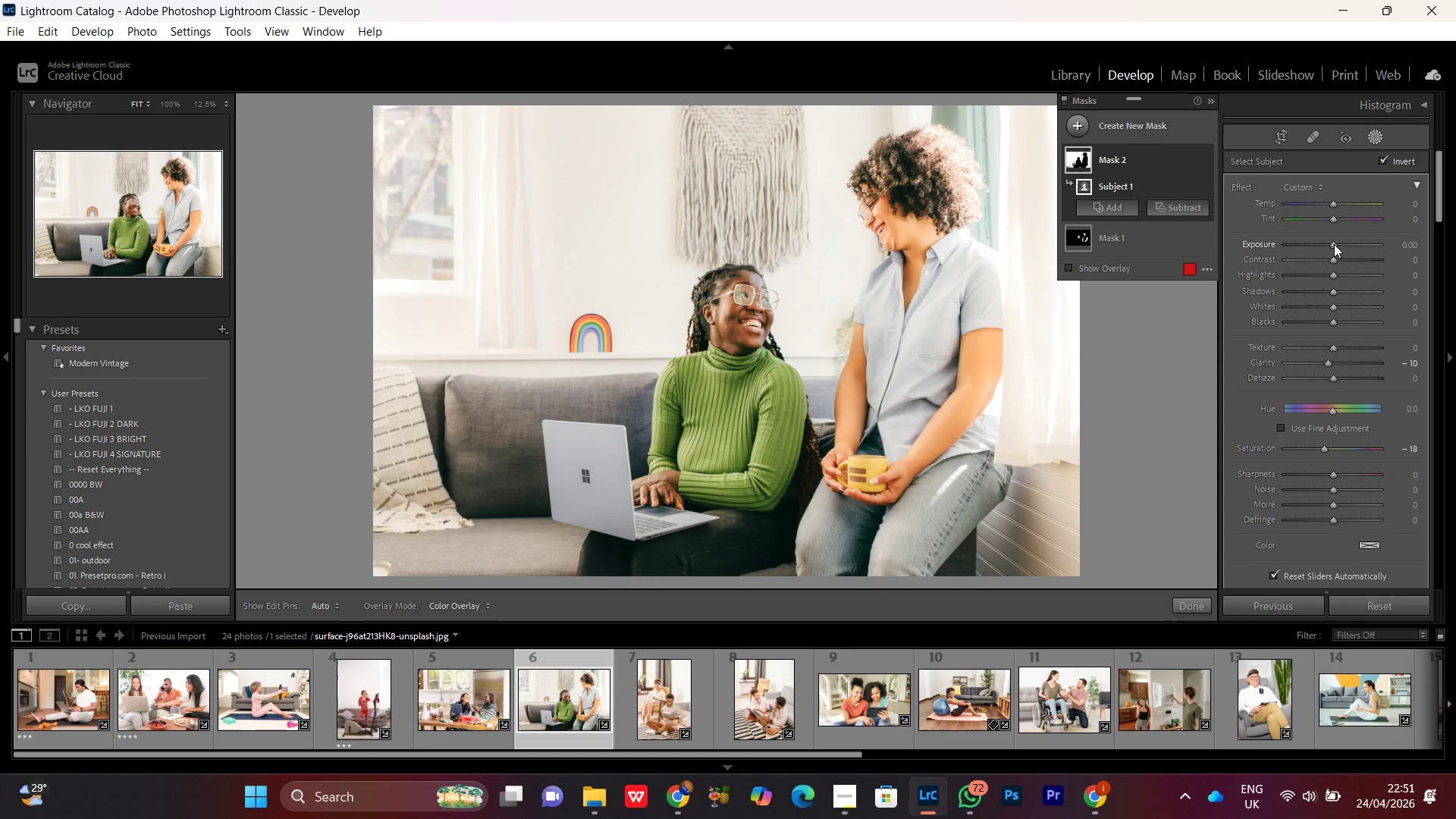 
left_click([1334, 244])
 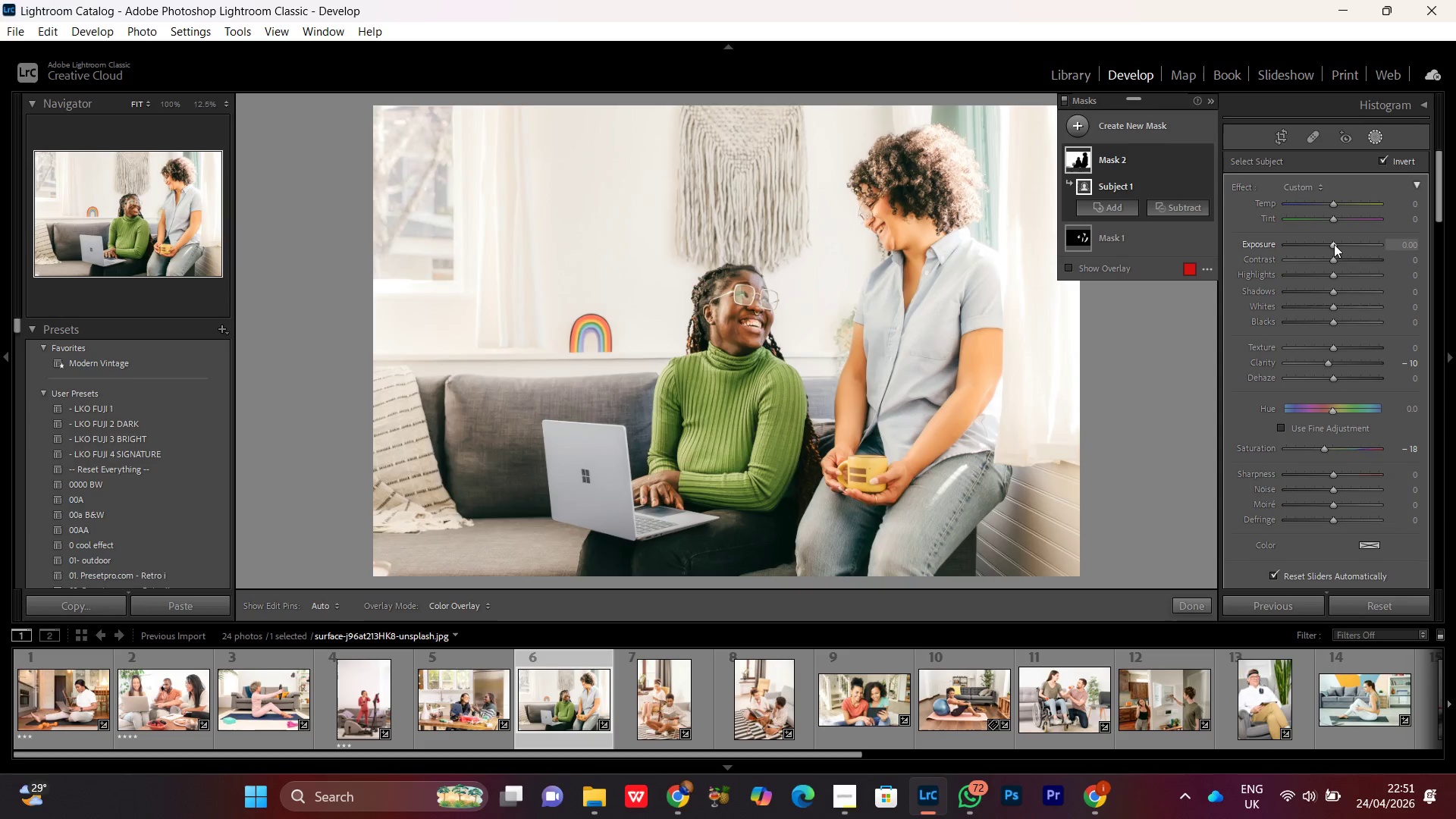 
scroll: coordinate [1334, 244], scroll_direction: up, amount: 1.0
 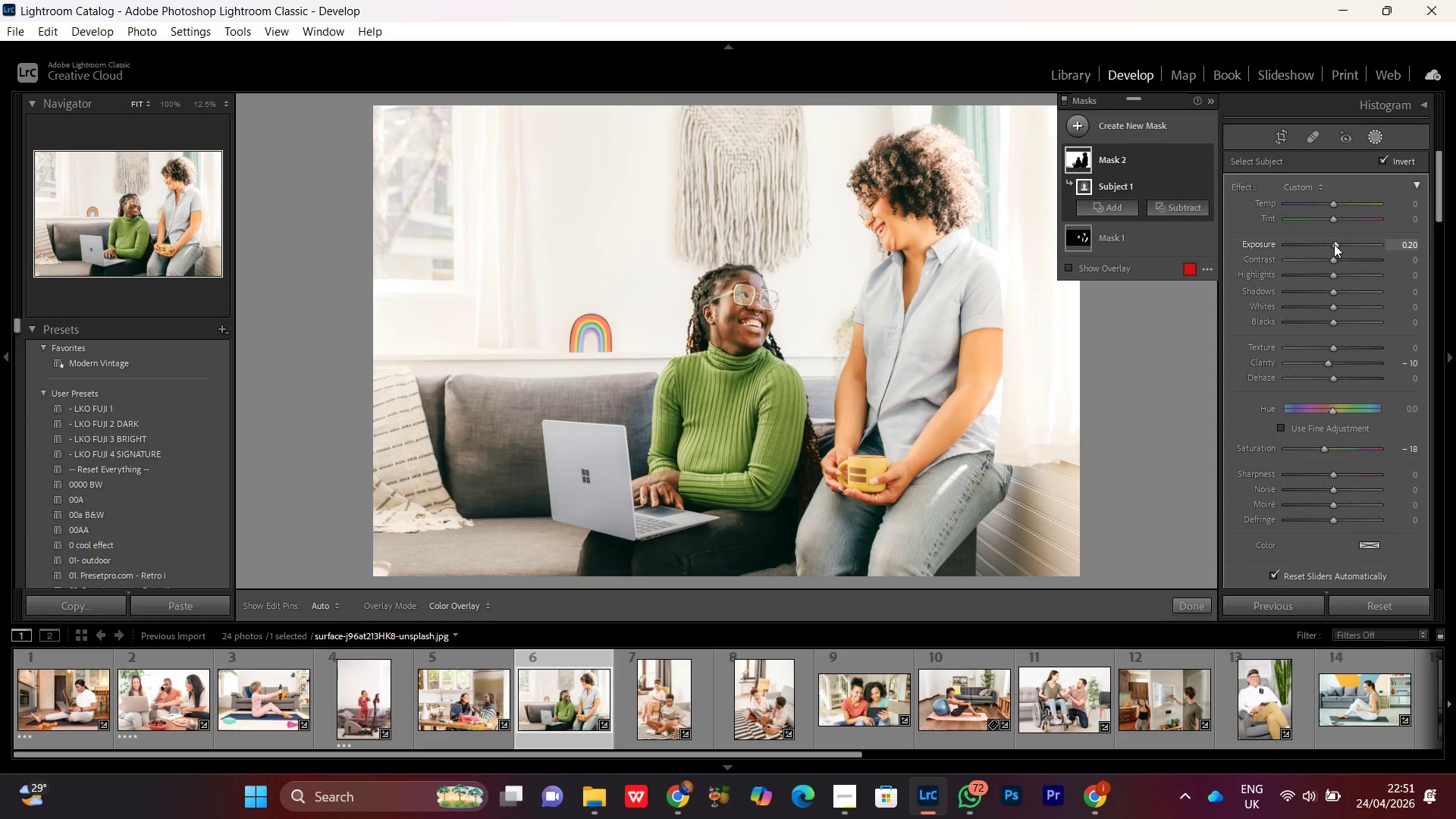 
scroll: coordinate [1334, 244], scroll_direction: none, amount: 0.0
 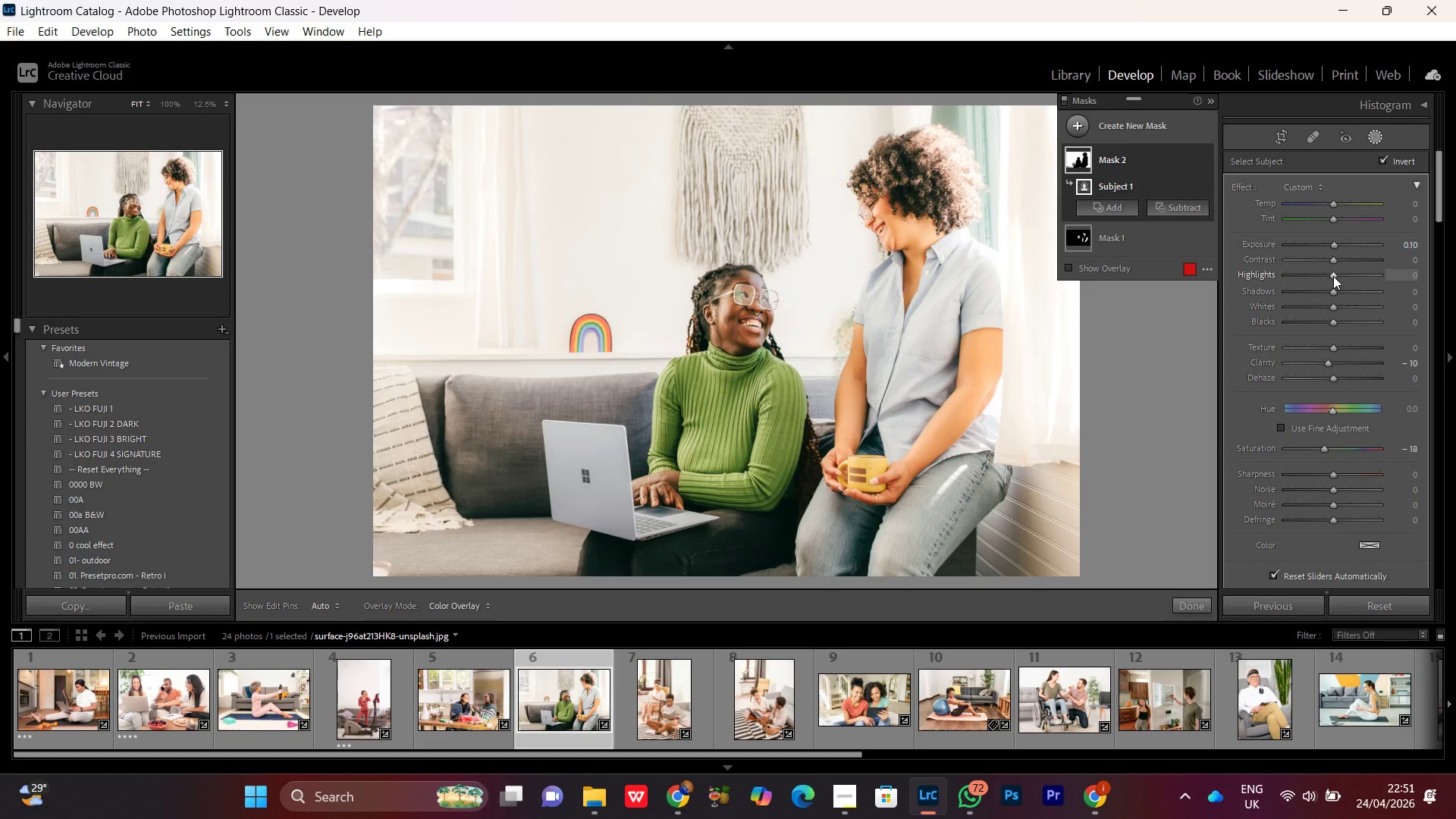 
scroll: coordinate [1335, 275], scroll_direction: up, amount: 4.0
 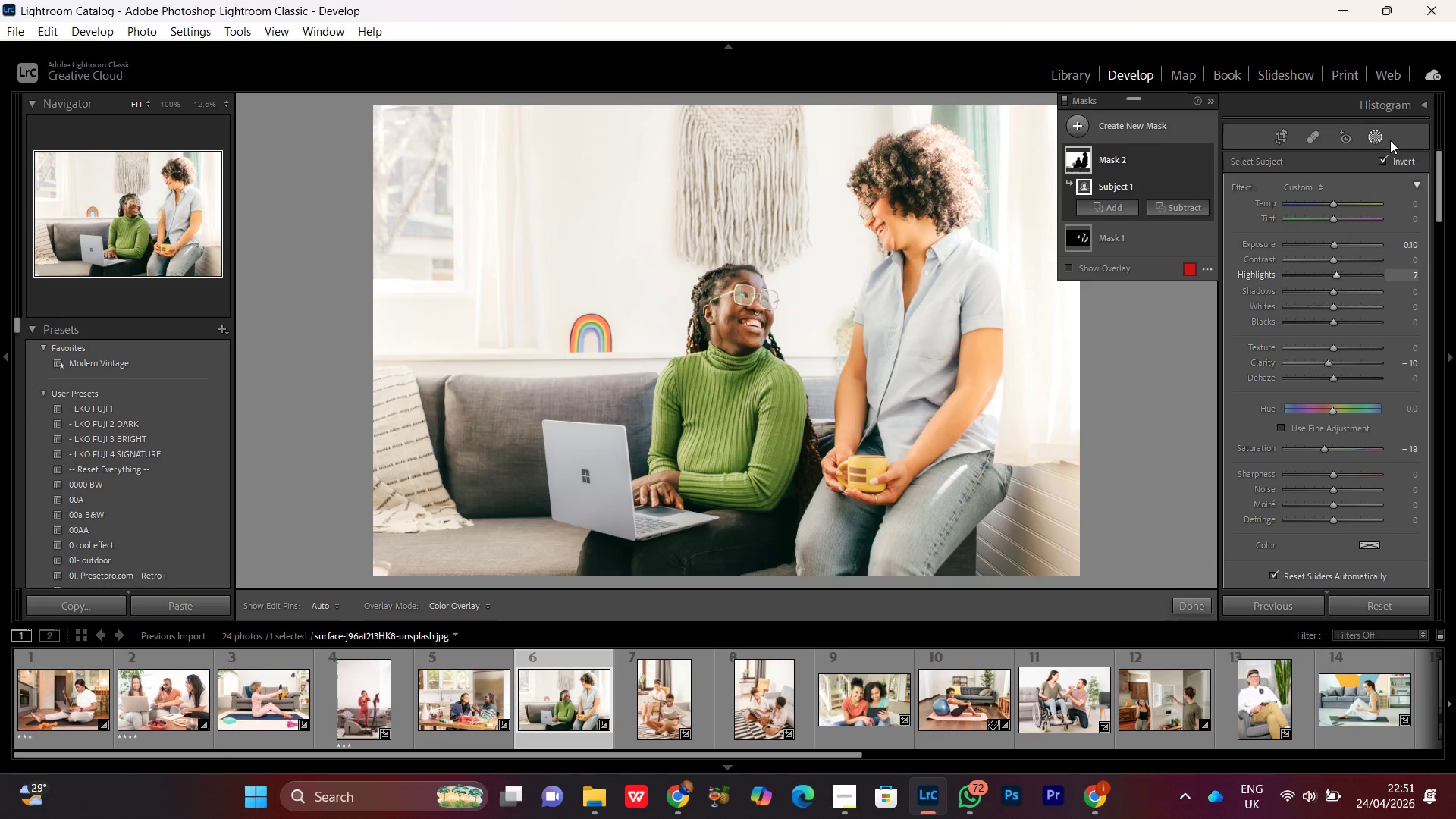 
left_click([1374, 139])
 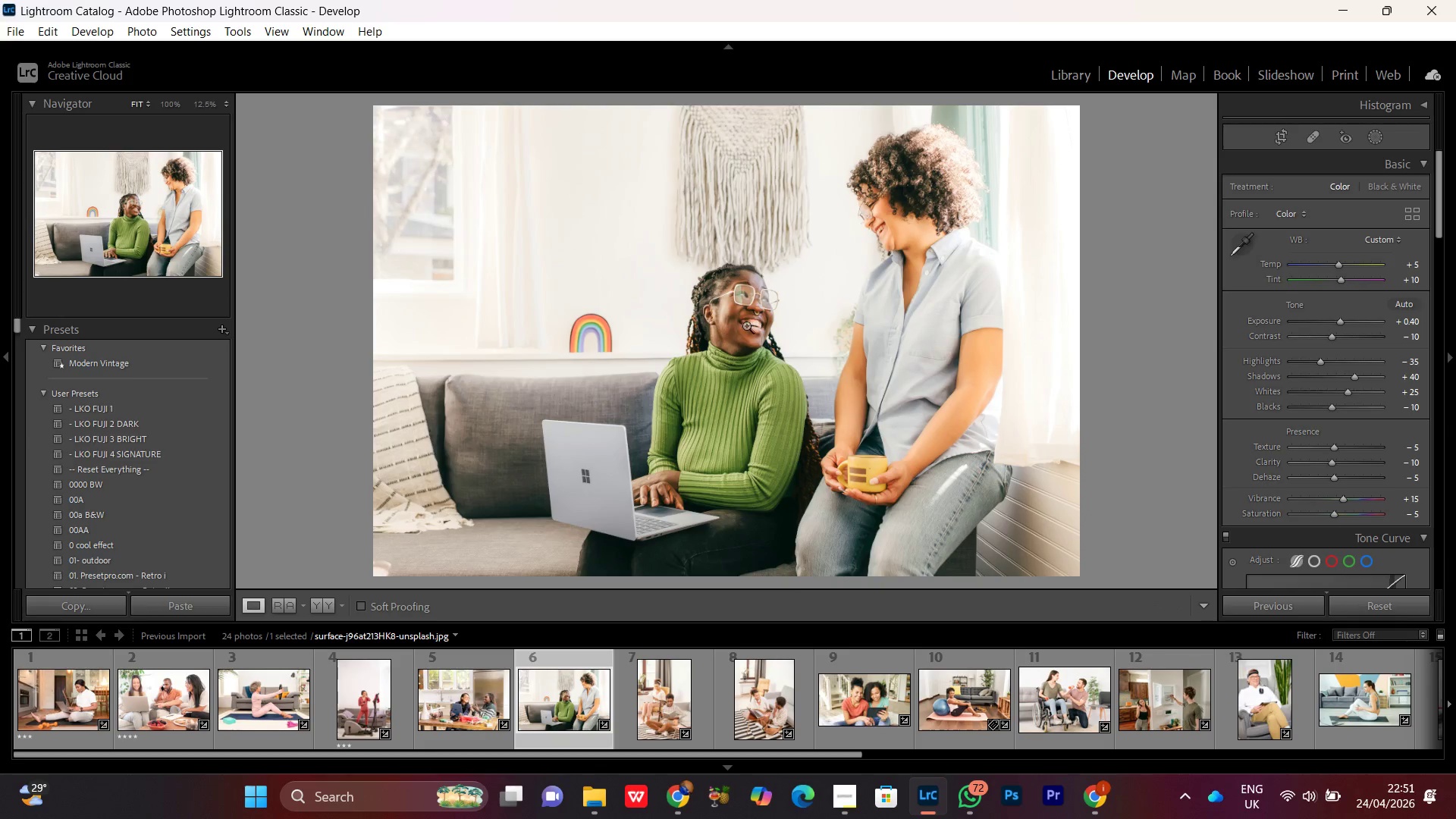 
double_click([762, 349])
 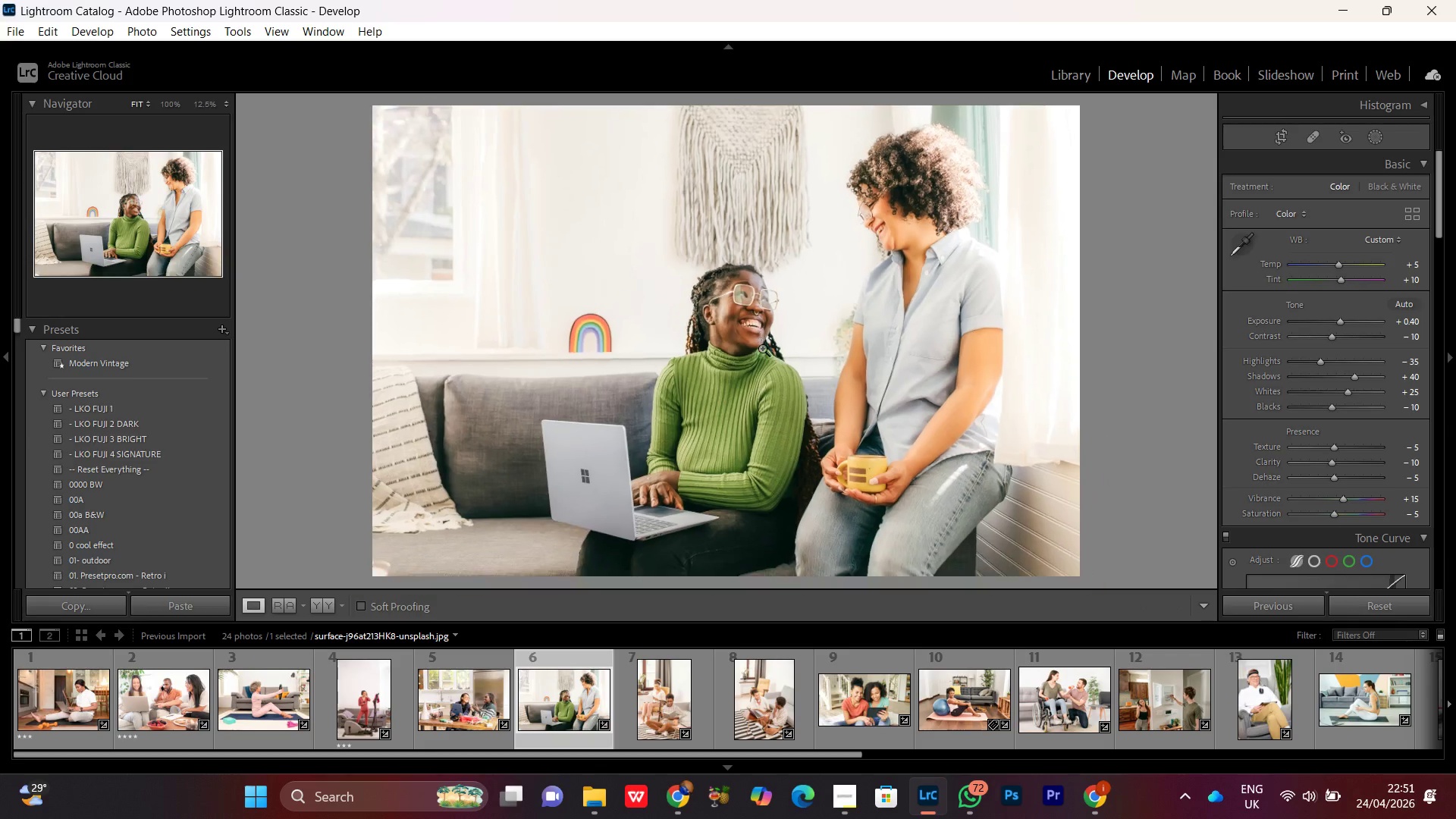 
triple_click([762, 348])
 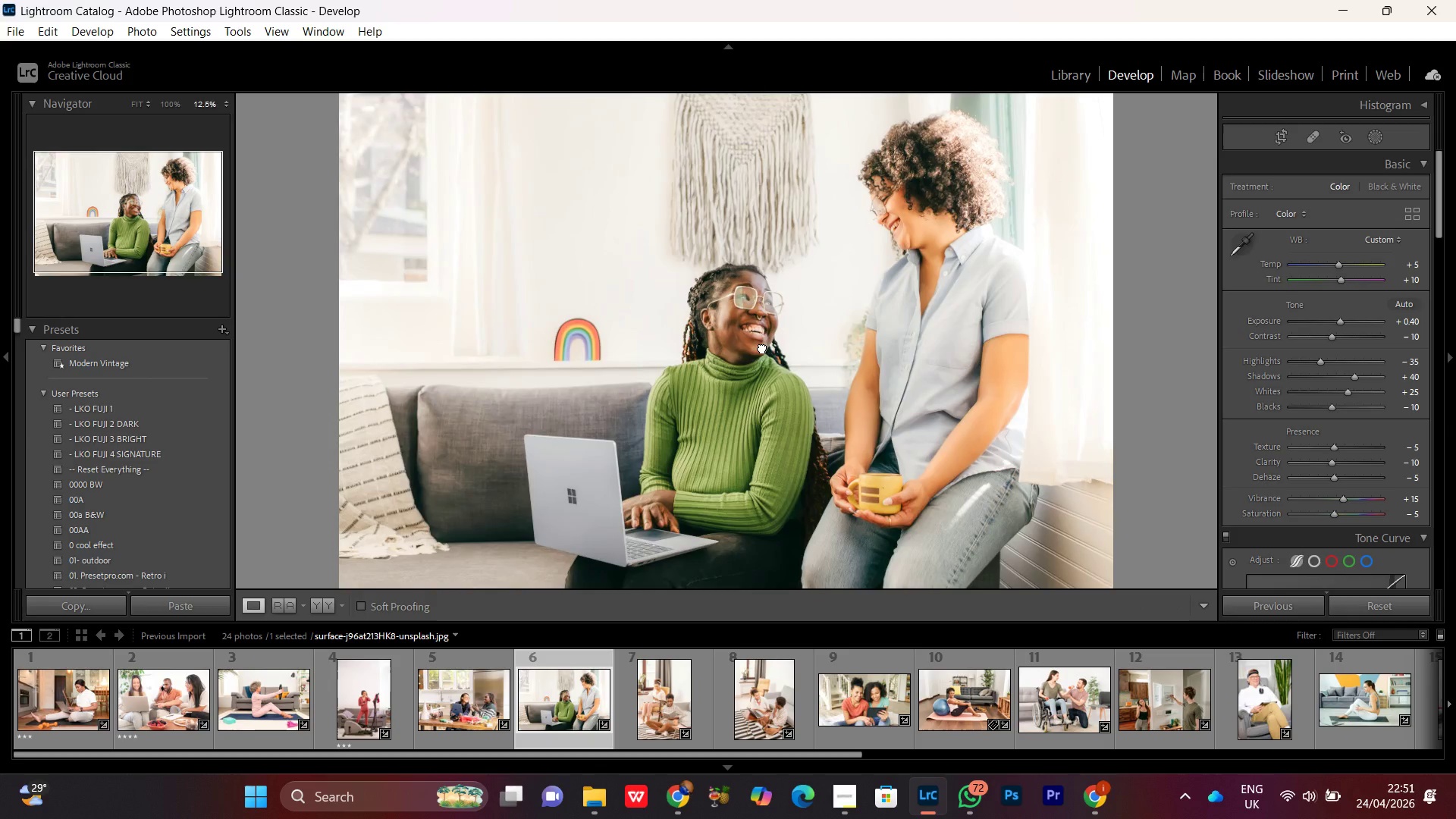 
triple_click([762, 347])
 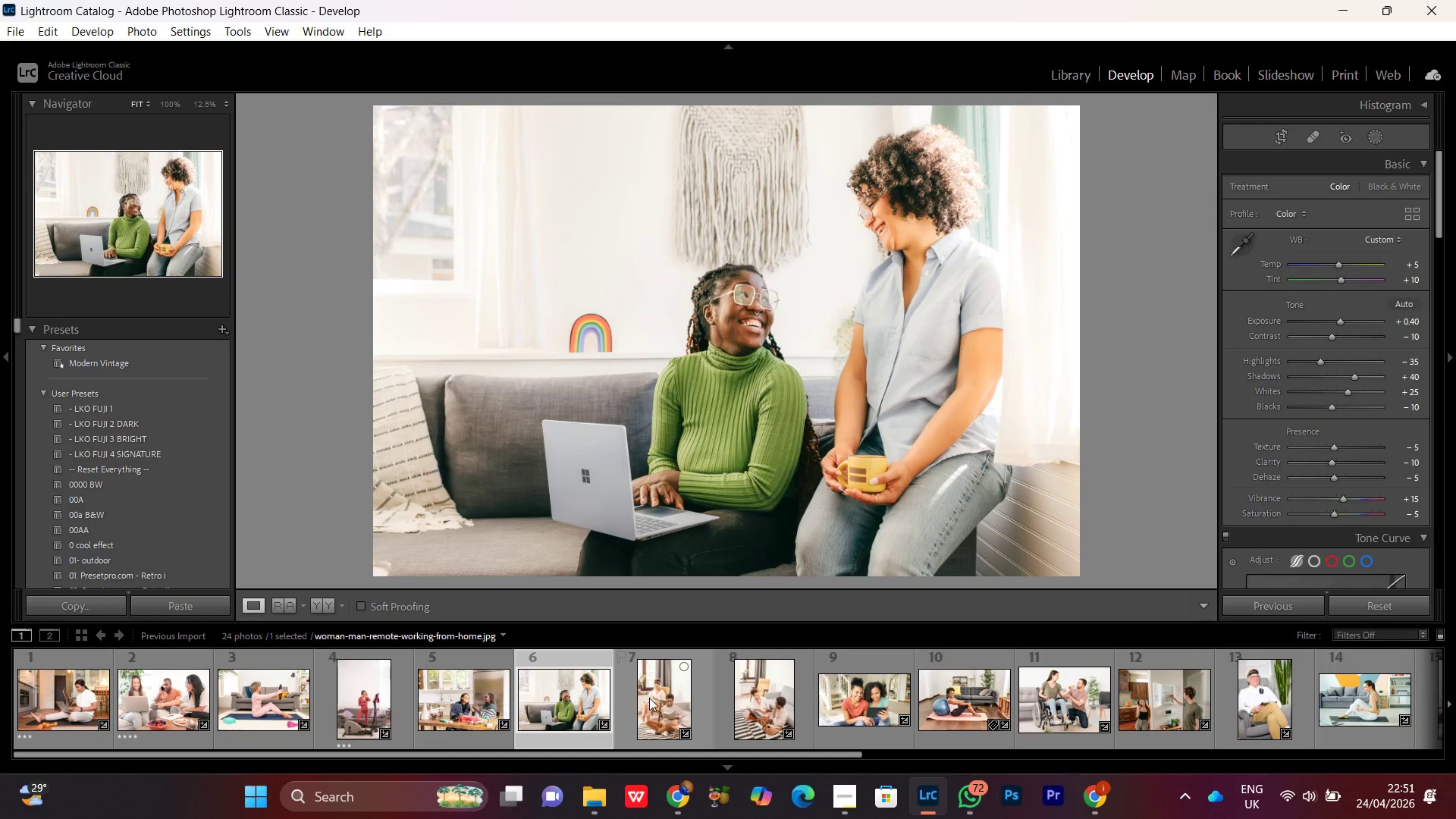 
double_click([649, 698])
 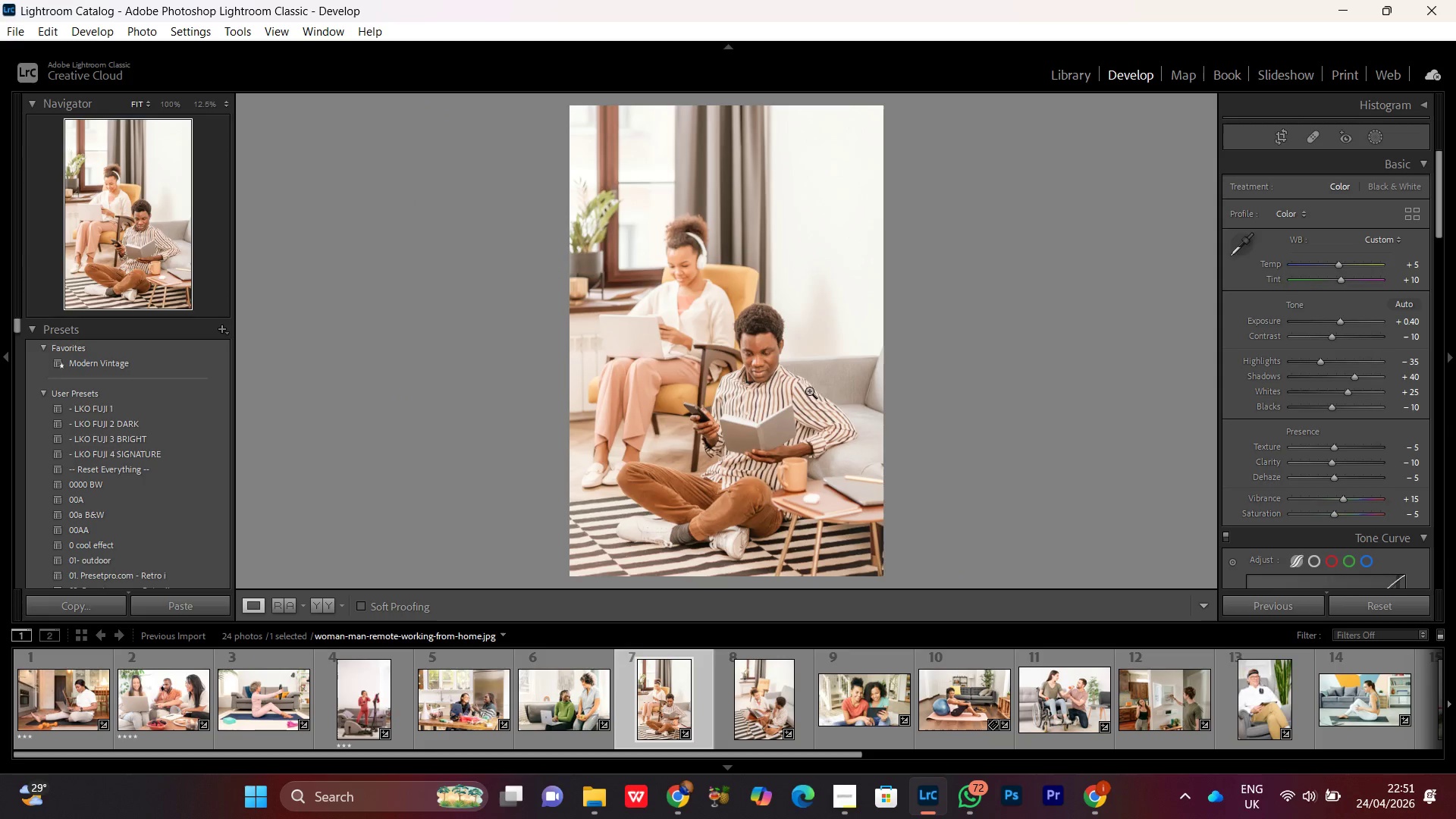 
wait(5.62)
 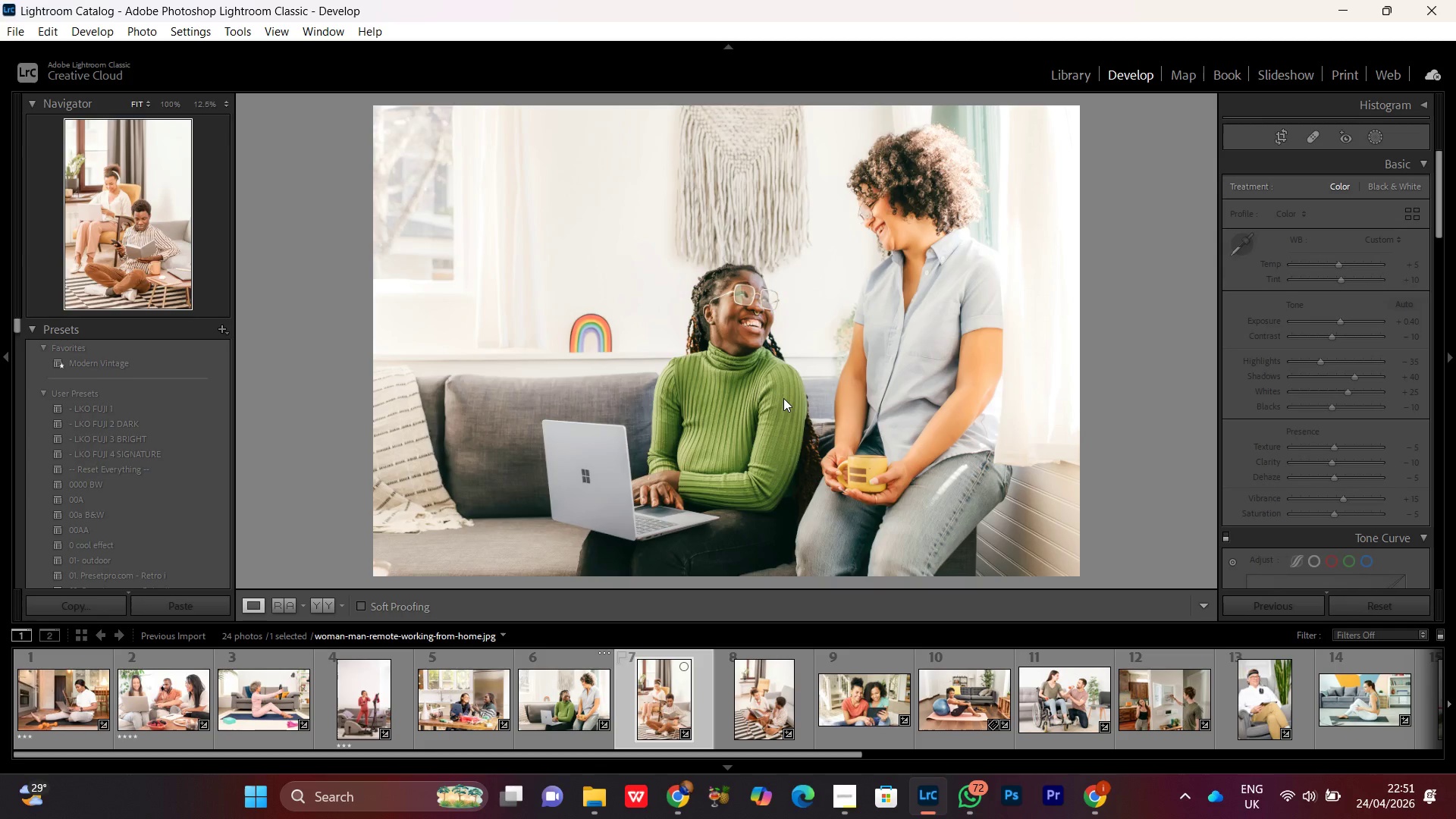 
double_click([779, 401])
 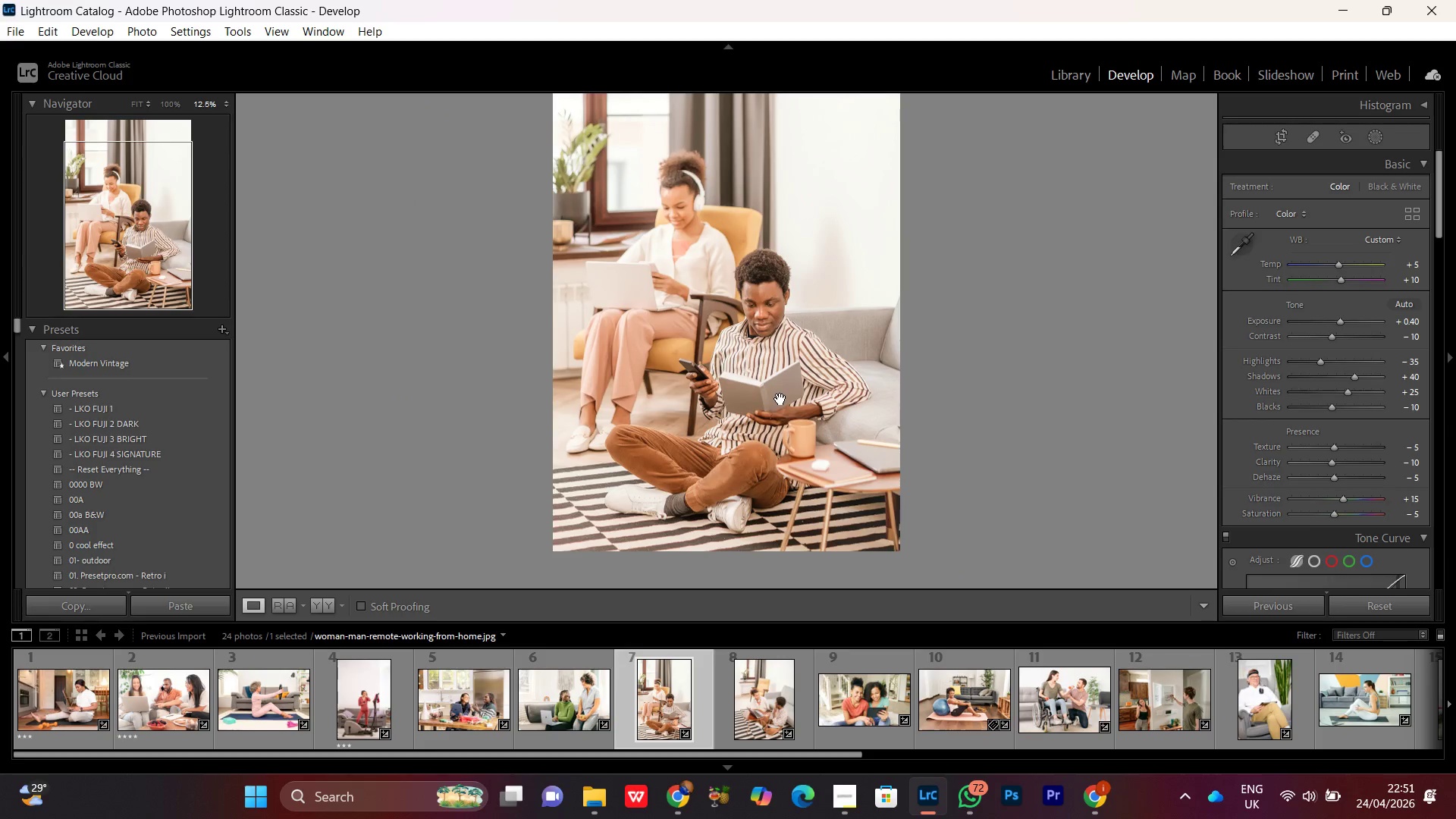 
key(Control+Equal)
 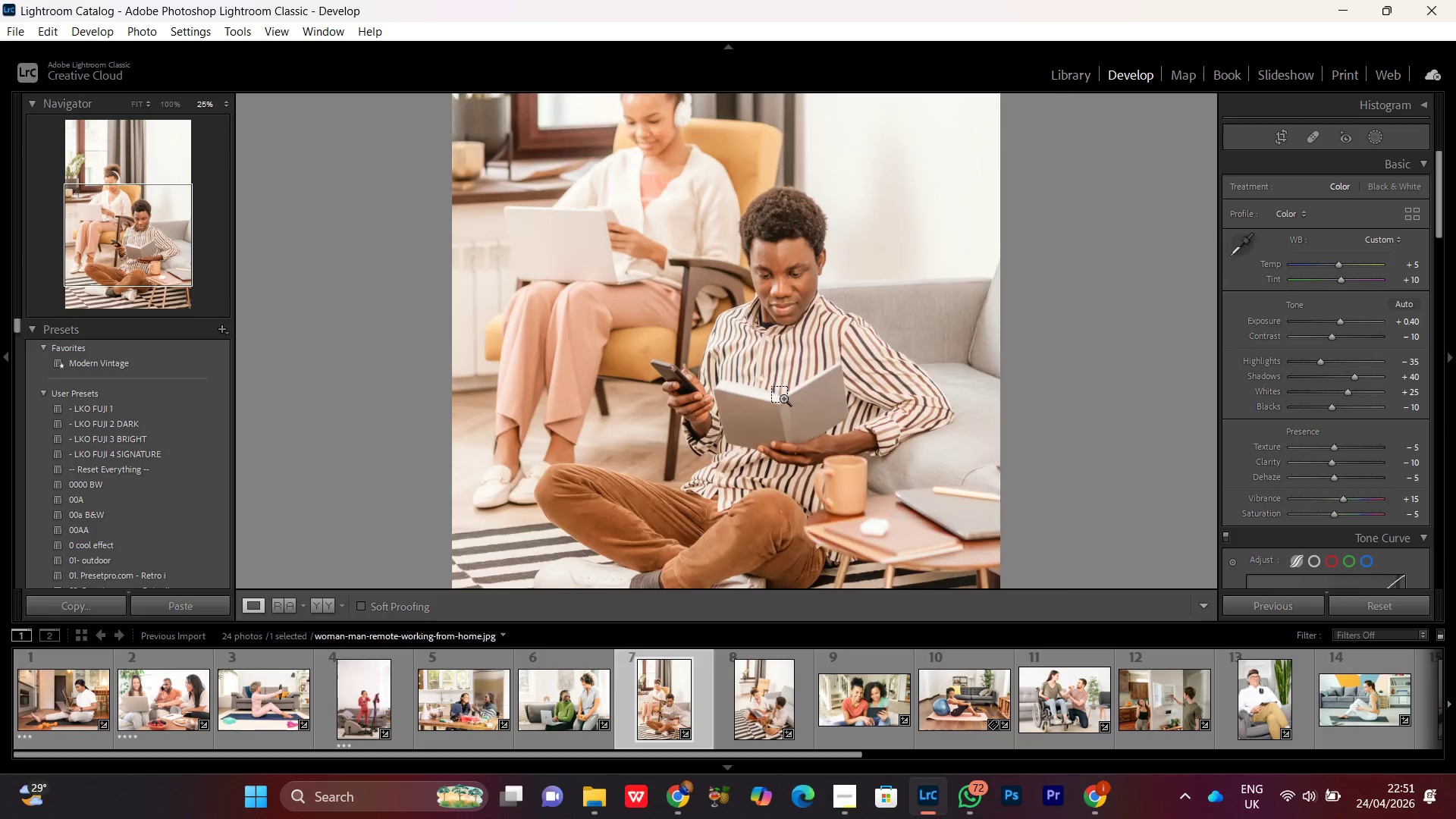 
key(Control+Equal)
 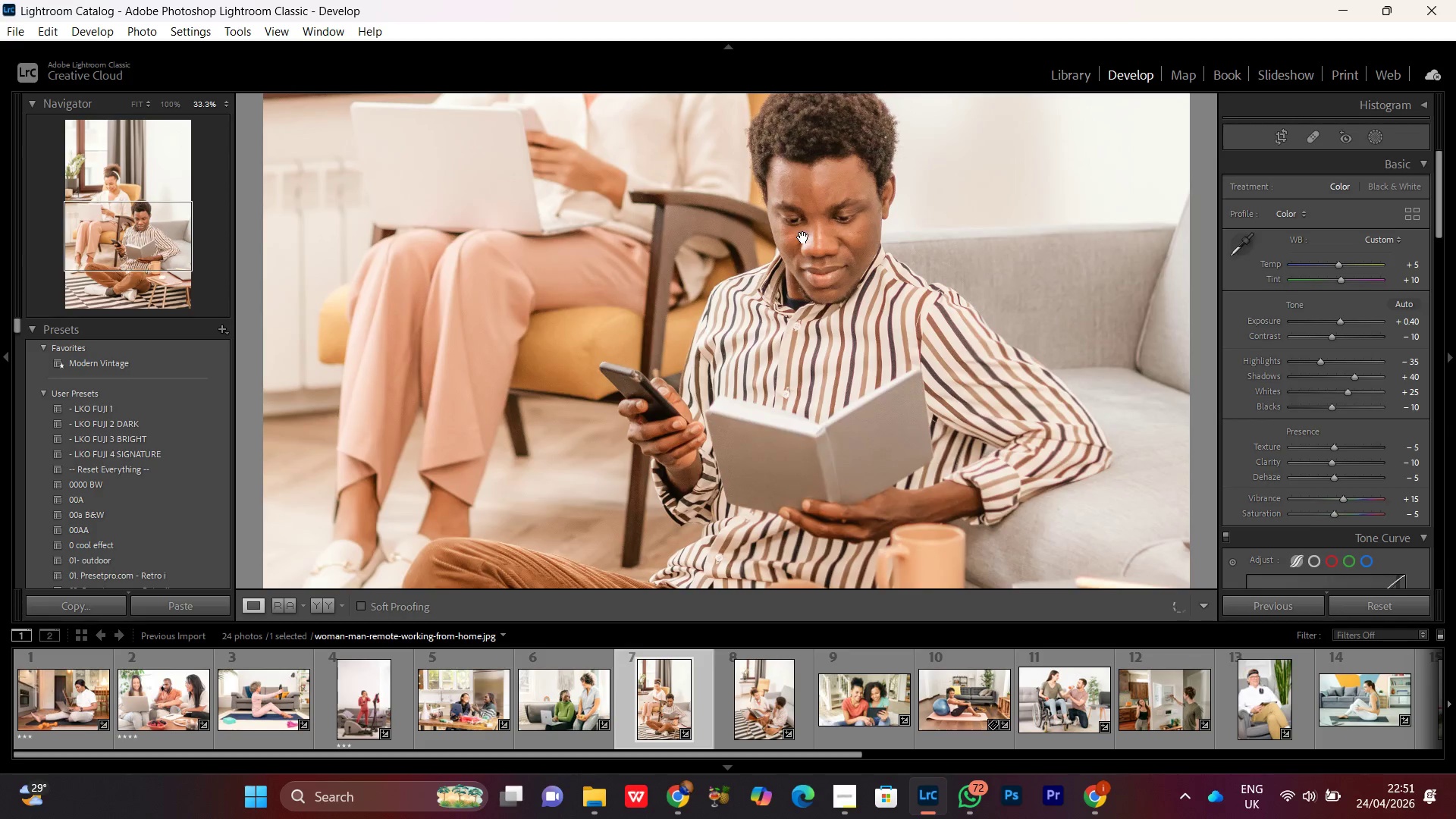 
left_click_drag(start_coordinate=[804, 237], to_coordinate=[790, 413])
 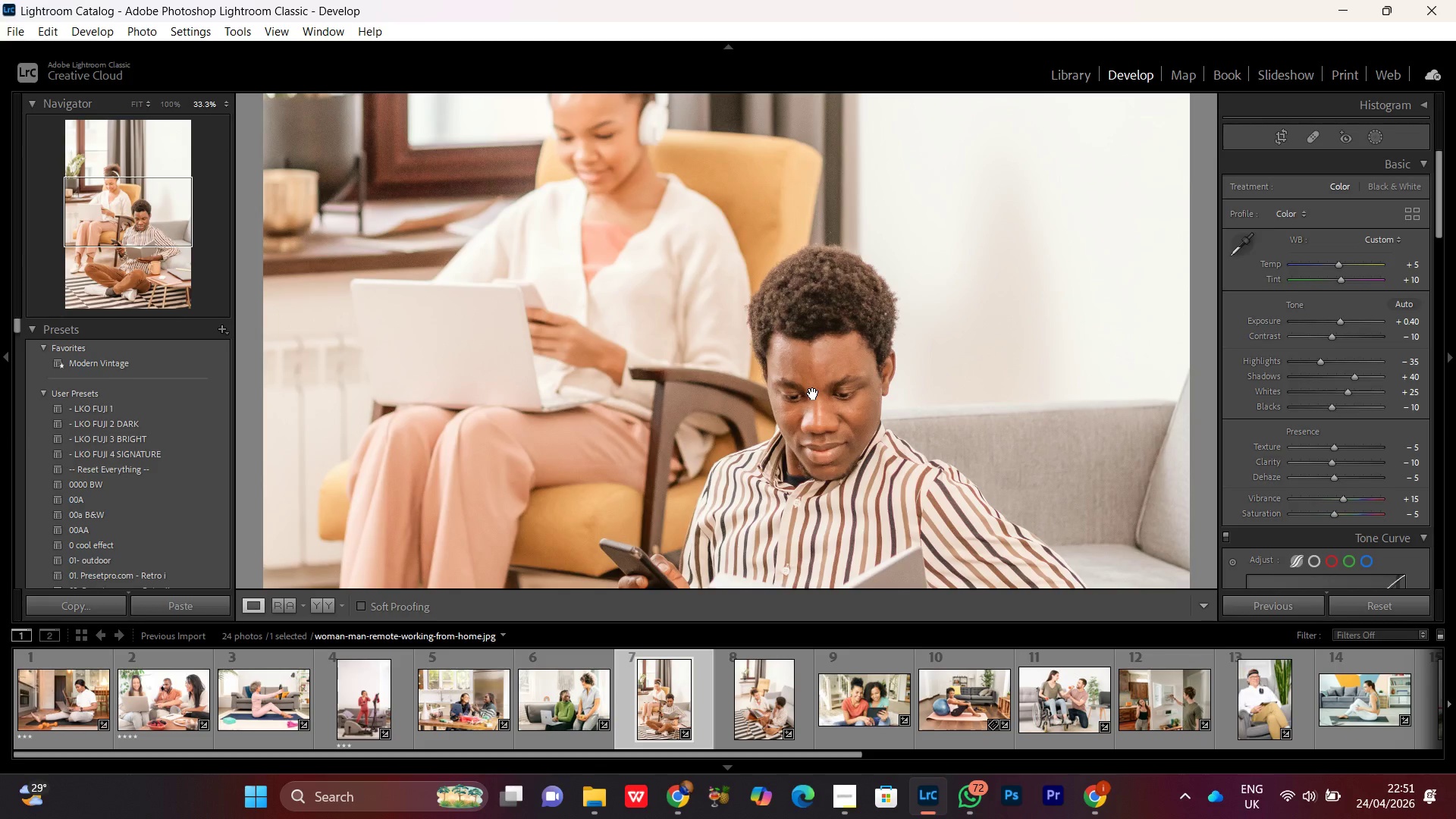 
wait(14.88)
 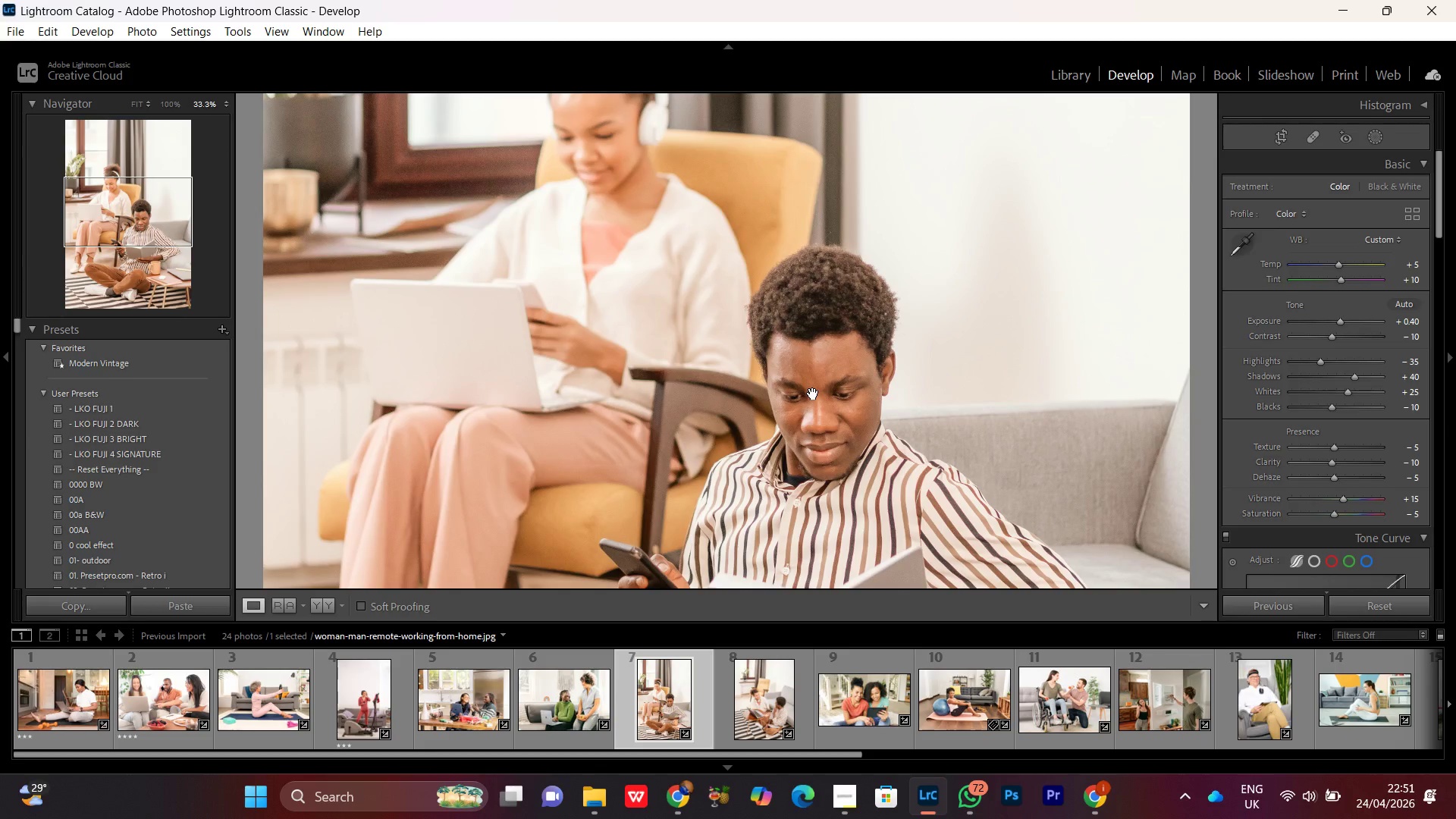 
left_click([833, 389])
 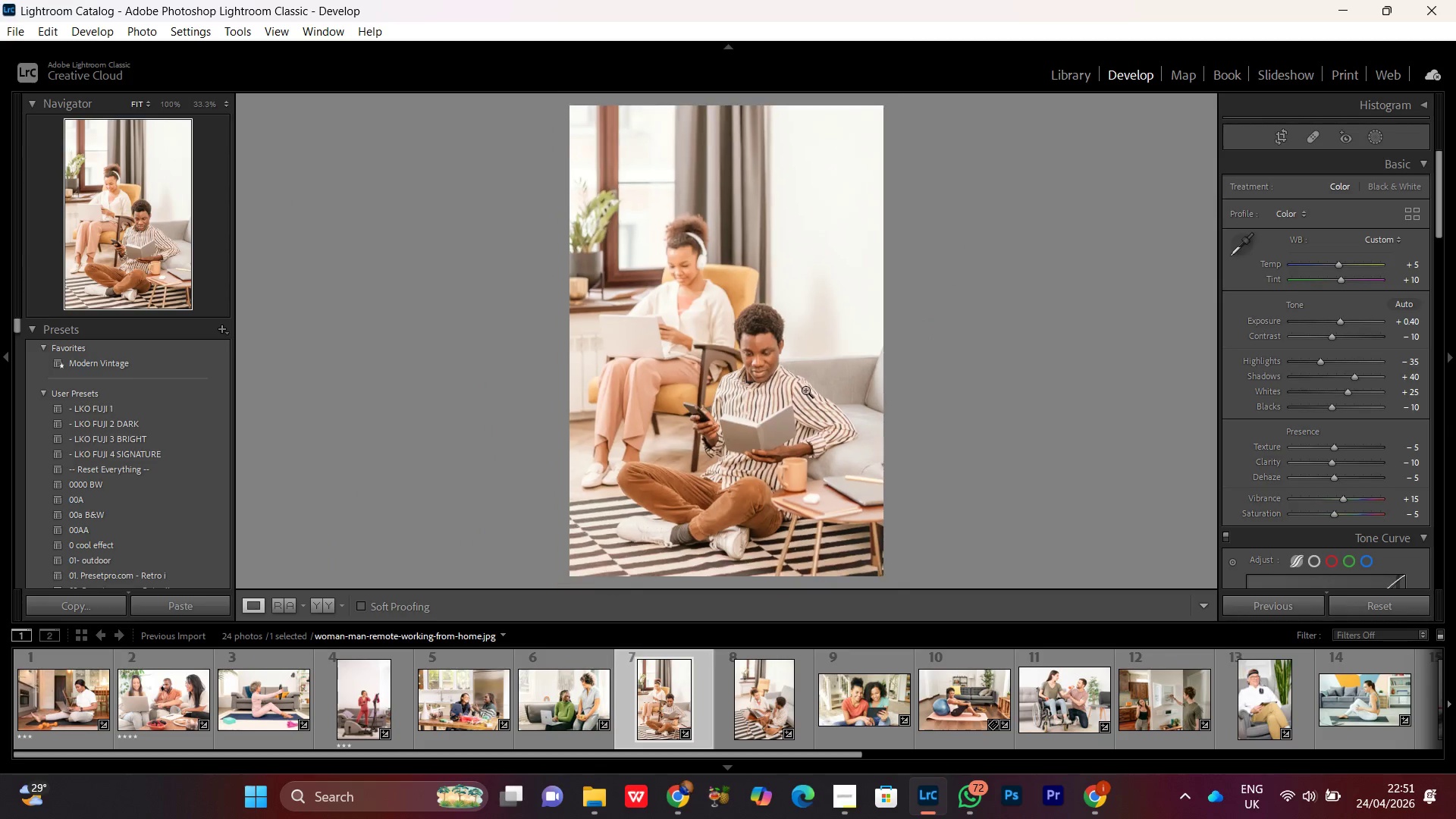 
left_click([798, 376])
 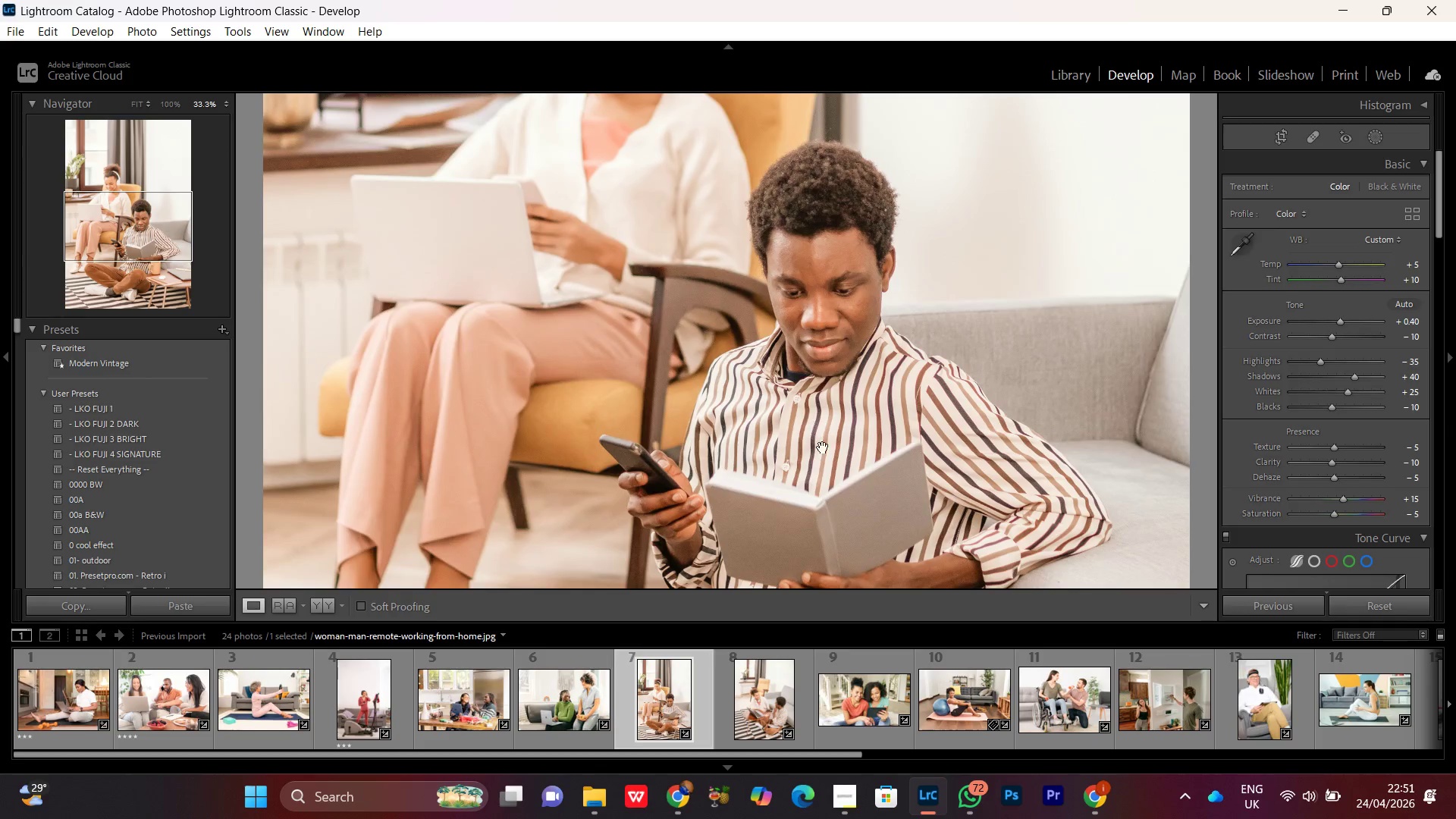 
left_click_drag(start_coordinate=[825, 450], to_coordinate=[808, 432])
 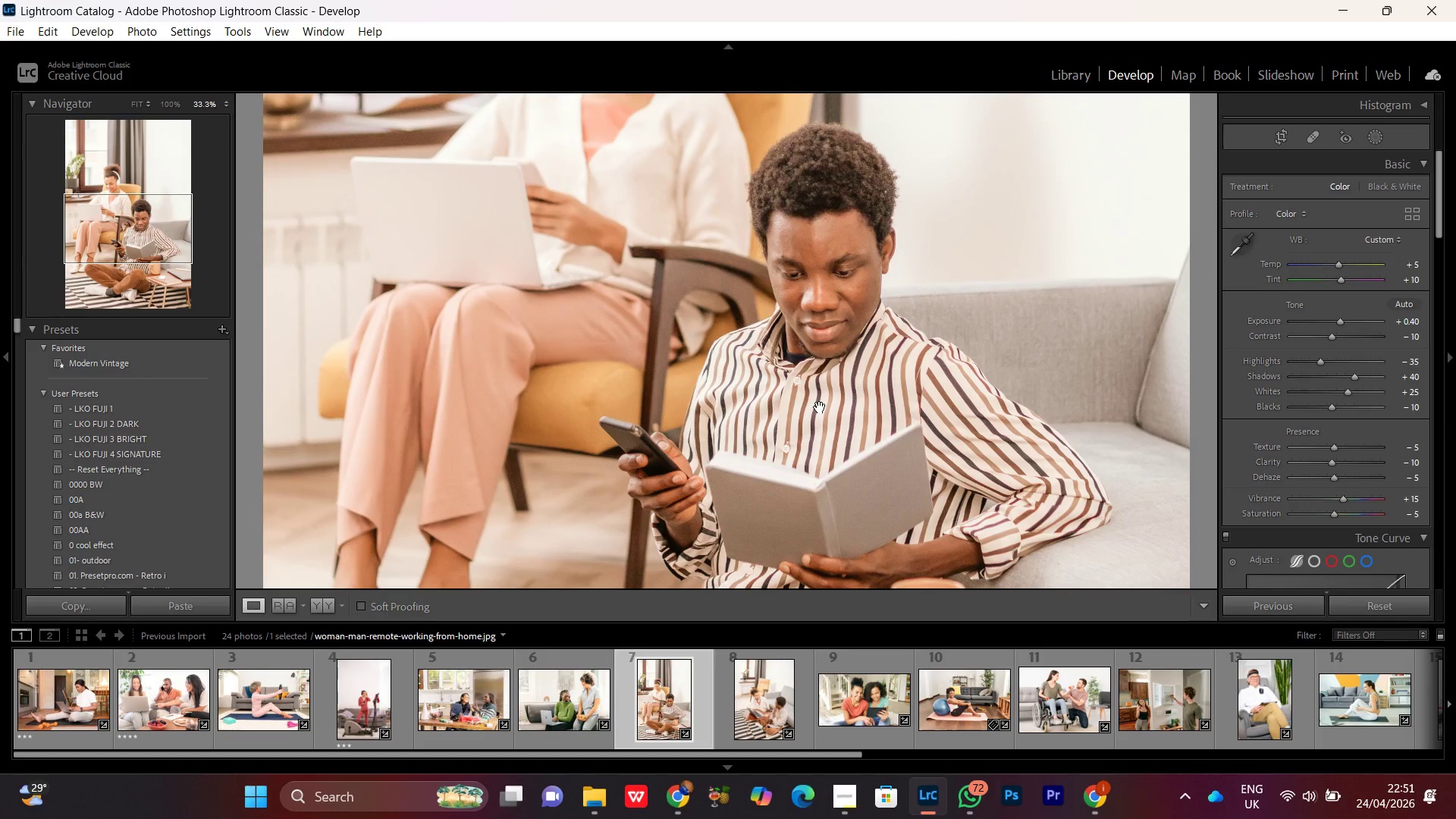 
key(Control+Equal)
 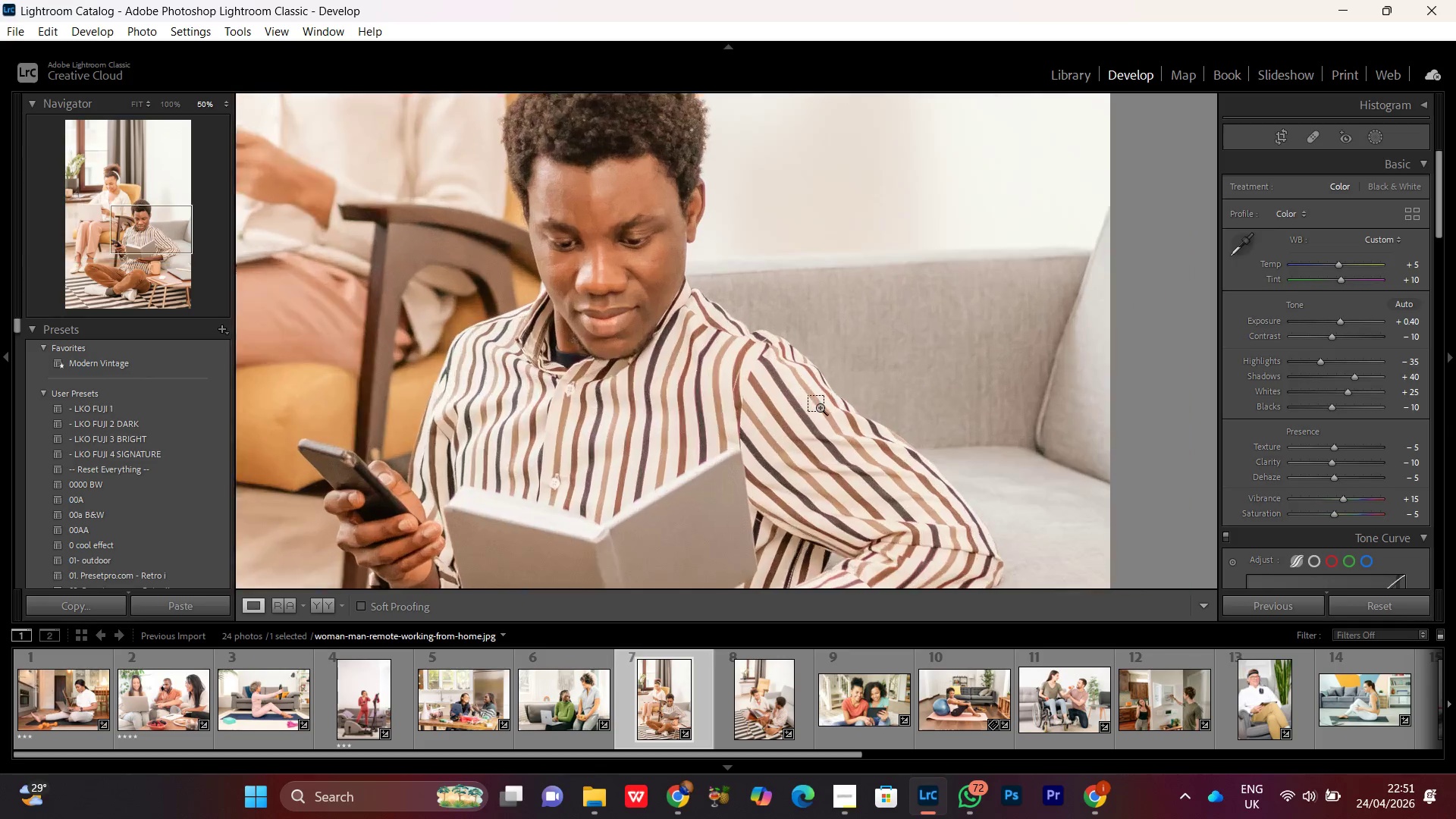 
key(Control+Equal)
 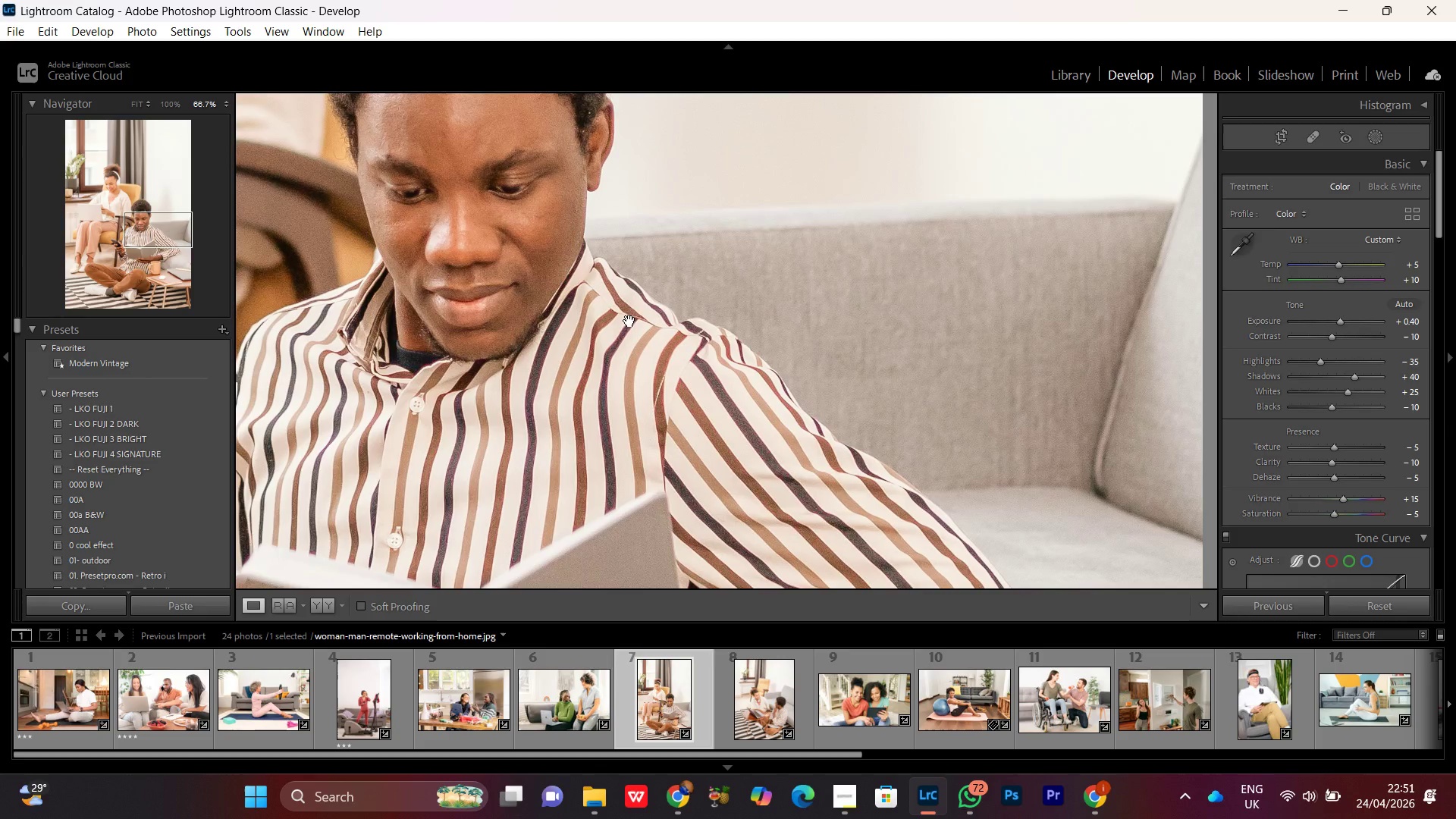 
left_click_drag(start_coordinate=[578, 248], to_coordinate=[754, 390])
 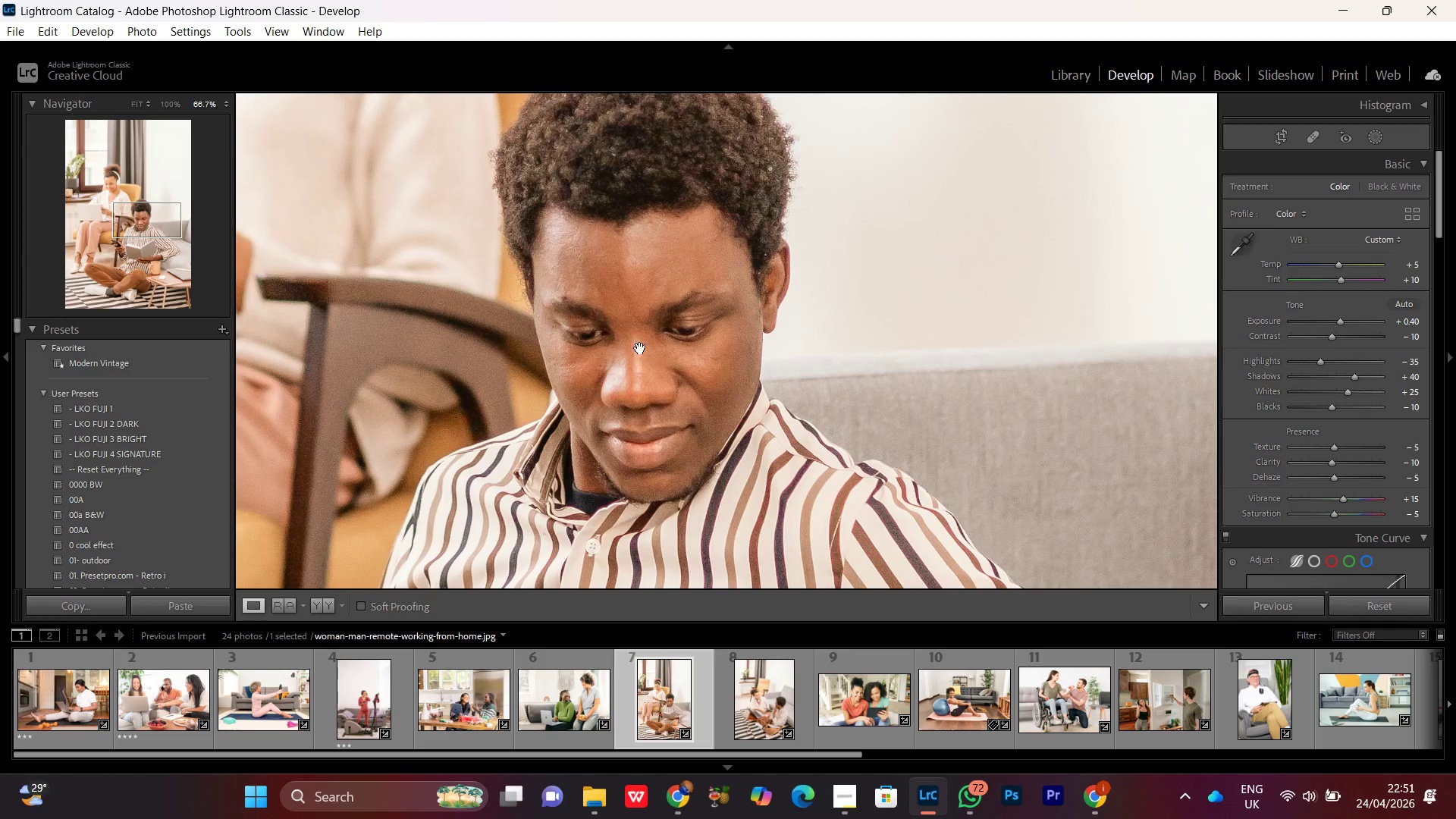 
left_click_drag(start_coordinate=[645, 348], to_coordinate=[773, 322])
 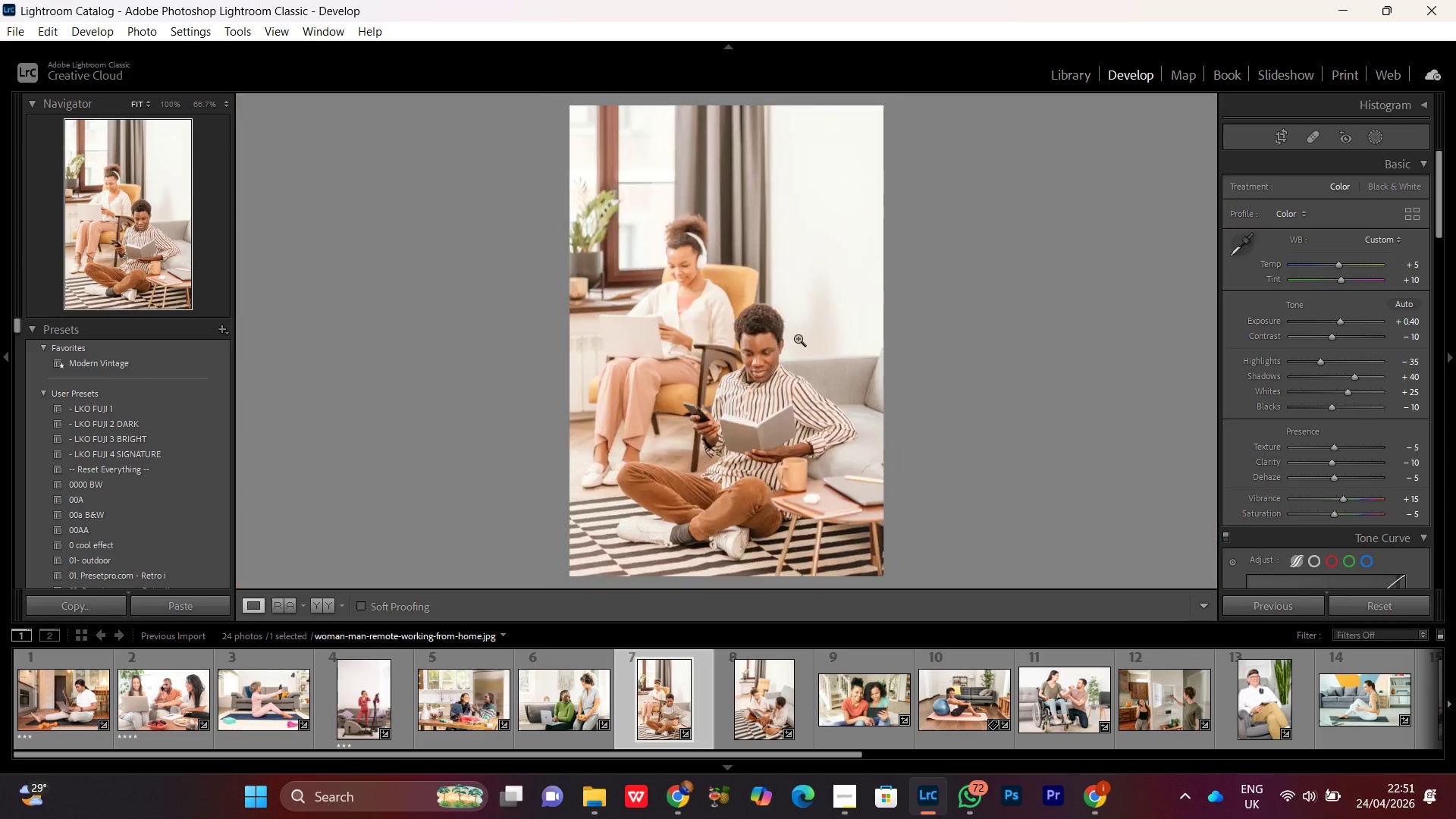 
left_click([770, 298])
 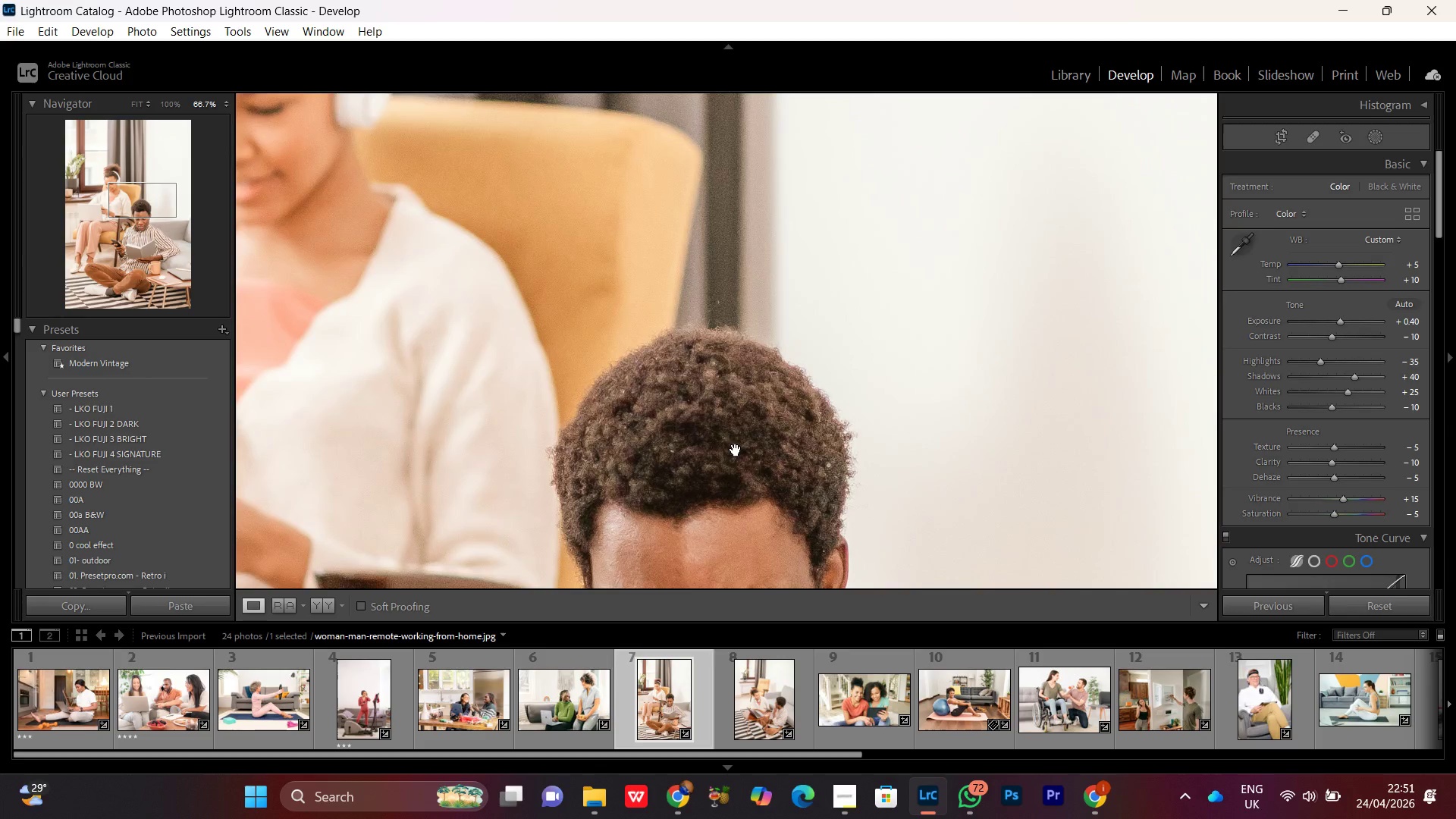 
left_click_drag(start_coordinate=[734, 469], to_coordinate=[747, 283])
 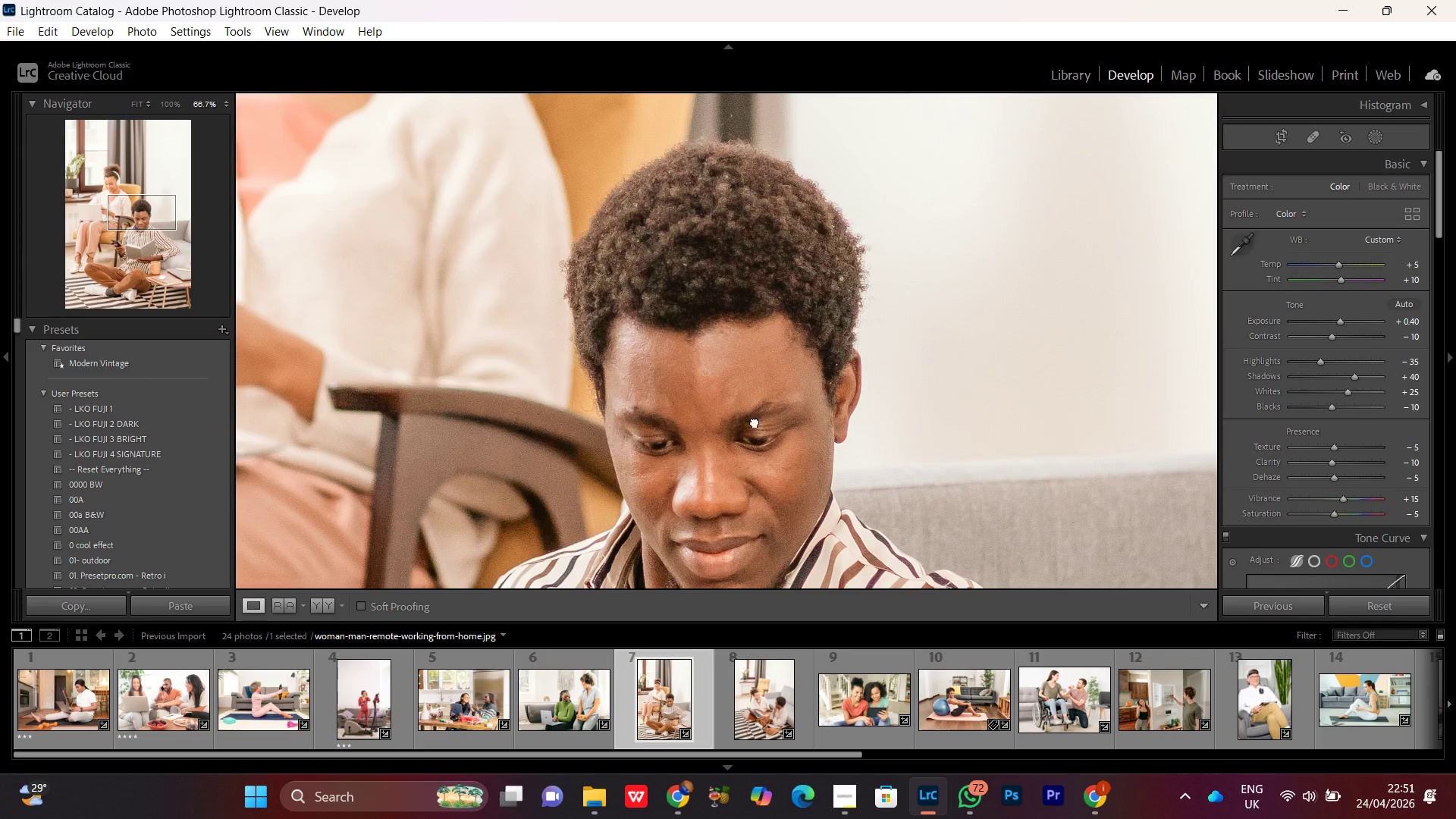 
left_click_drag(start_coordinate=[755, 422], to_coordinate=[750, 287])
 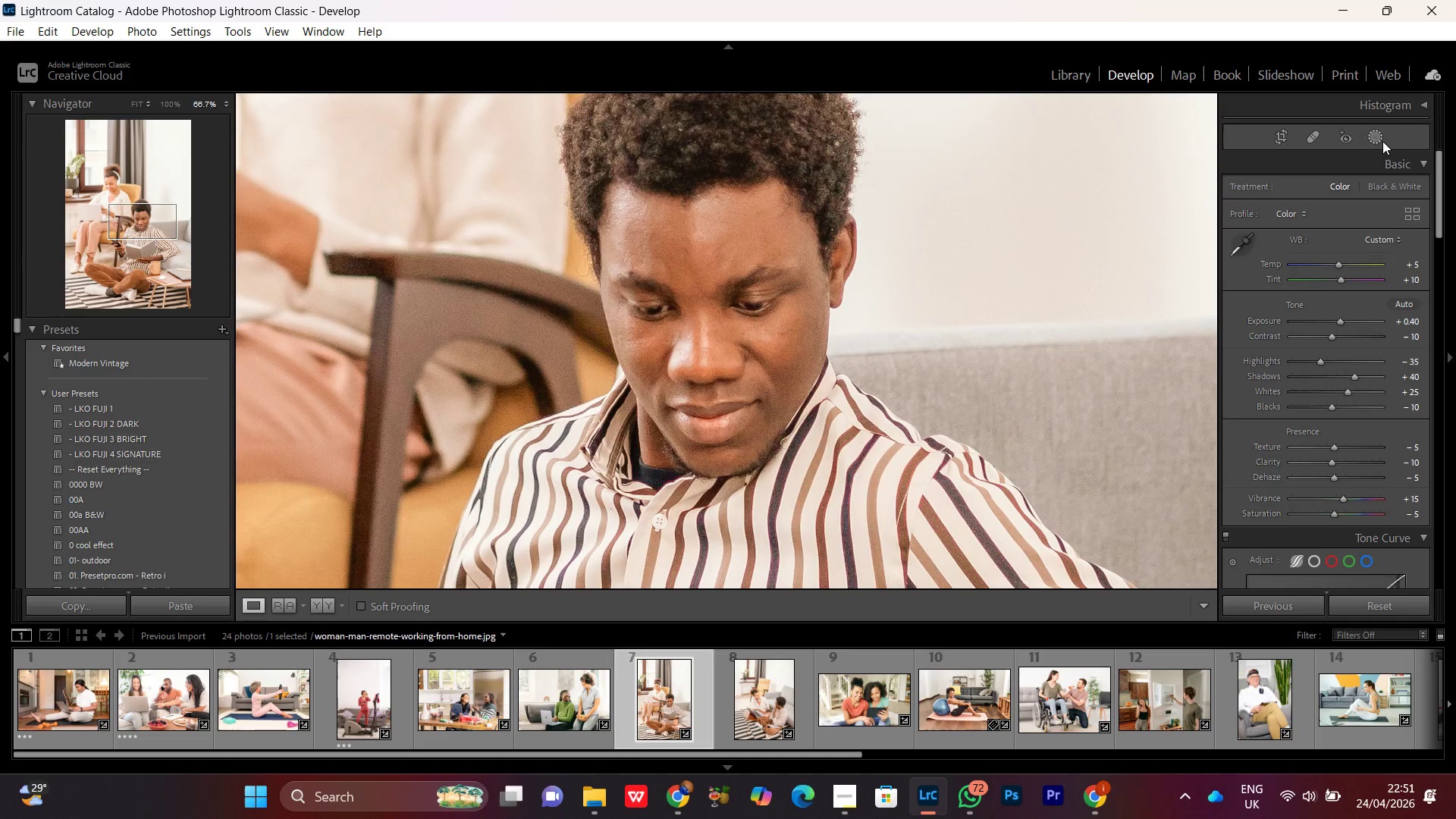 
left_click([1371, 134])
 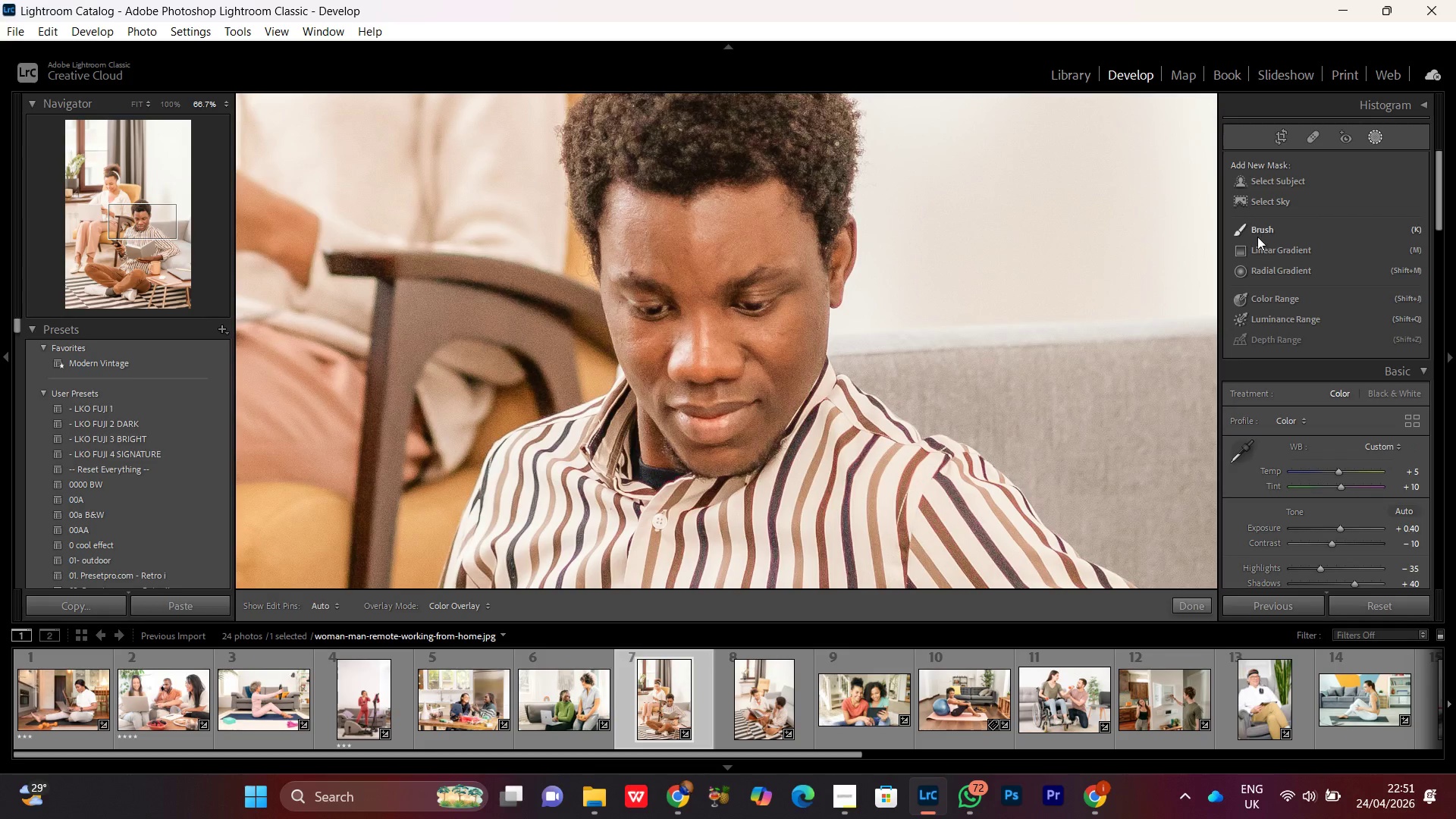 
left_click([1257, 234])
 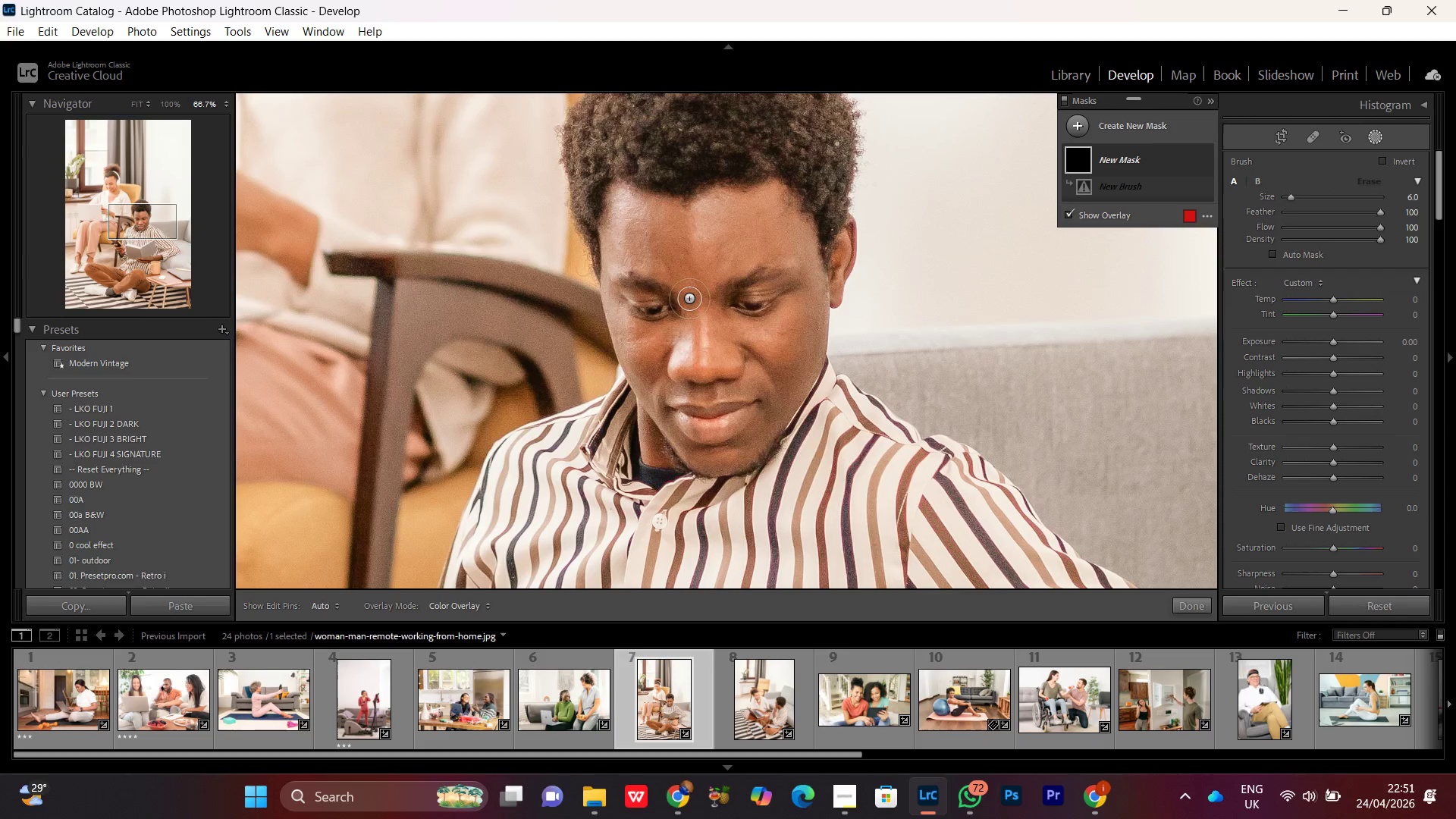 
left_click_drag(start_coordinate=[695, 271], to_coordinate=[788, 362])
 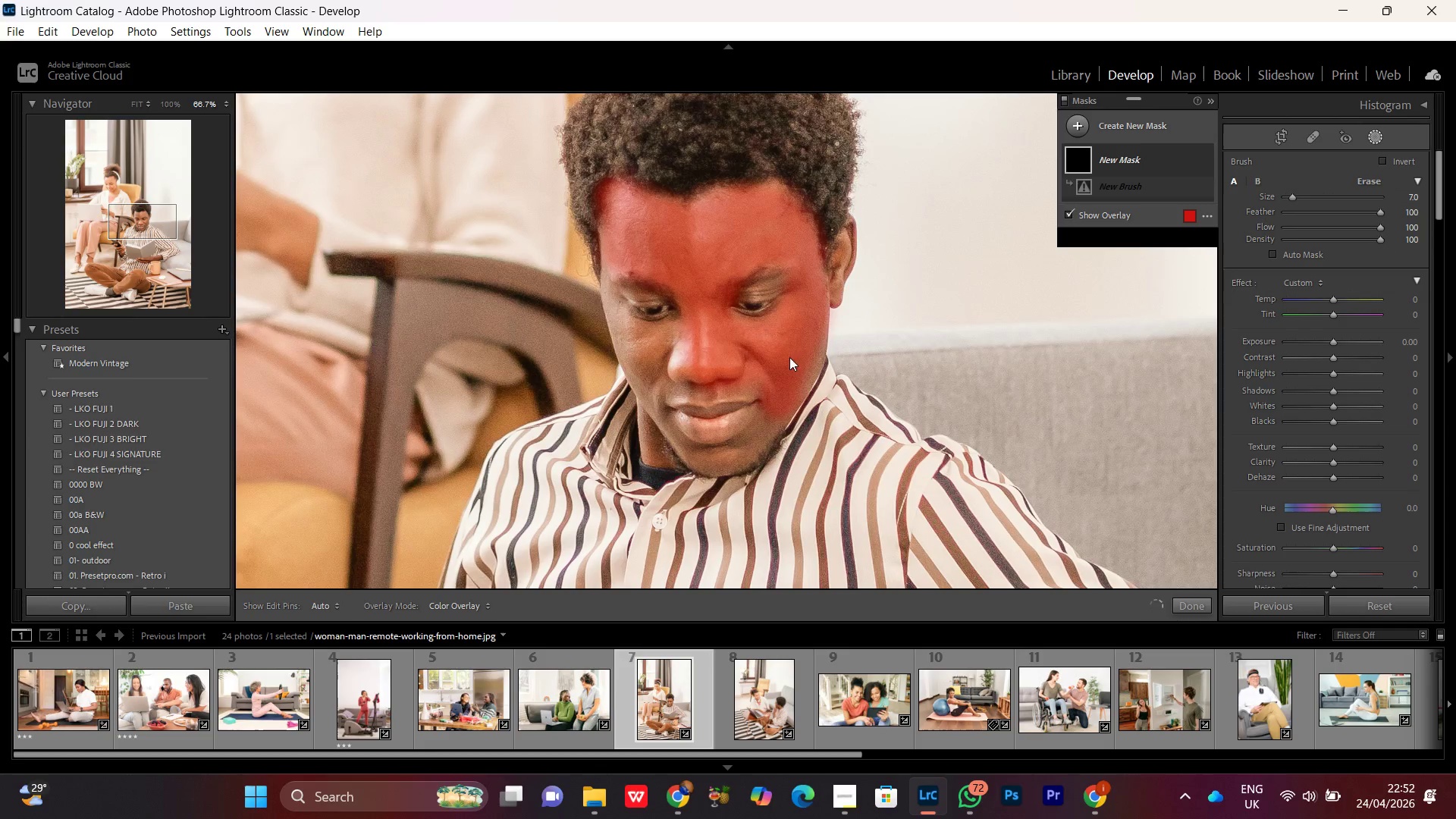 
scroll: coordinate [695, 279], scroll_direction: up, amount: 1.0
 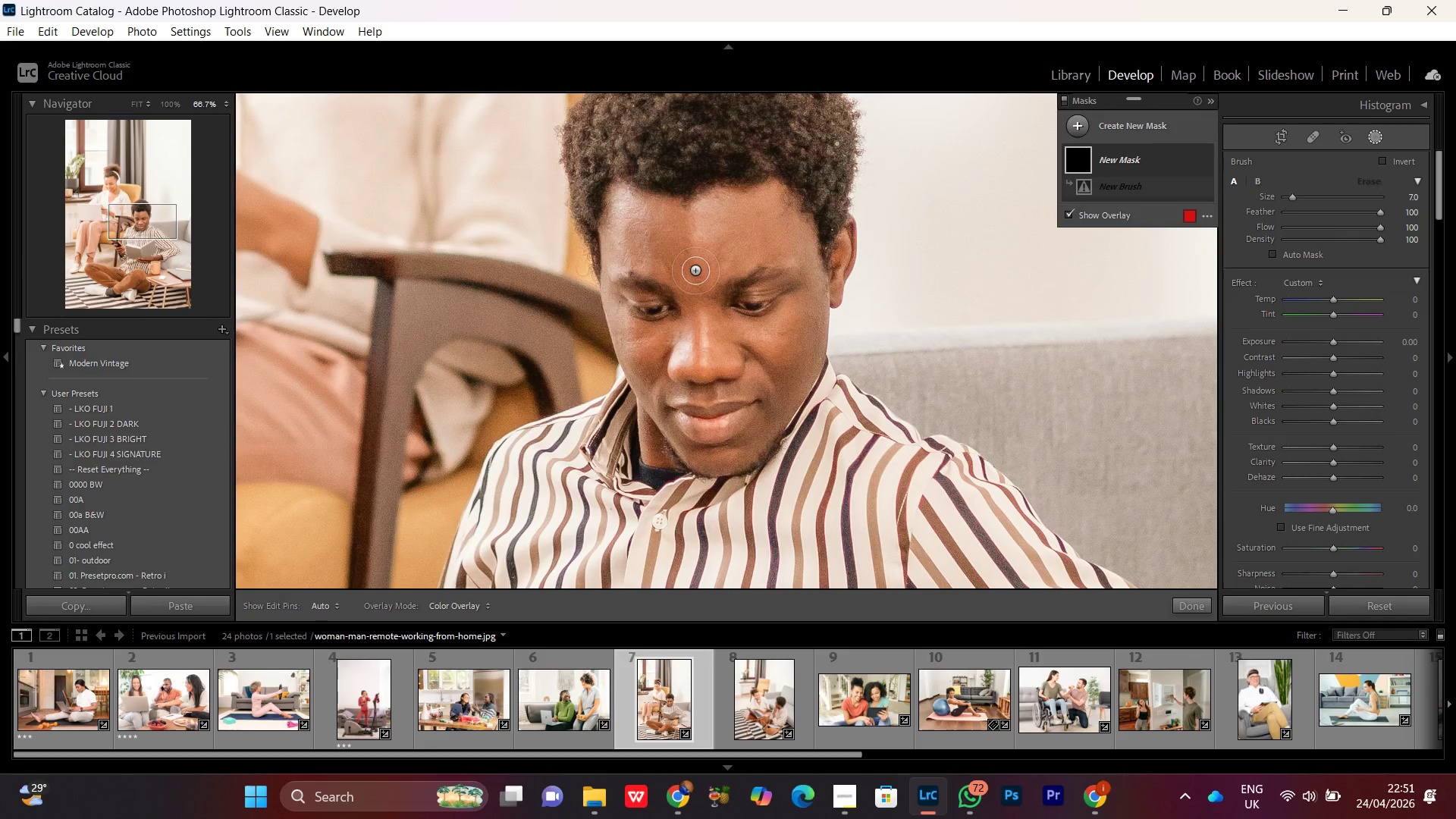 
left_click_drag(start_coordinate=[782, 391], to_coordinate=[695, 450])
 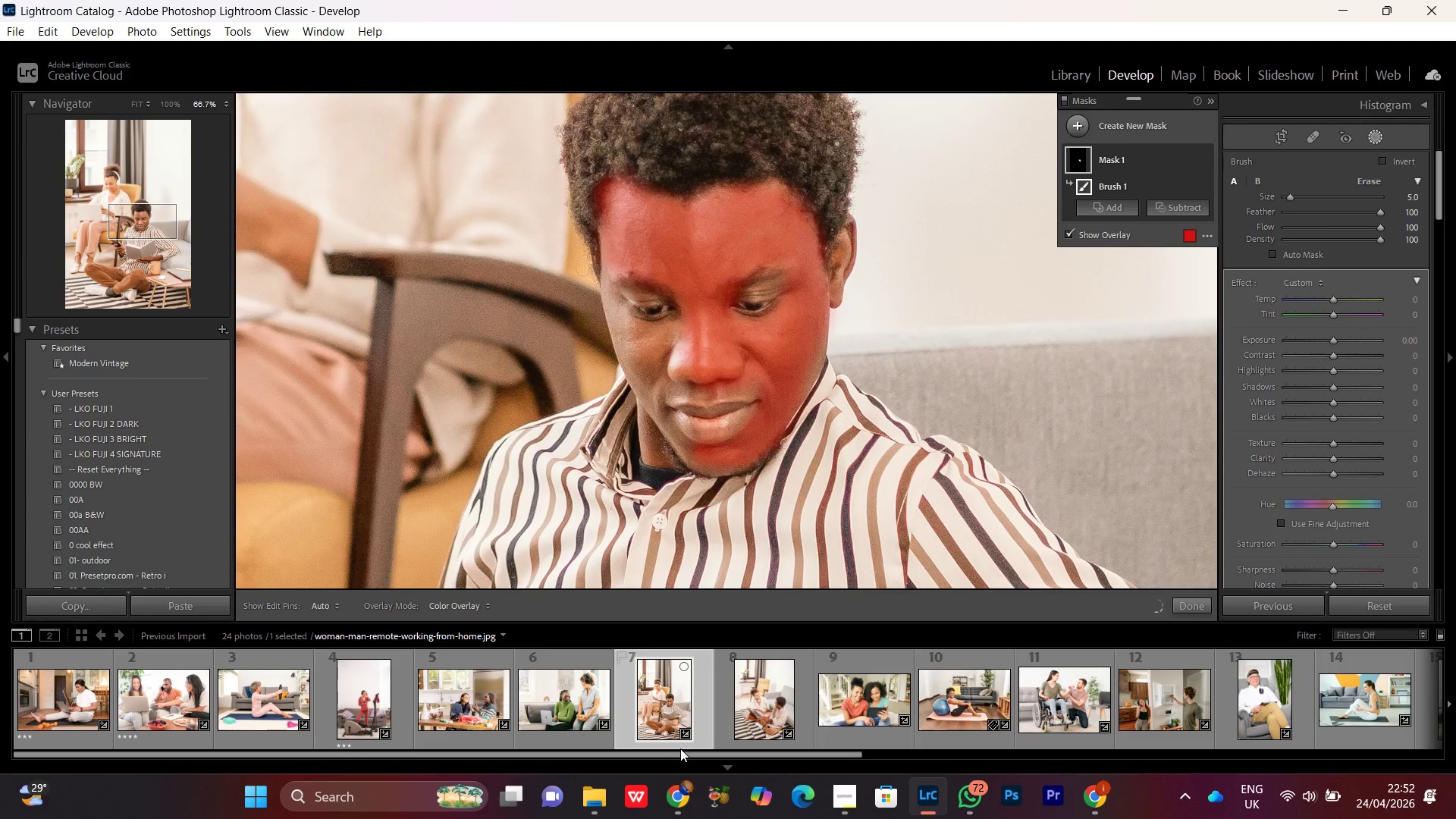 
scroll: coordinate [784, 388], scroll_direction: down, amount: 11.0
 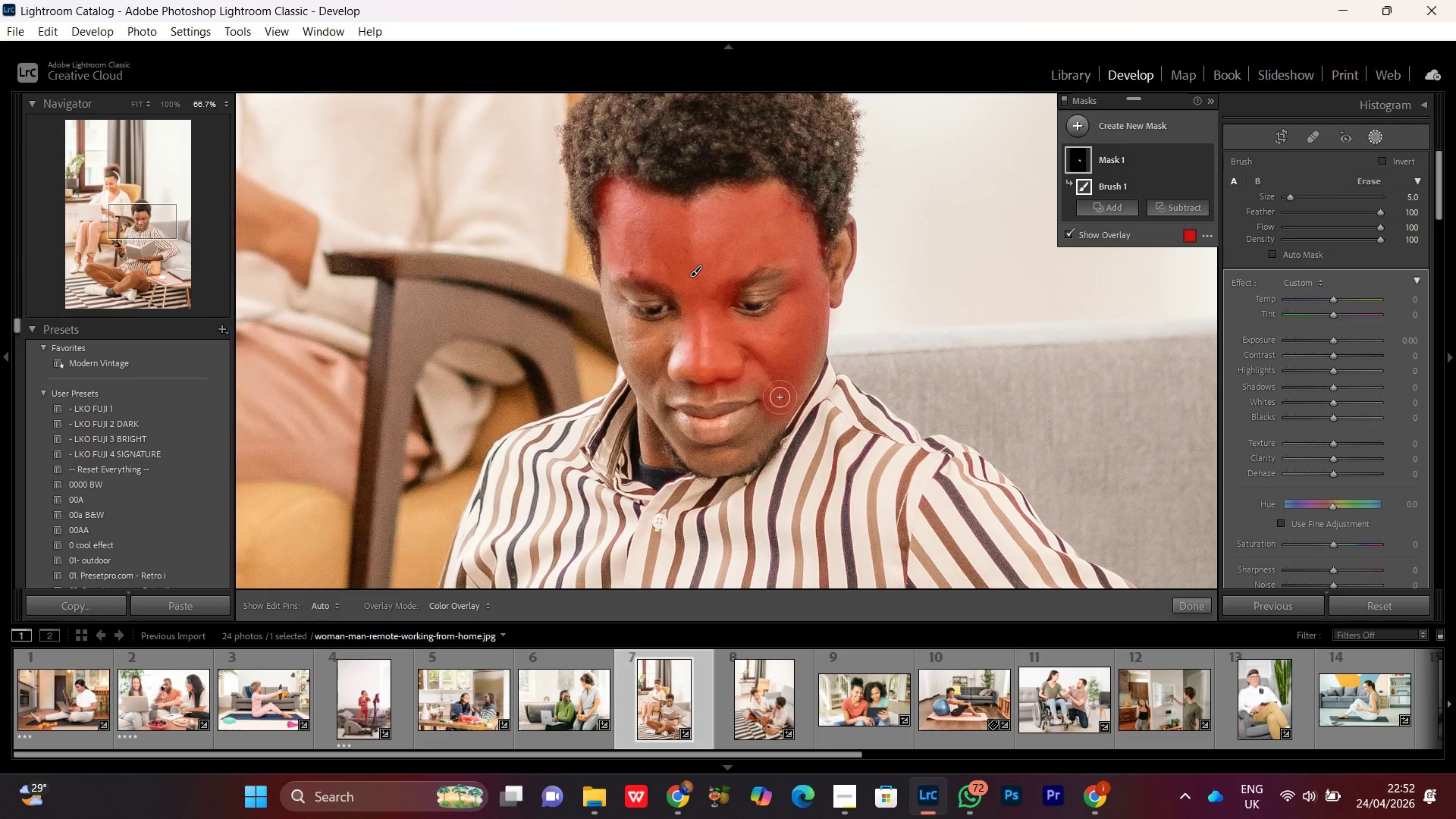 
left_click([676, 795])
 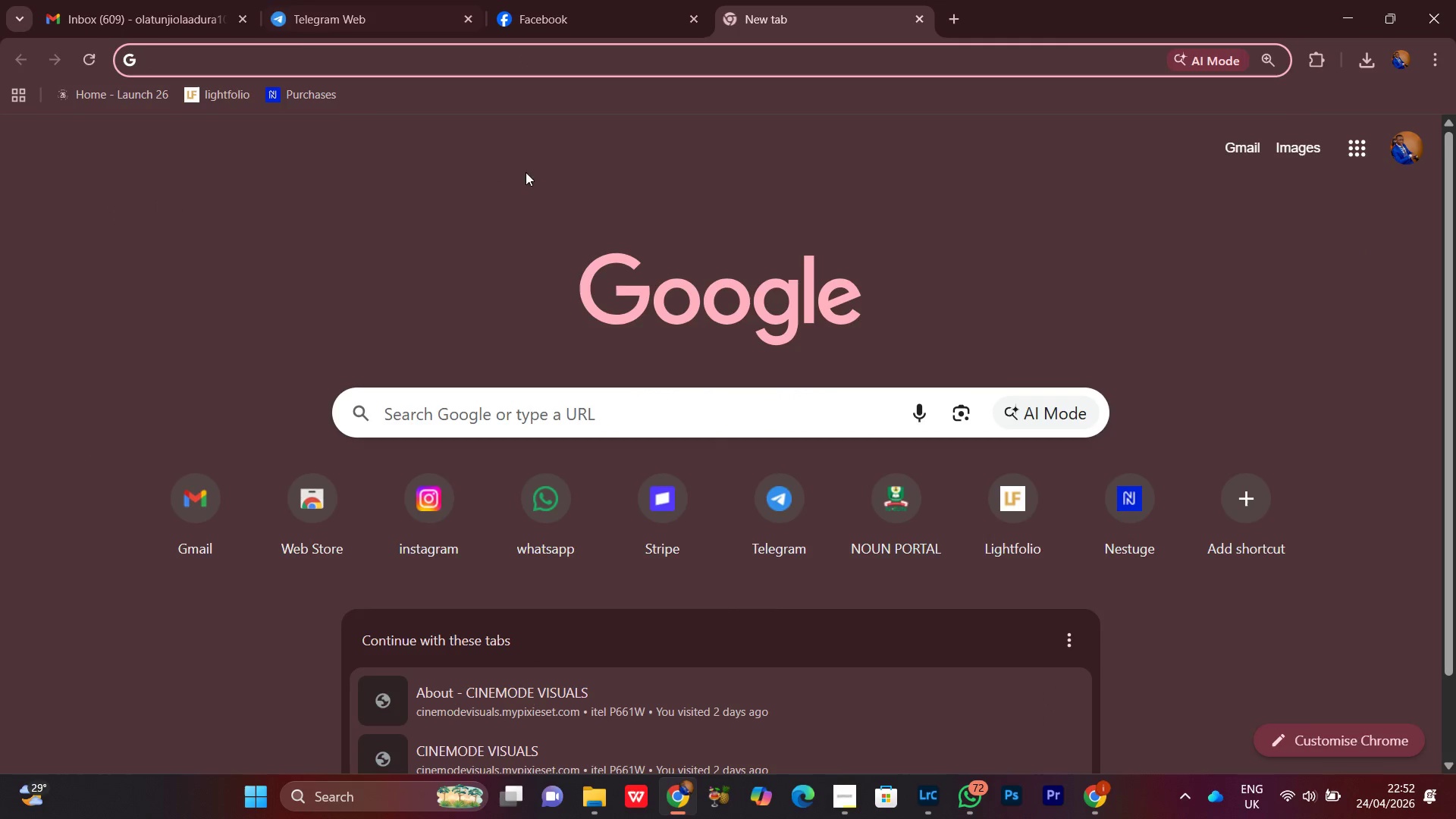 
left_click([564, 2])
 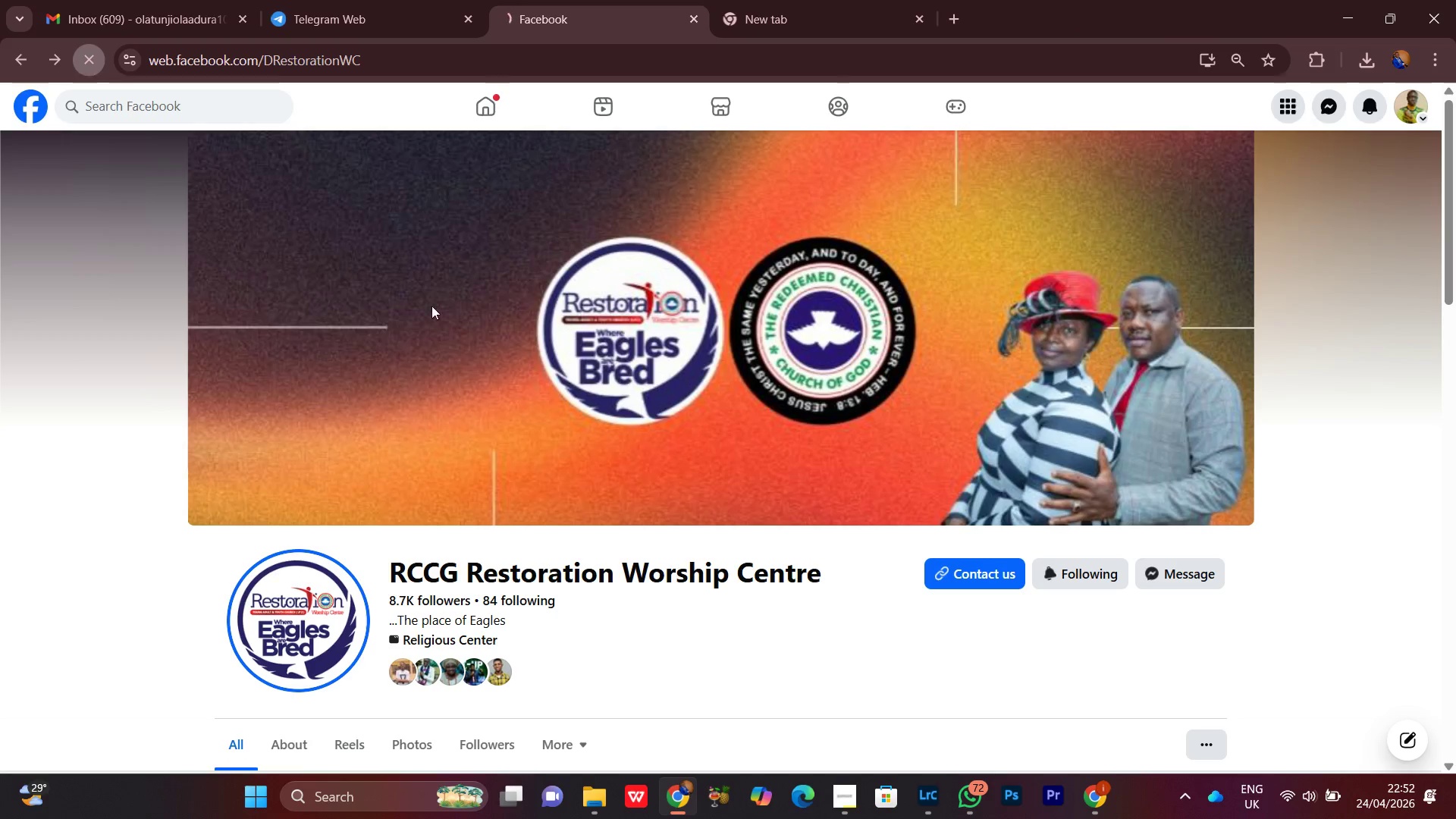 
scroll: coordinate [676, 450], scroll_direction: down, amount: 38.0
 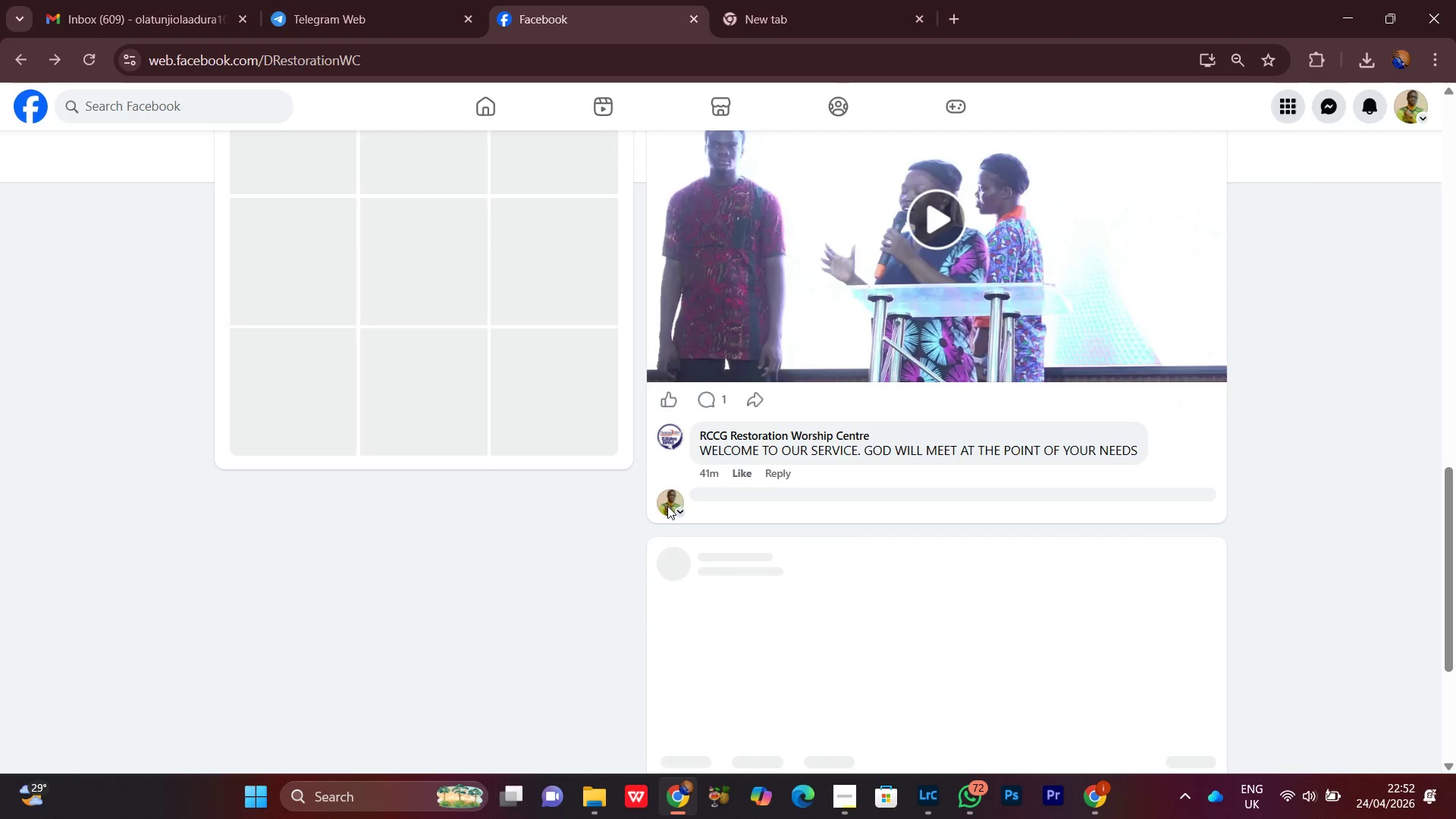 
scroll: coordinate [651, 387], scroll_direction: up, amount: 18.0
 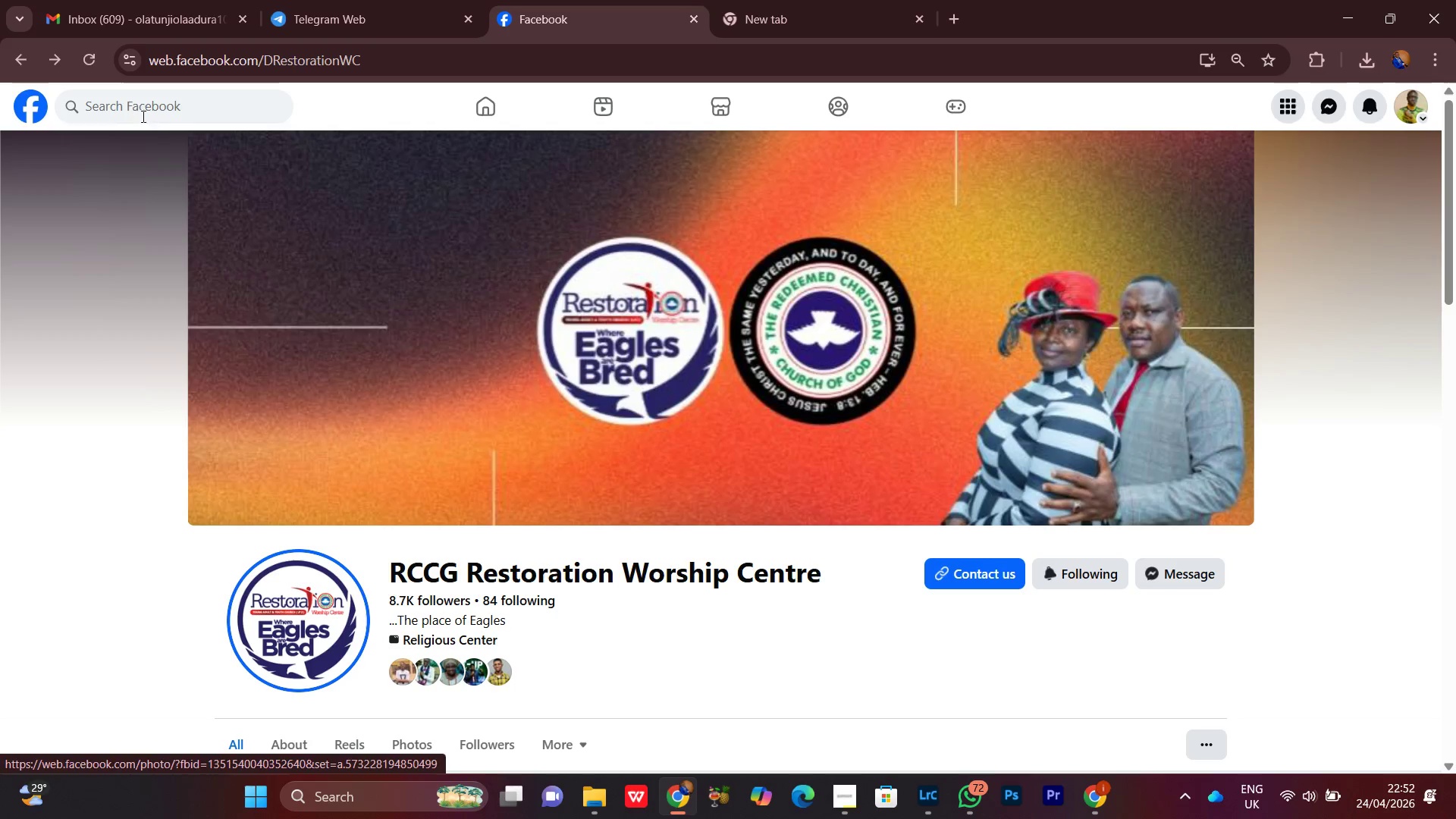 
left_click([92, 51])
 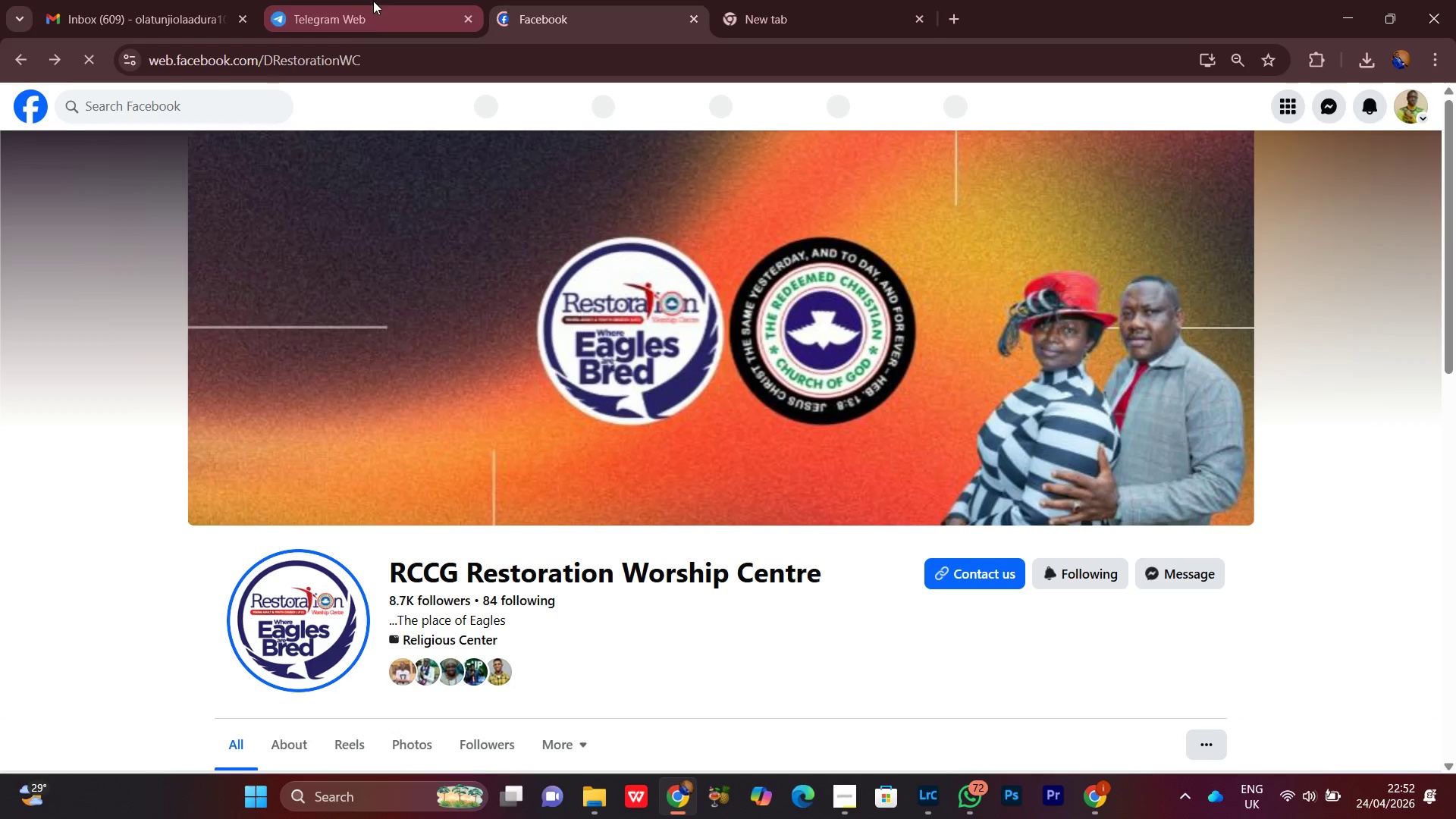 
left_click([386, 0])
 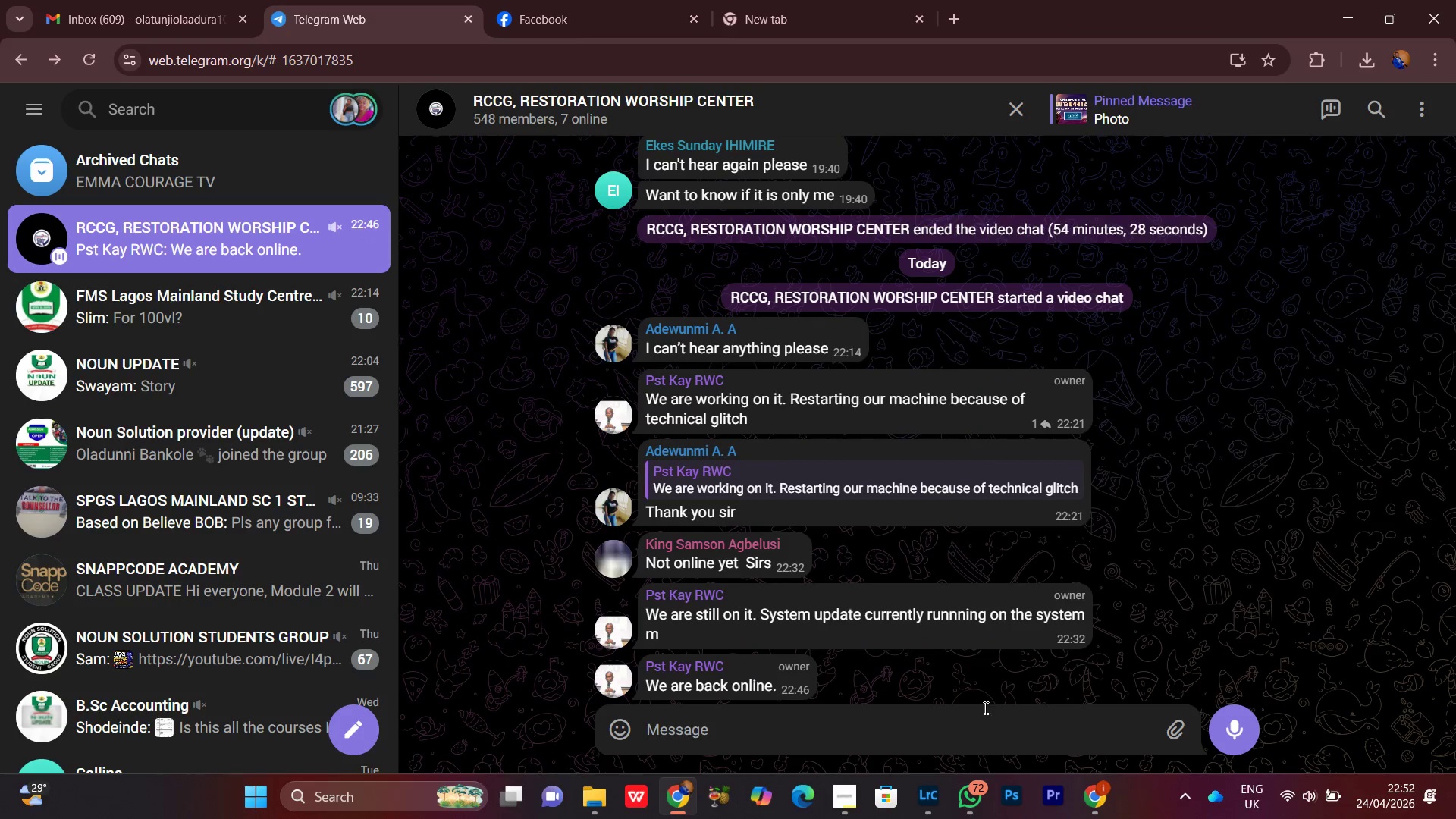 
scroll: coordinate [481, 201], scroll_direction: up, amount: 2.0
 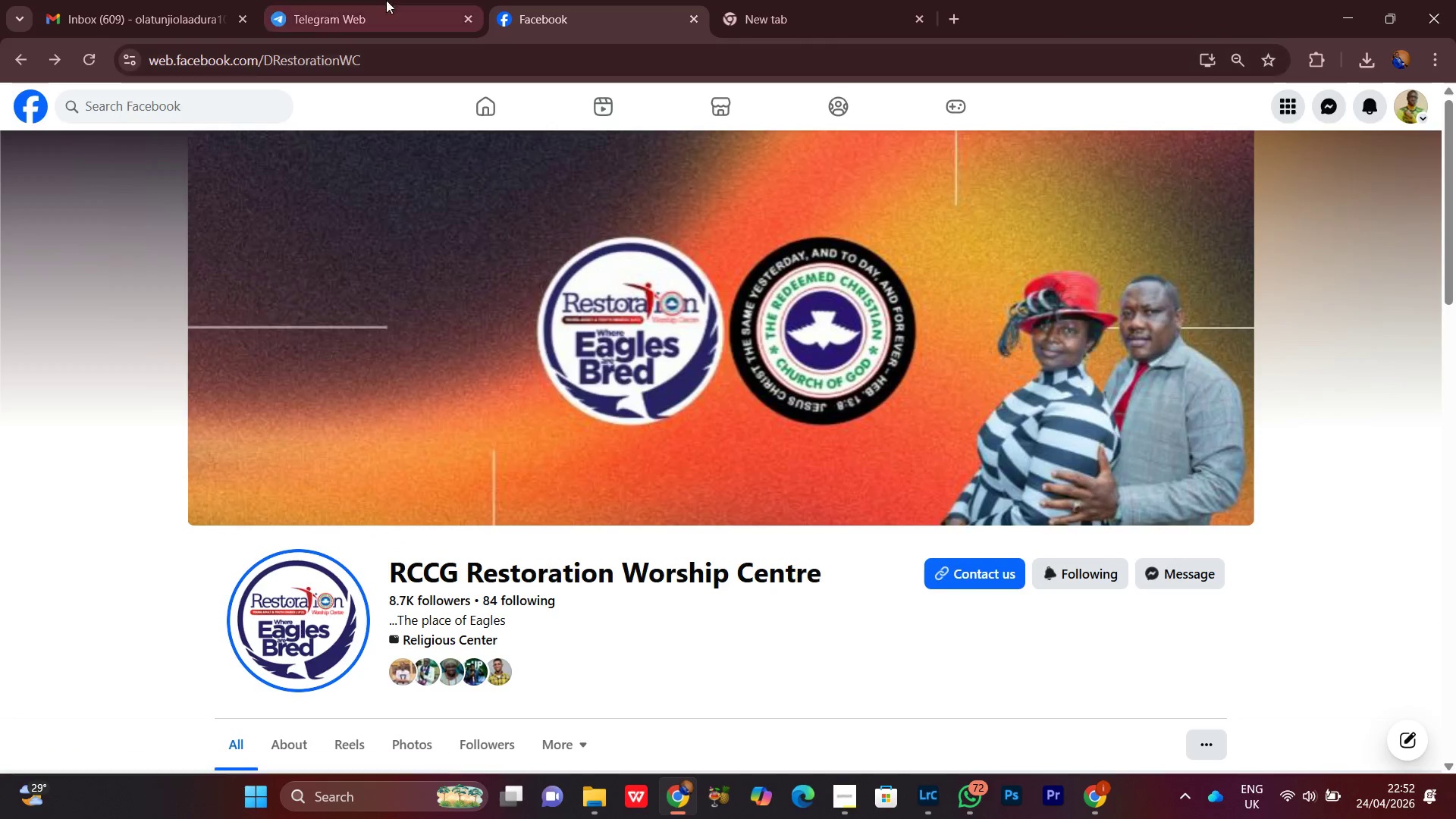 
scroll: coordinate [1228, 486], scroll_direction: down, amount: 7.0
 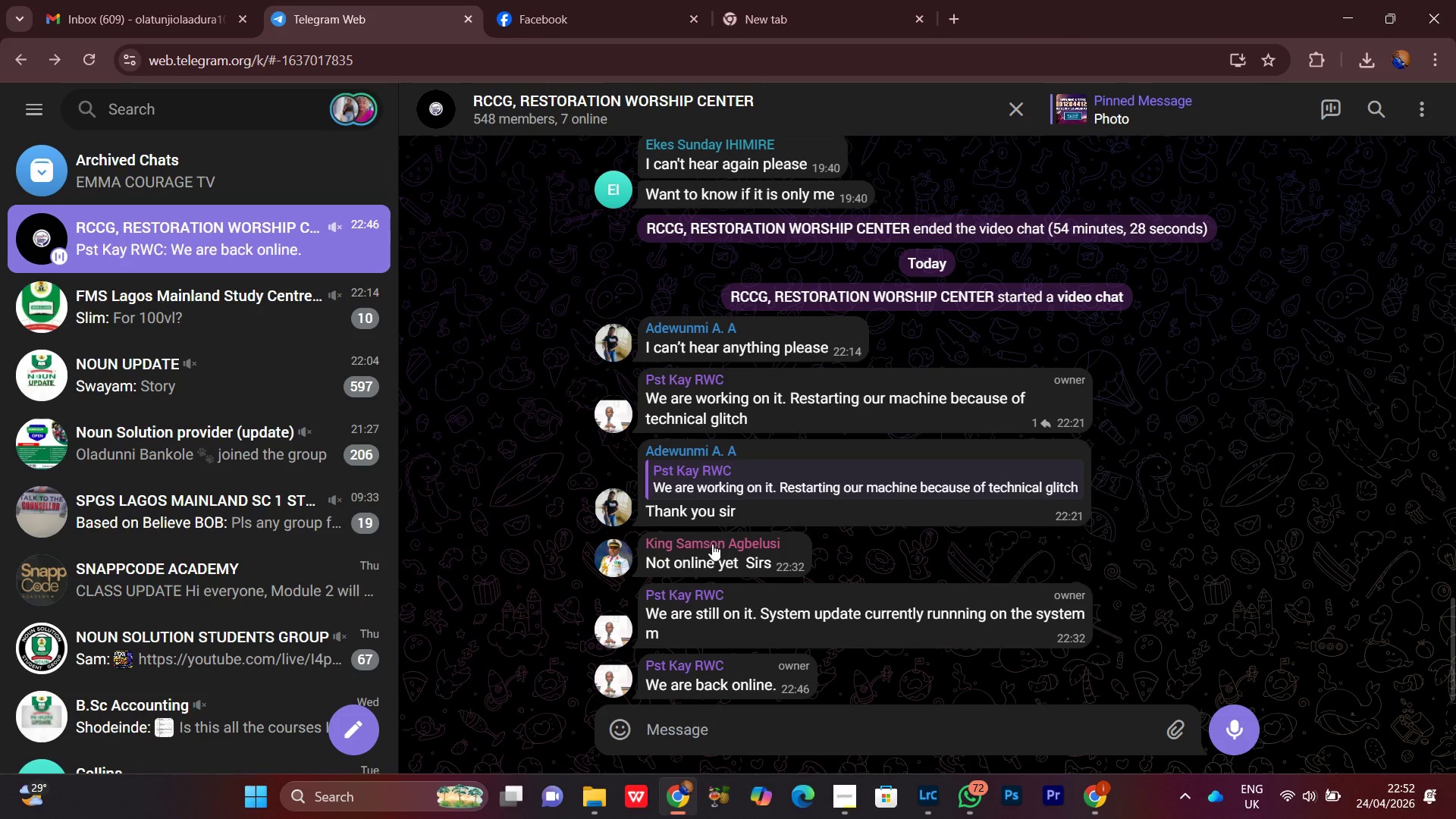 
left_click([780, 488])
 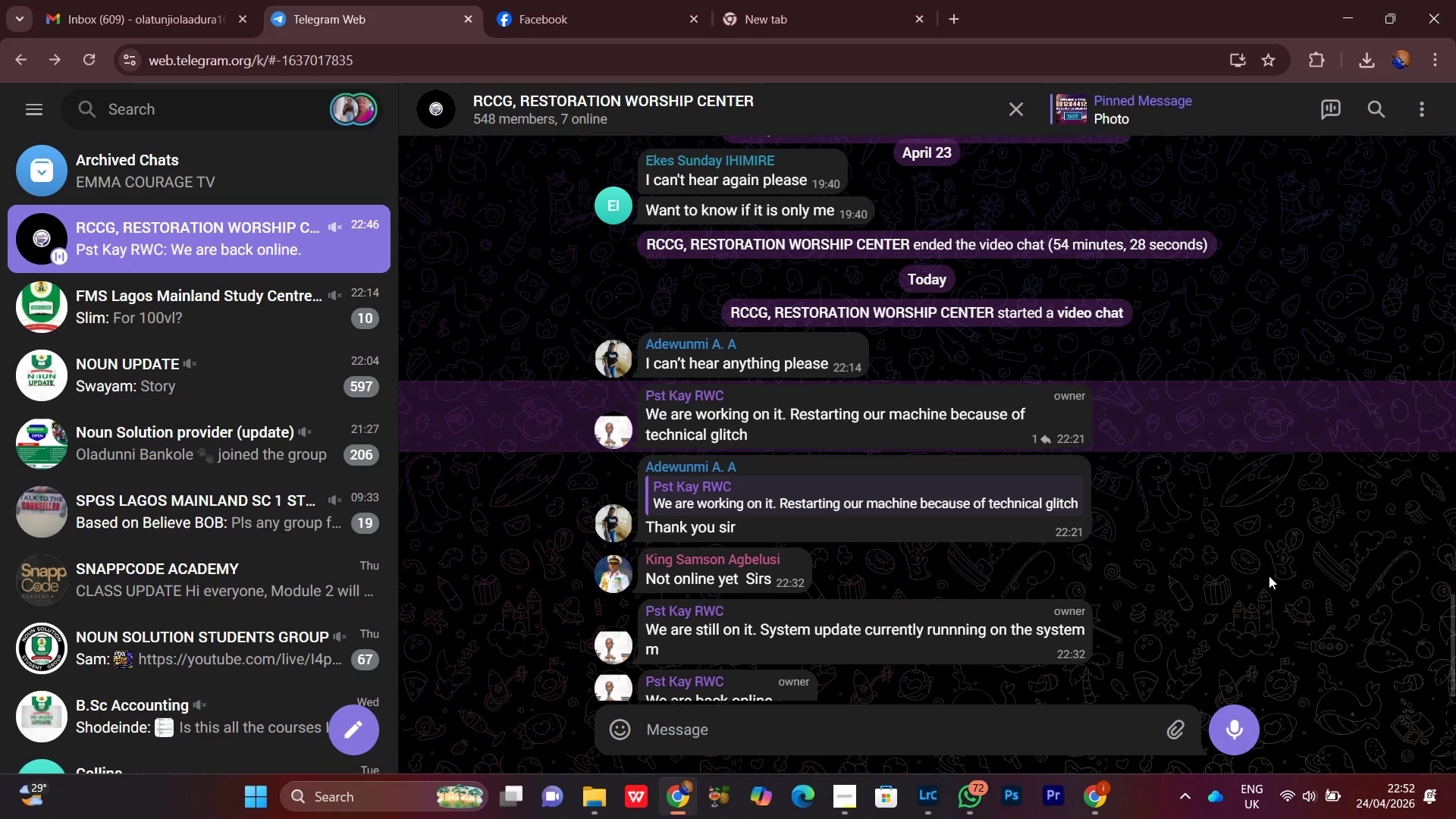 
scroll: coordinate [1269, 576], scroll_direction: down, amount: 7.0
 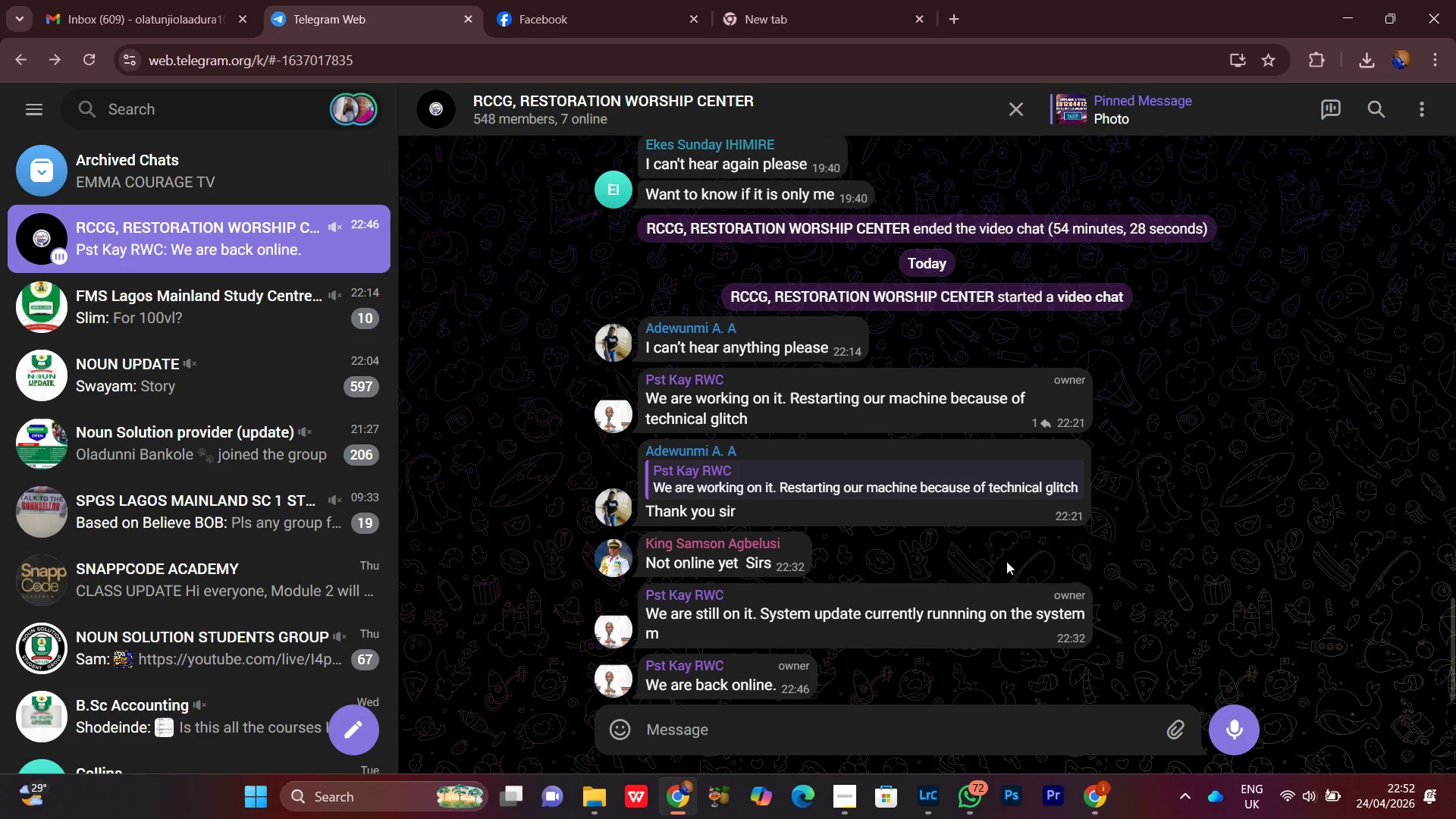 
wait(8.47)
 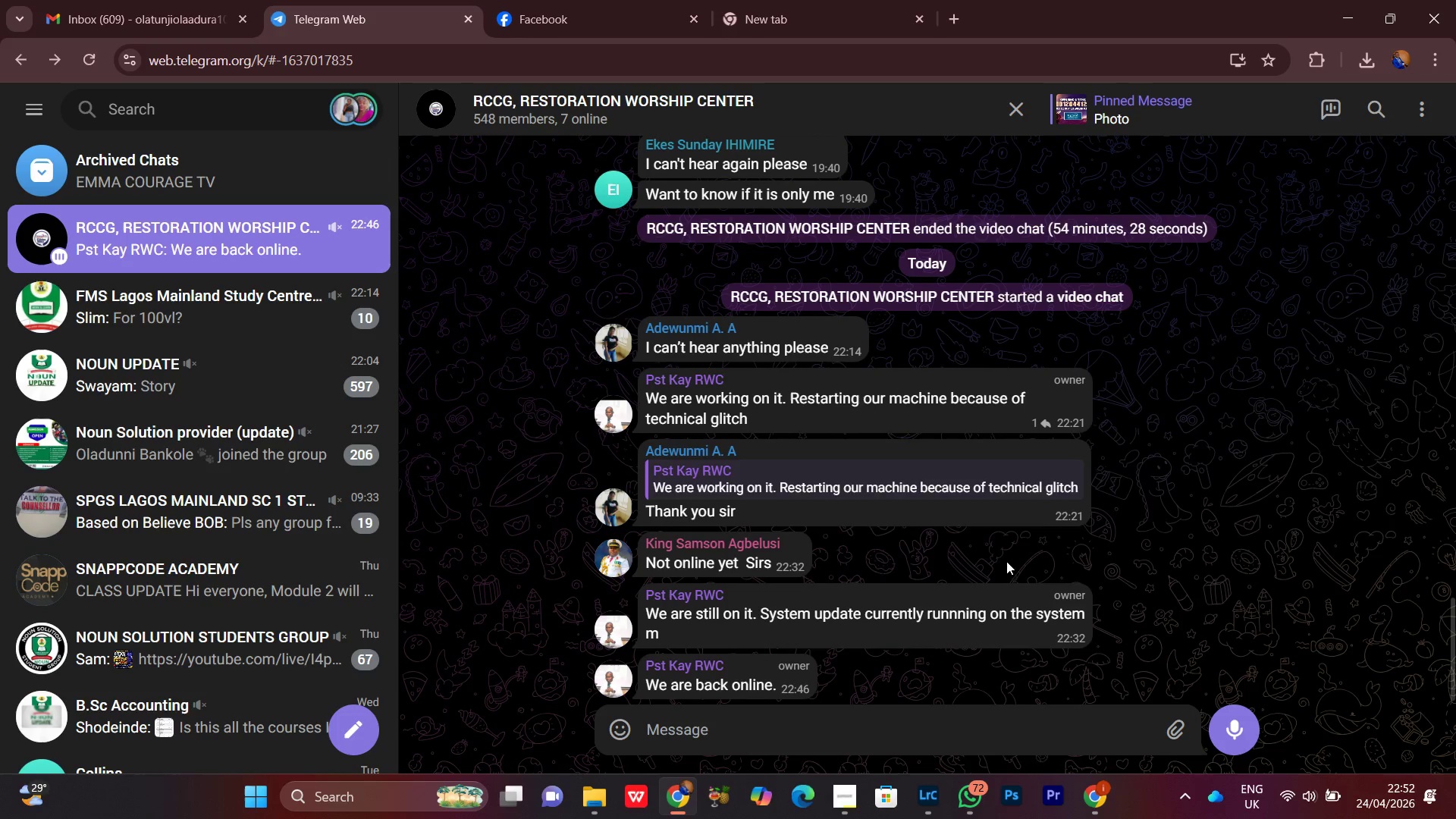 
left_click([783, 0])
 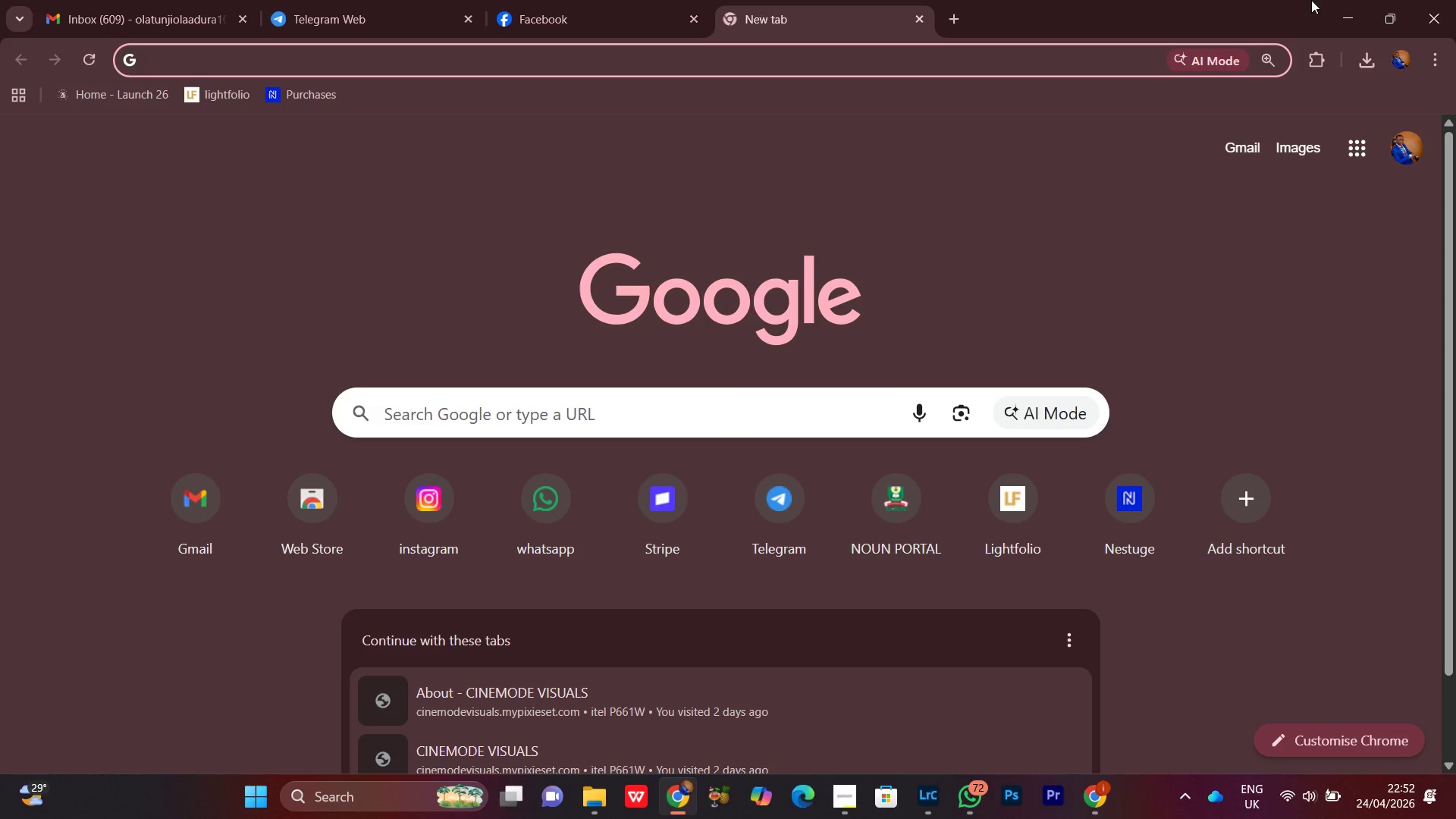 
left_click([1329, 0])
 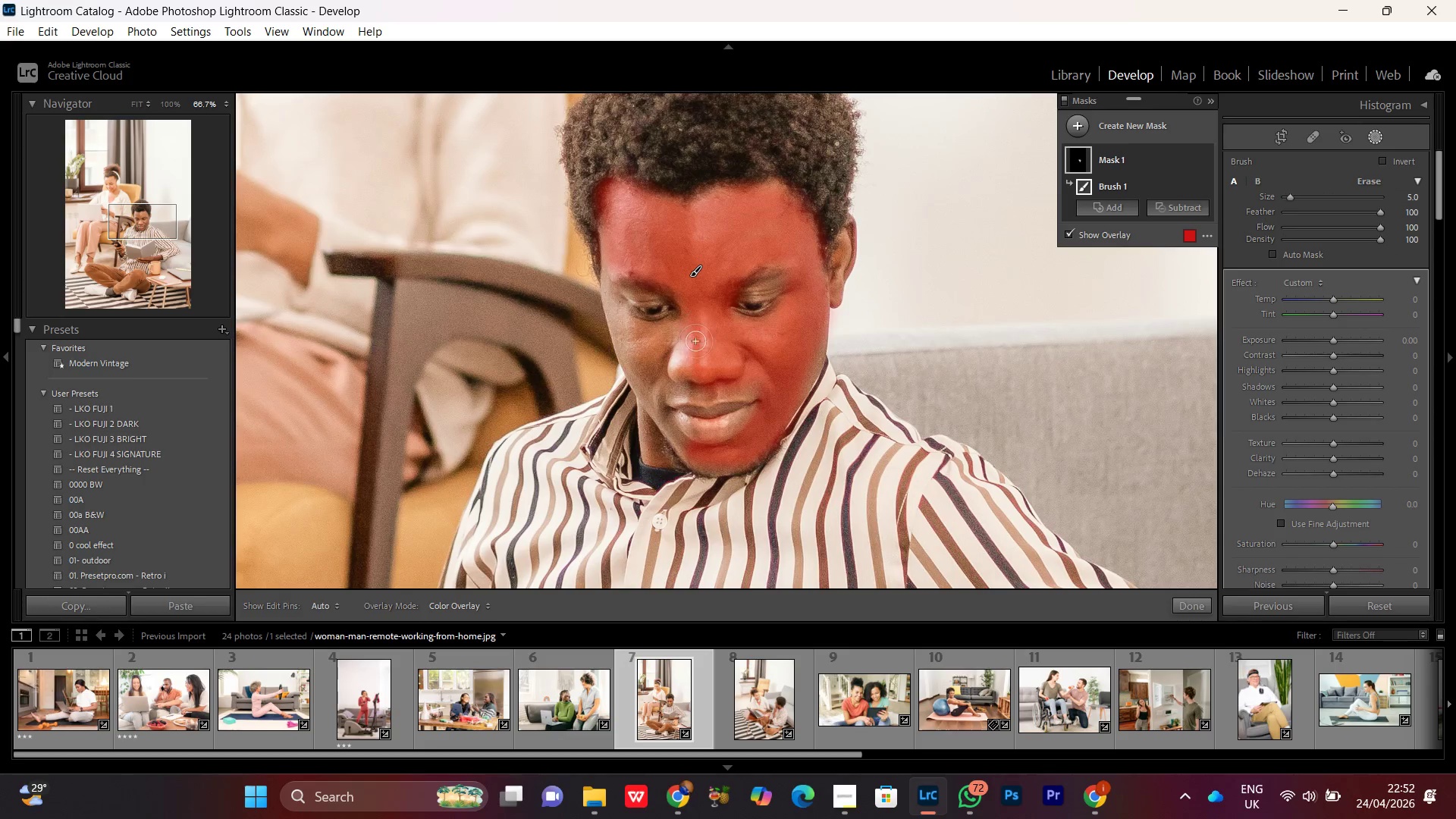 
left_click_drag(start_coordinate=[698, 325], to_coordinate=[732, 290])
 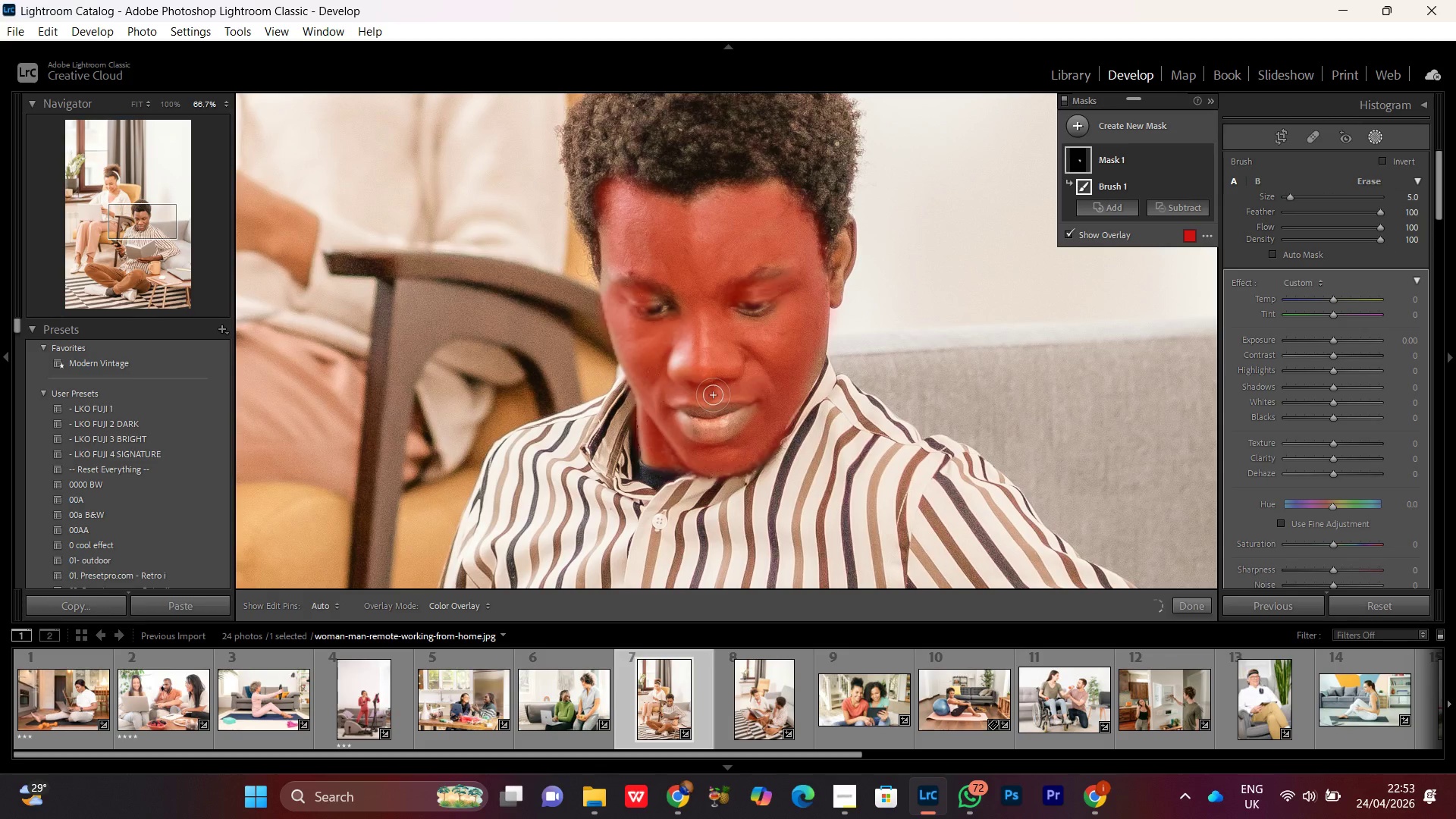 
key(Control+Minus)
 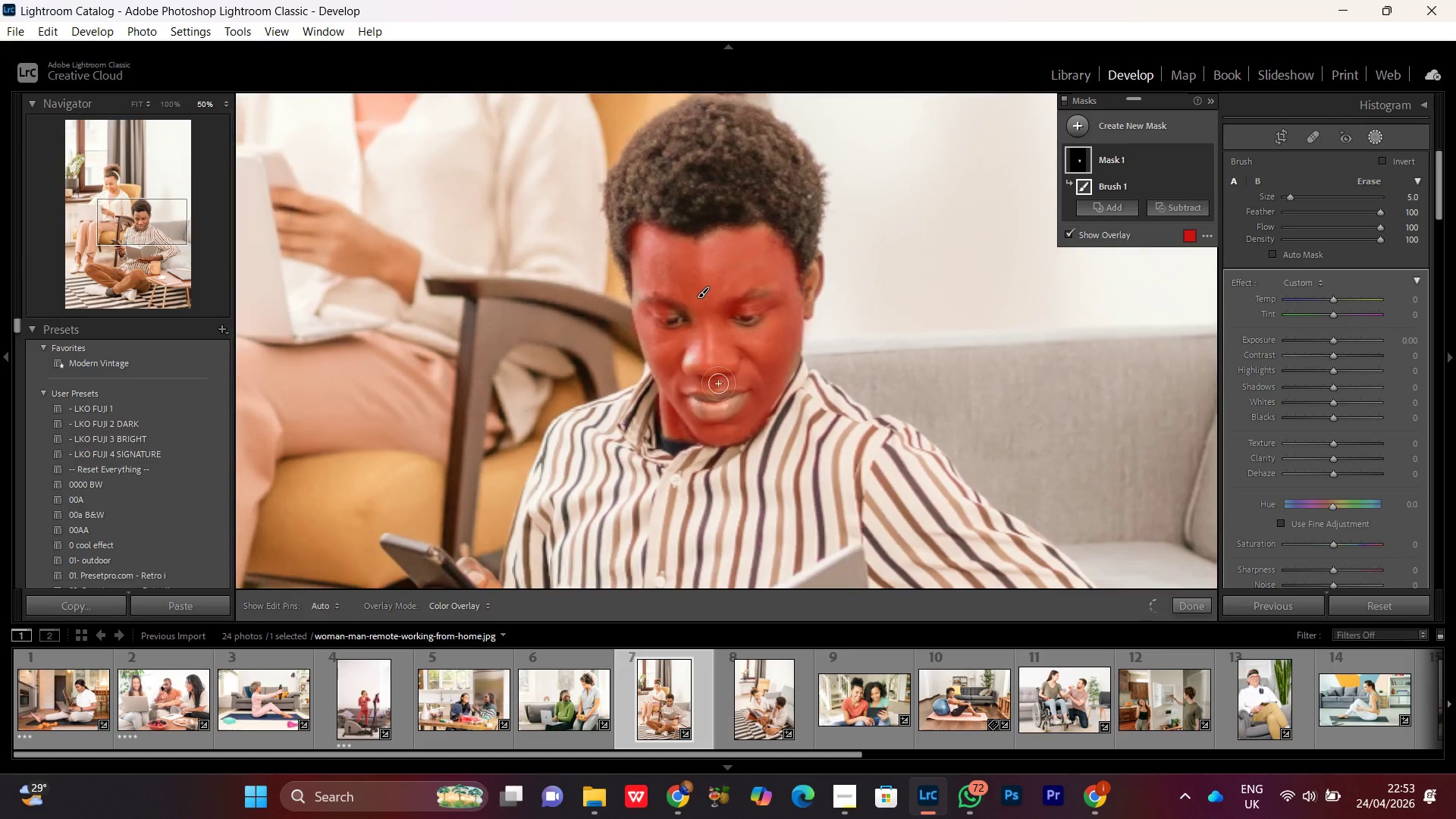 
key(Control+Minus)
 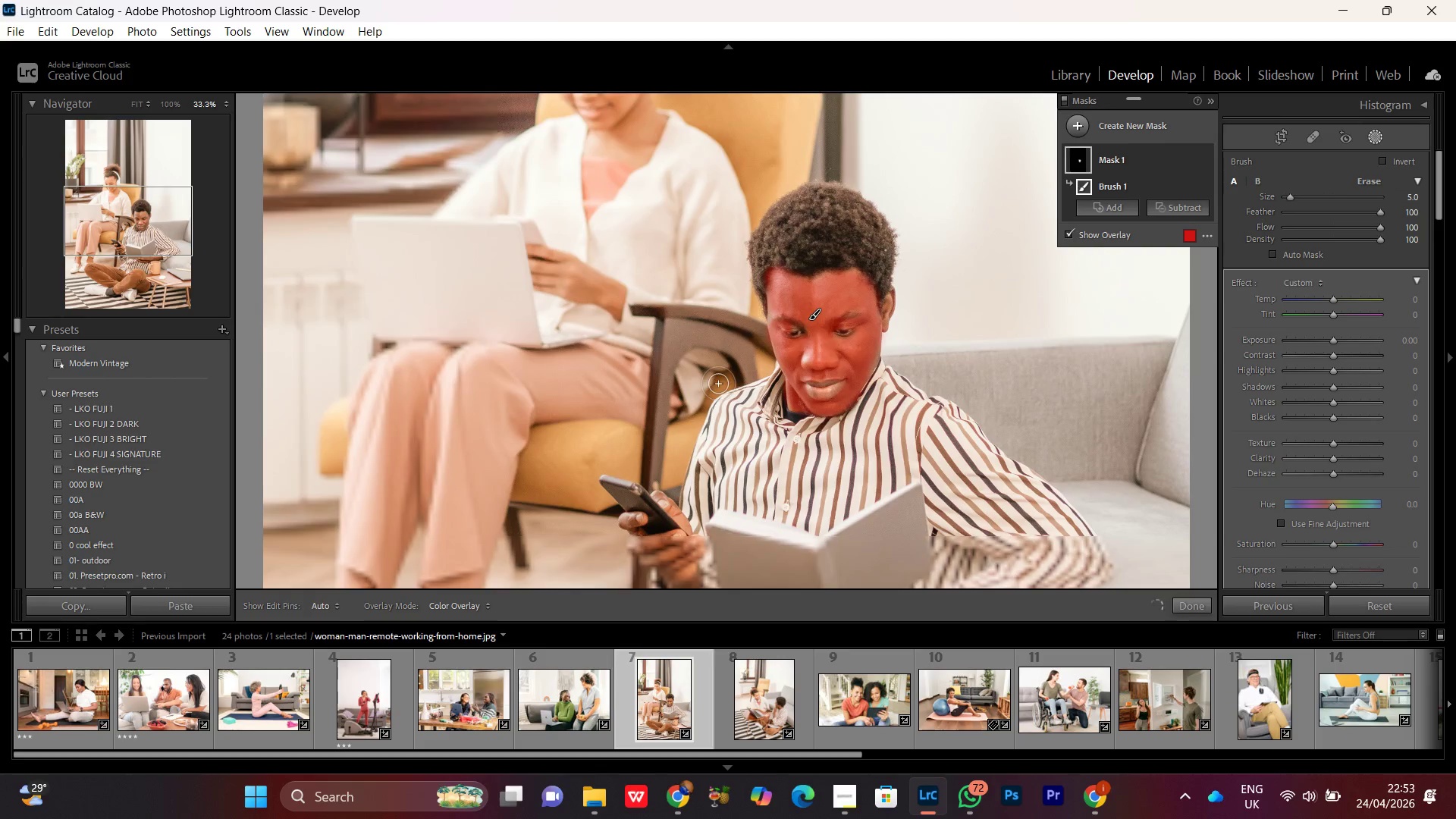 
key(Control+Minus)
 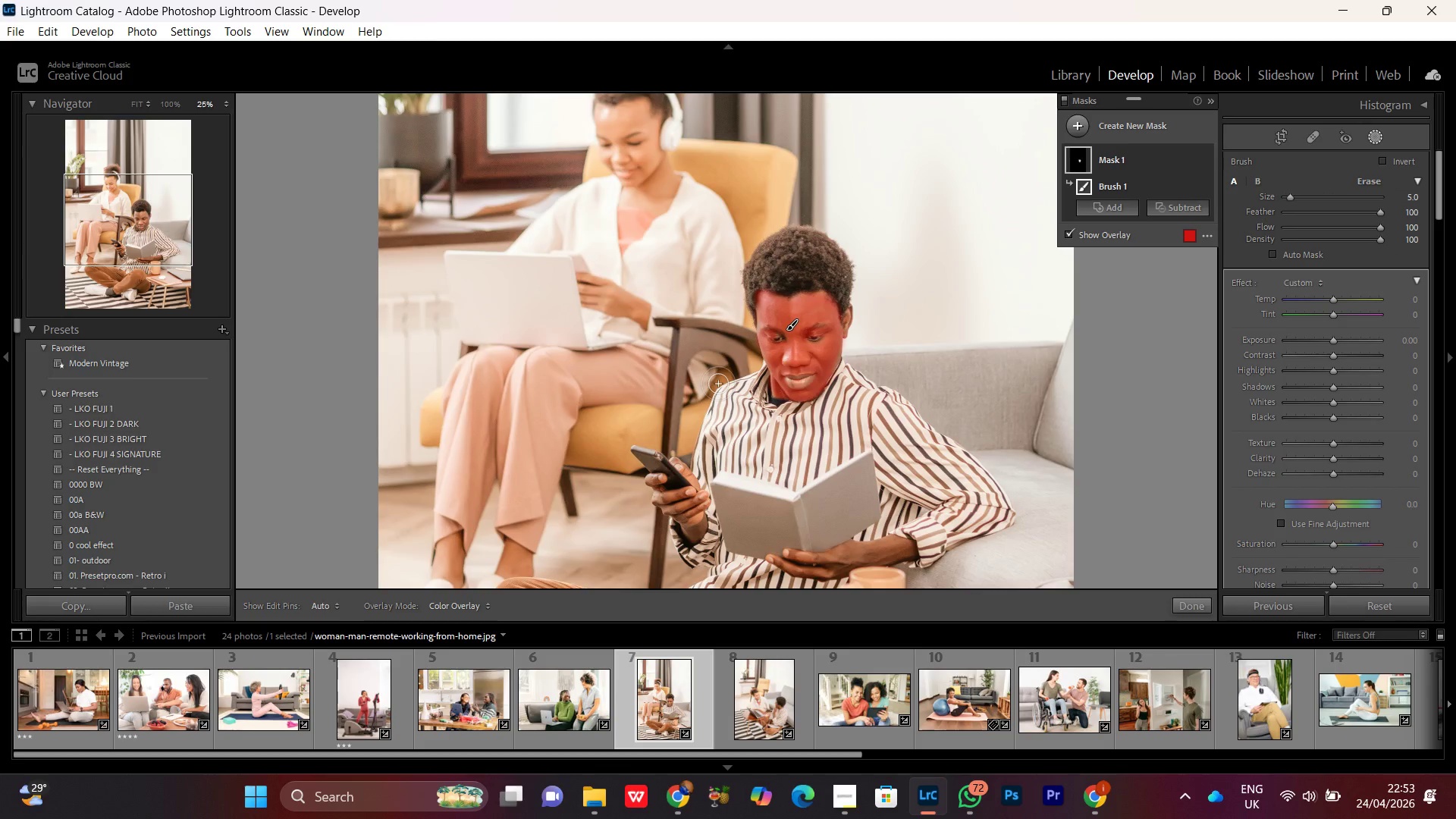 
wait(16.27)
 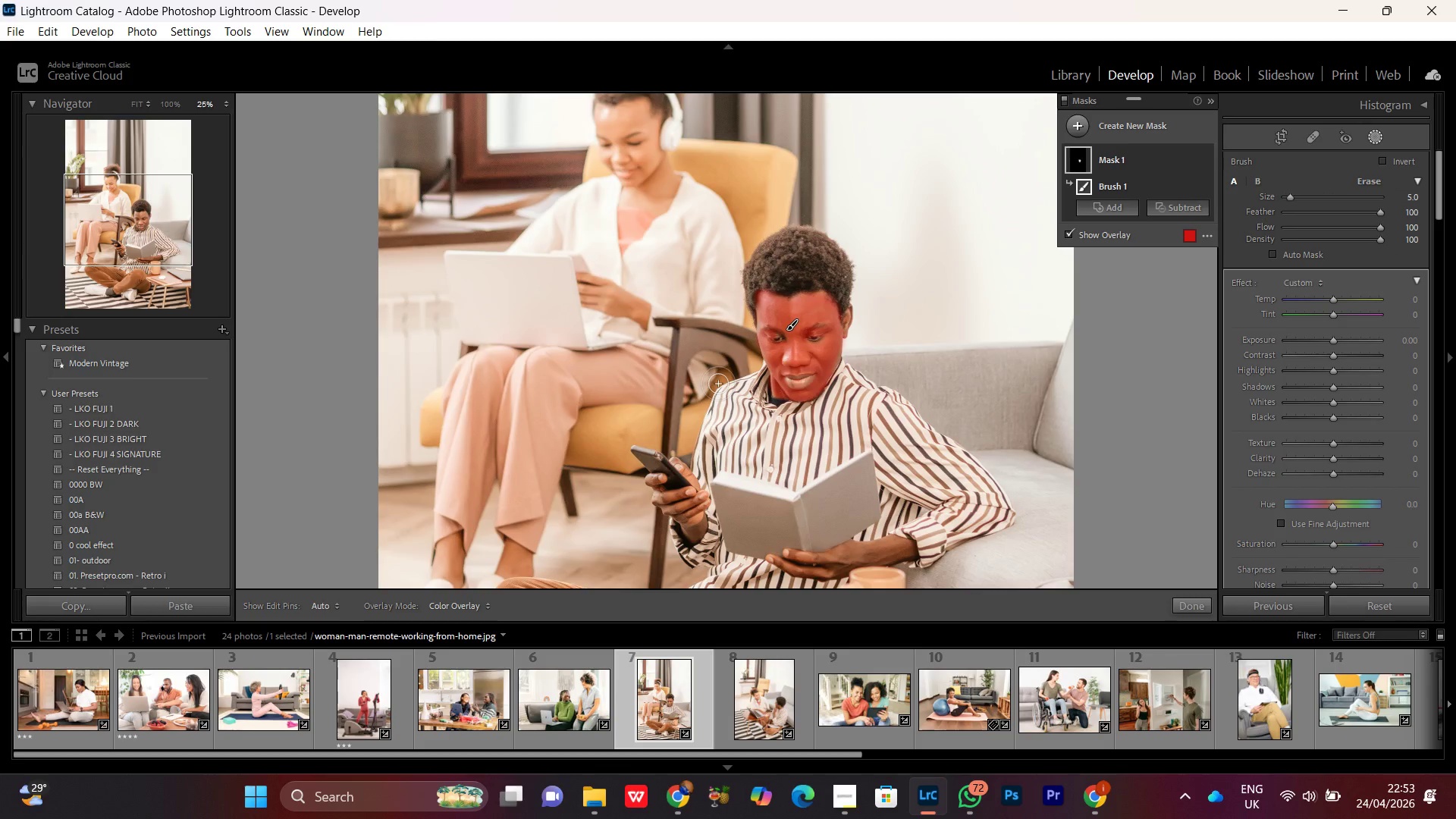 
key(Control+Minus)
 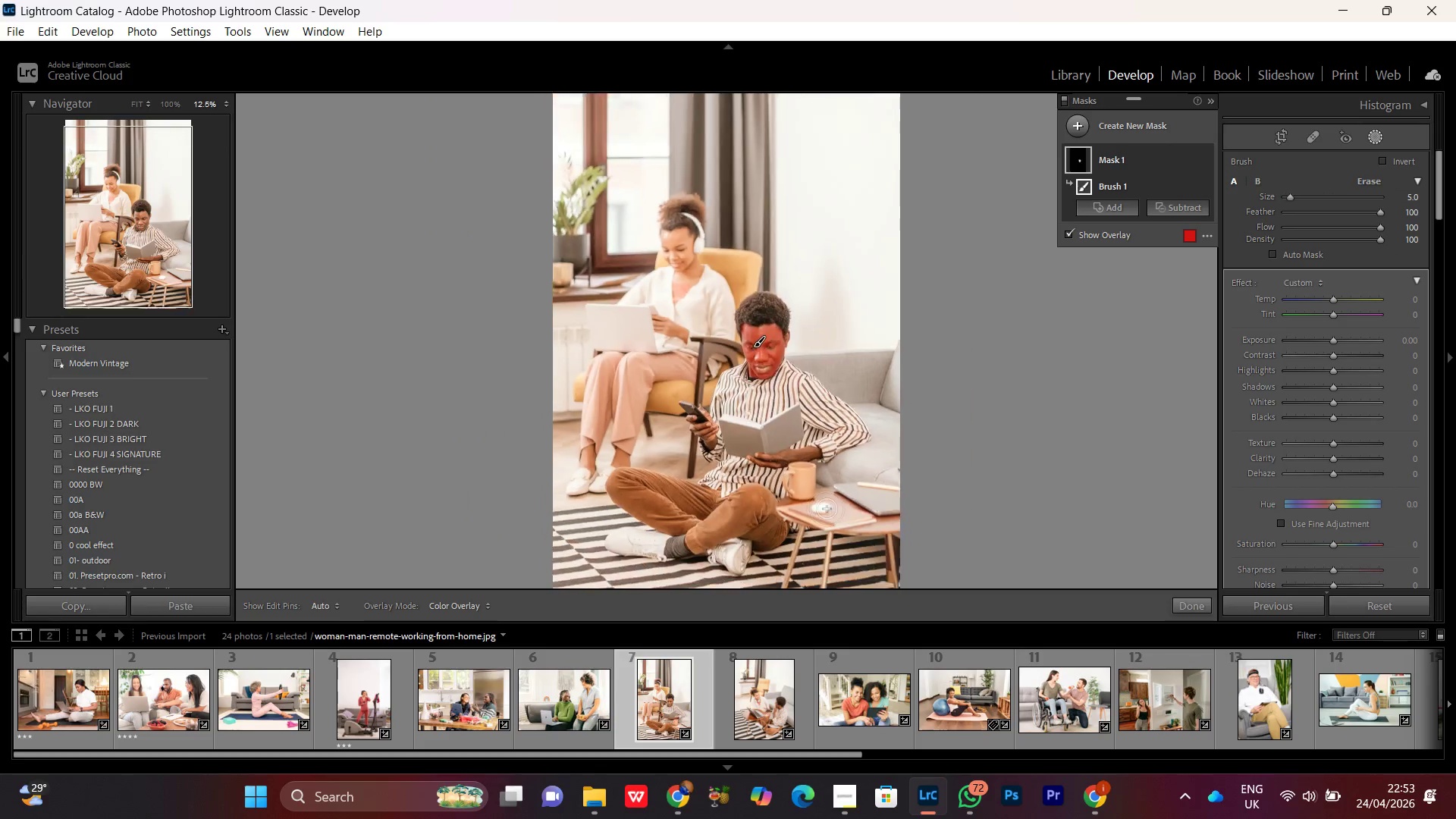 
key(Control+Minus)
 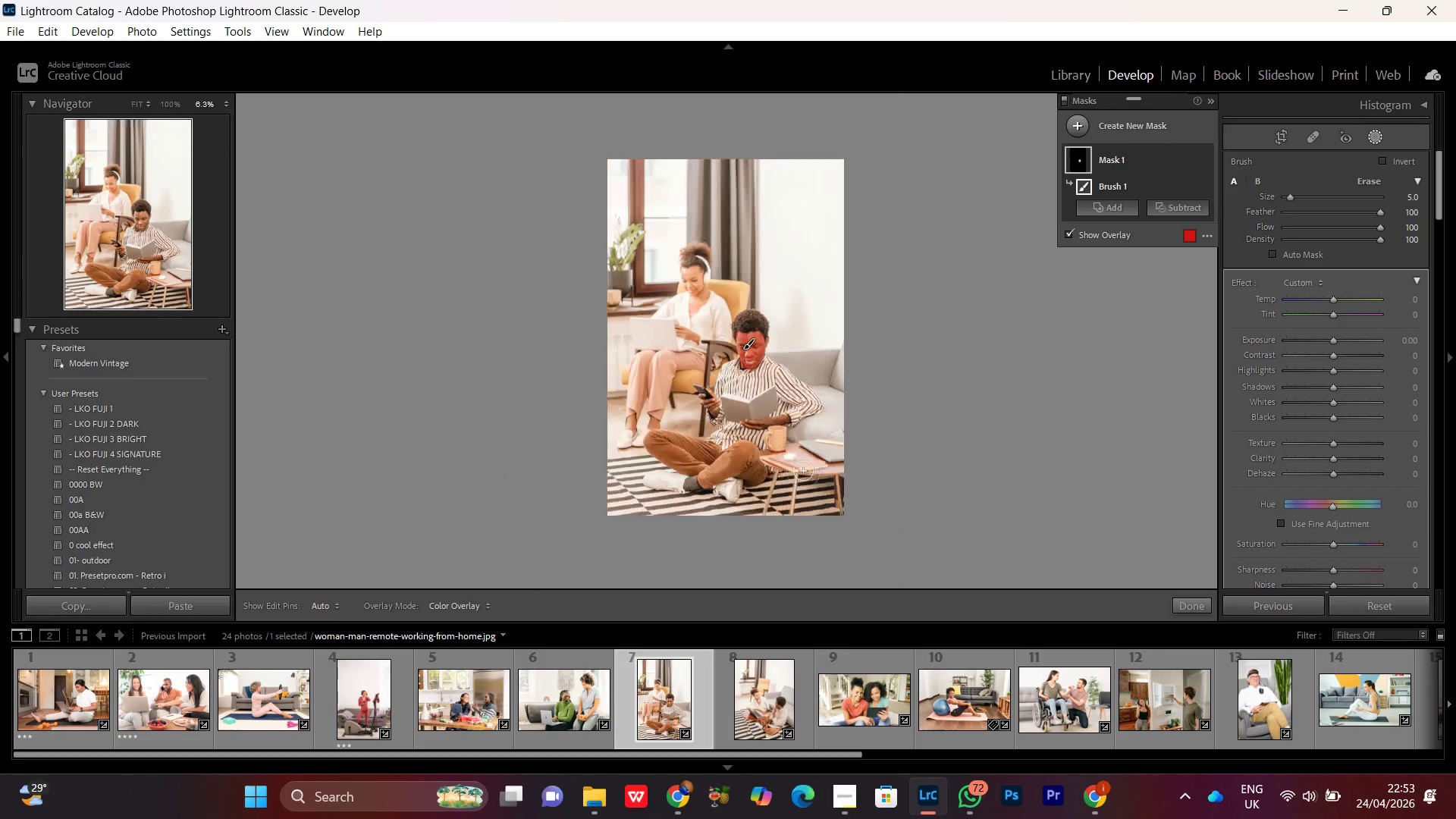 
key(Control+Equal)
 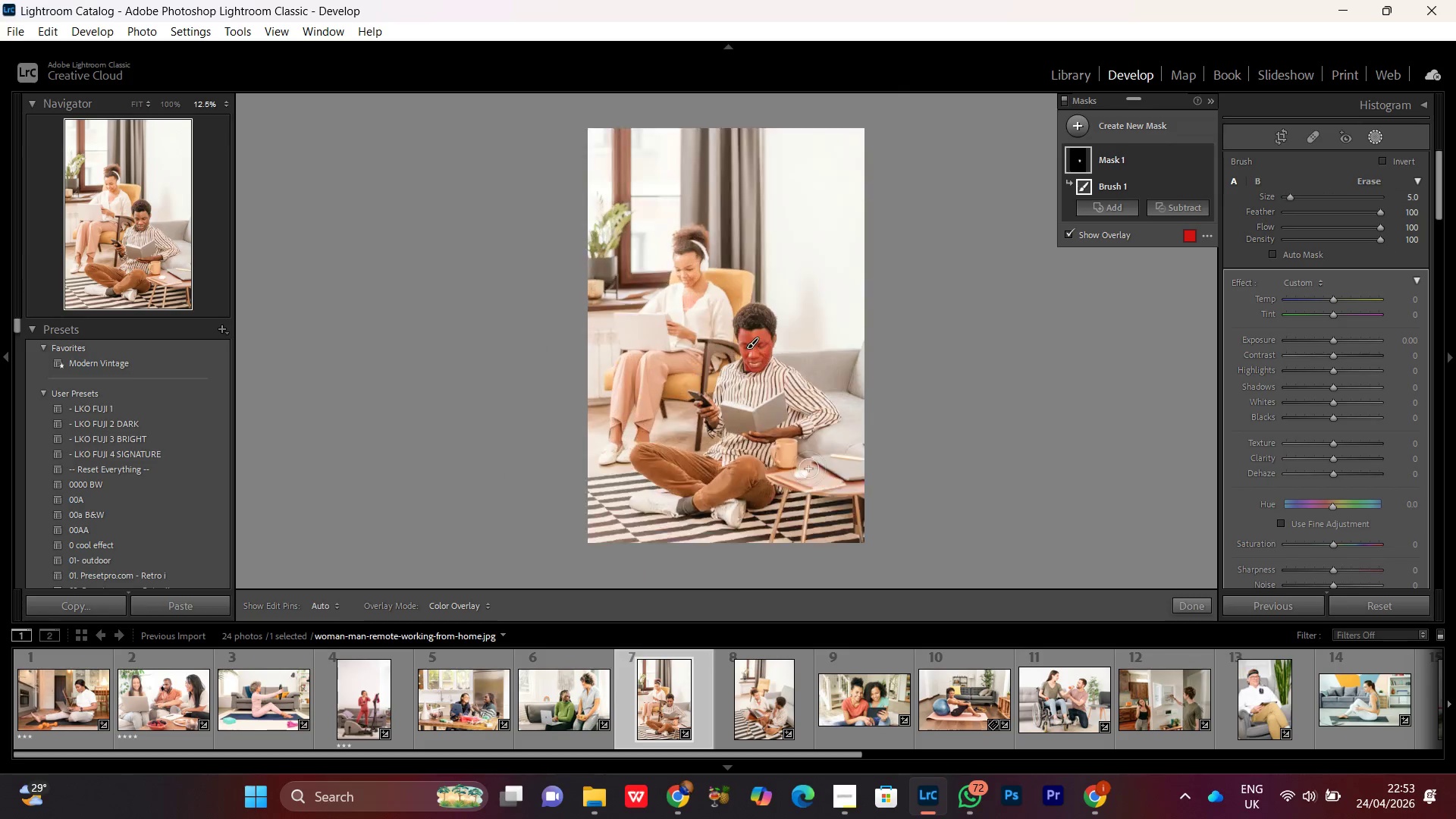 
key(Control+Equal)
 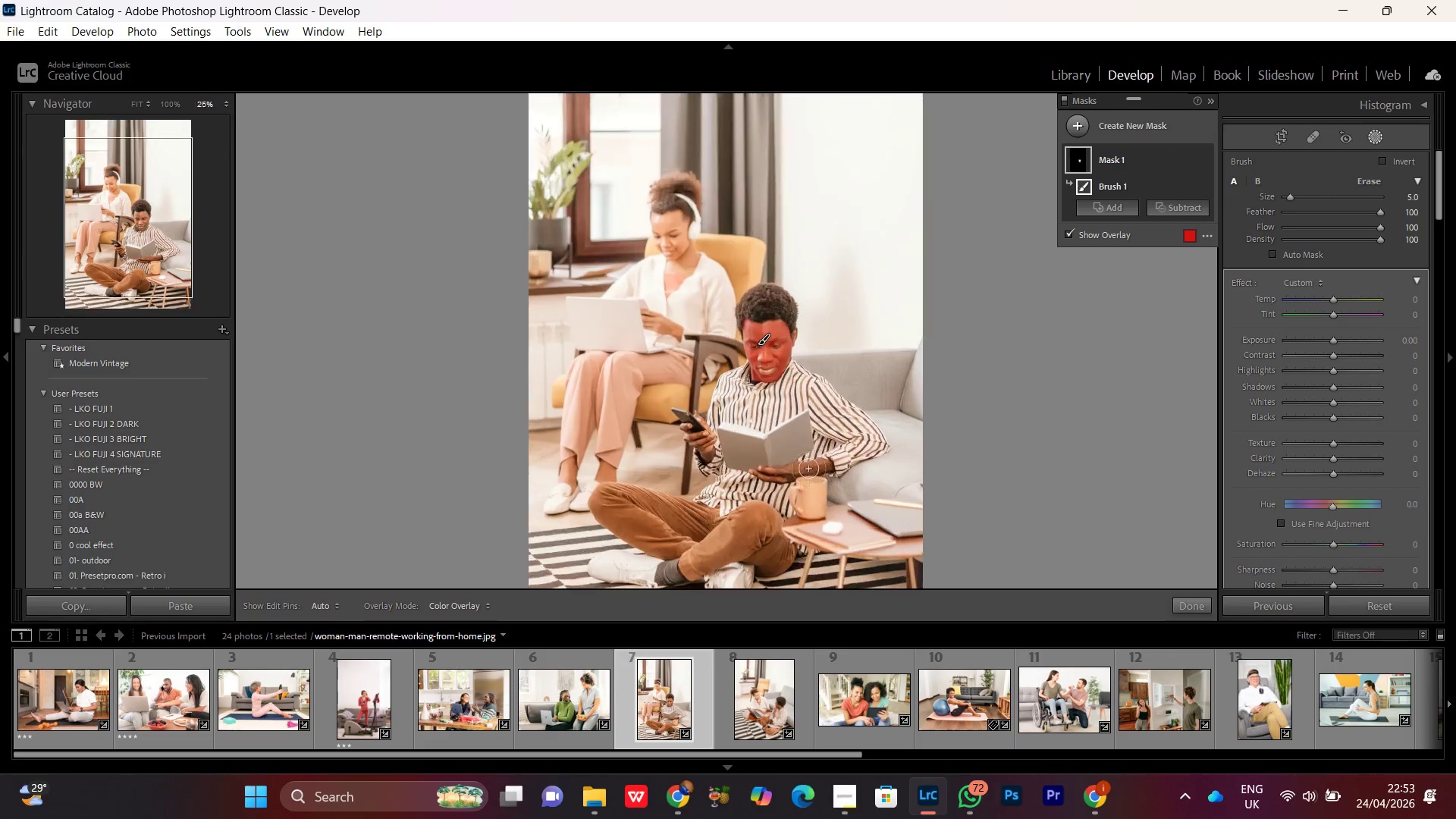 
key(Control+Equal)
 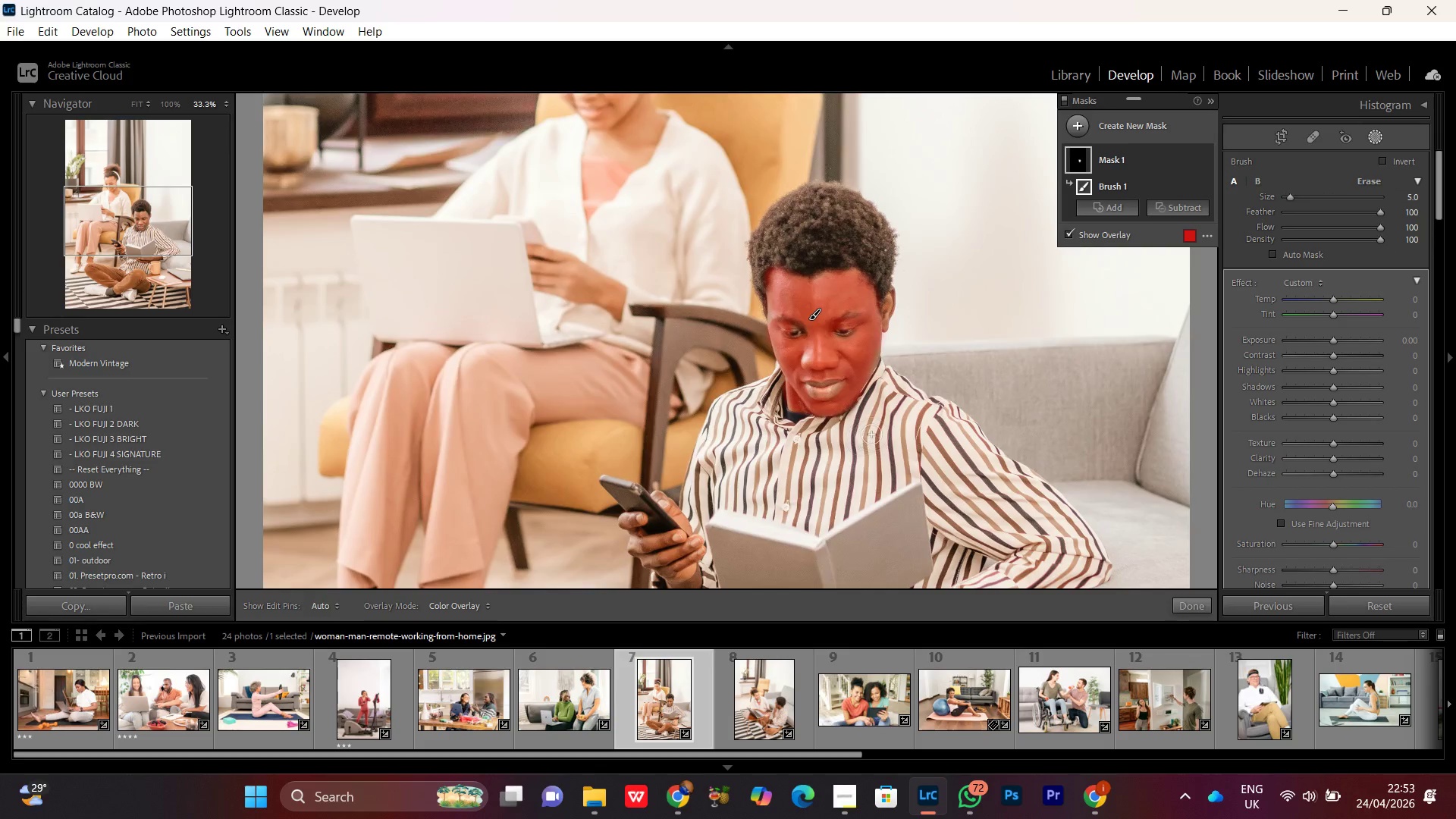 
key(Control+Minus)
 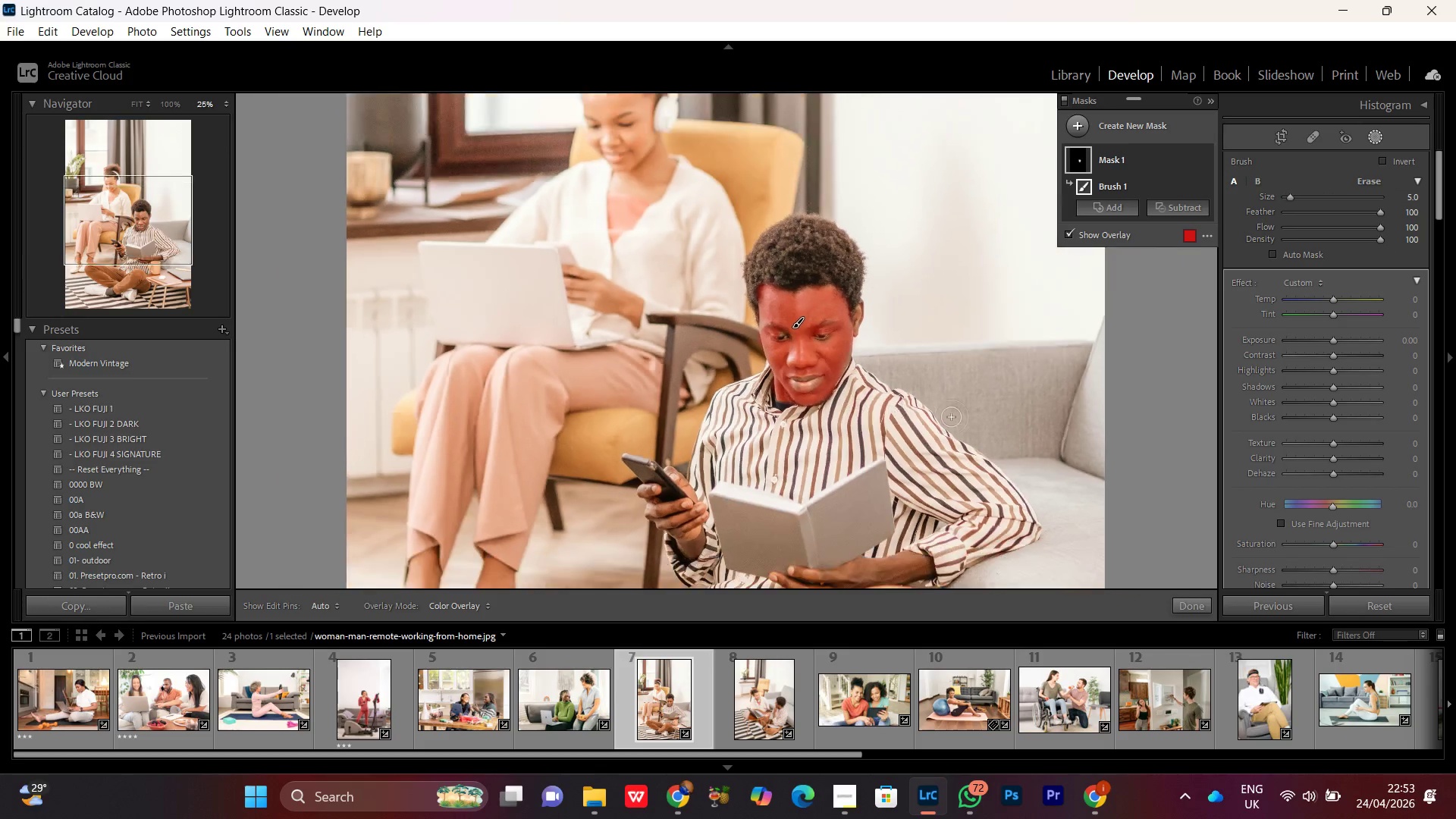 
key(Control+Equal)
 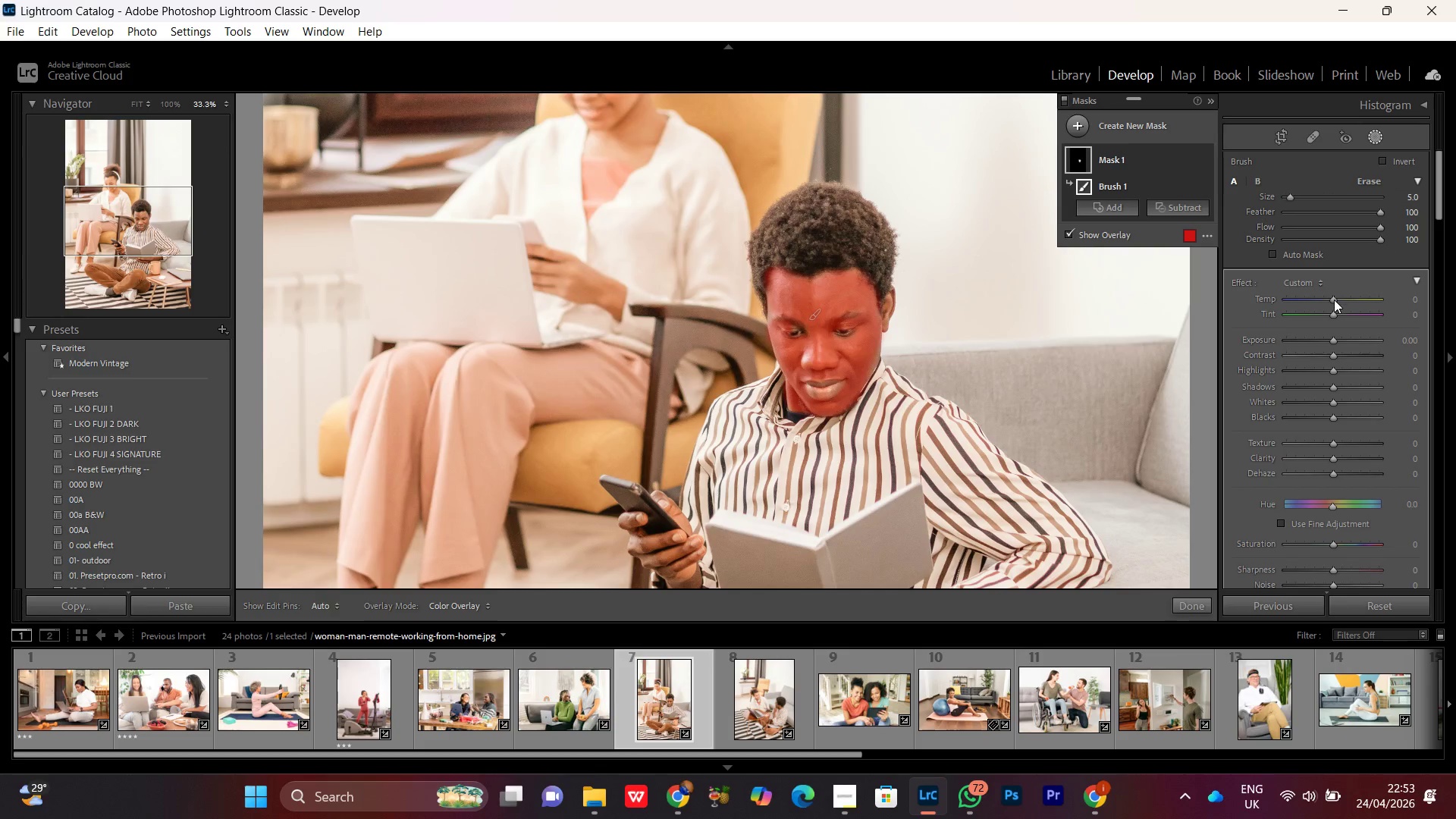 
left_click([1334, 299])
 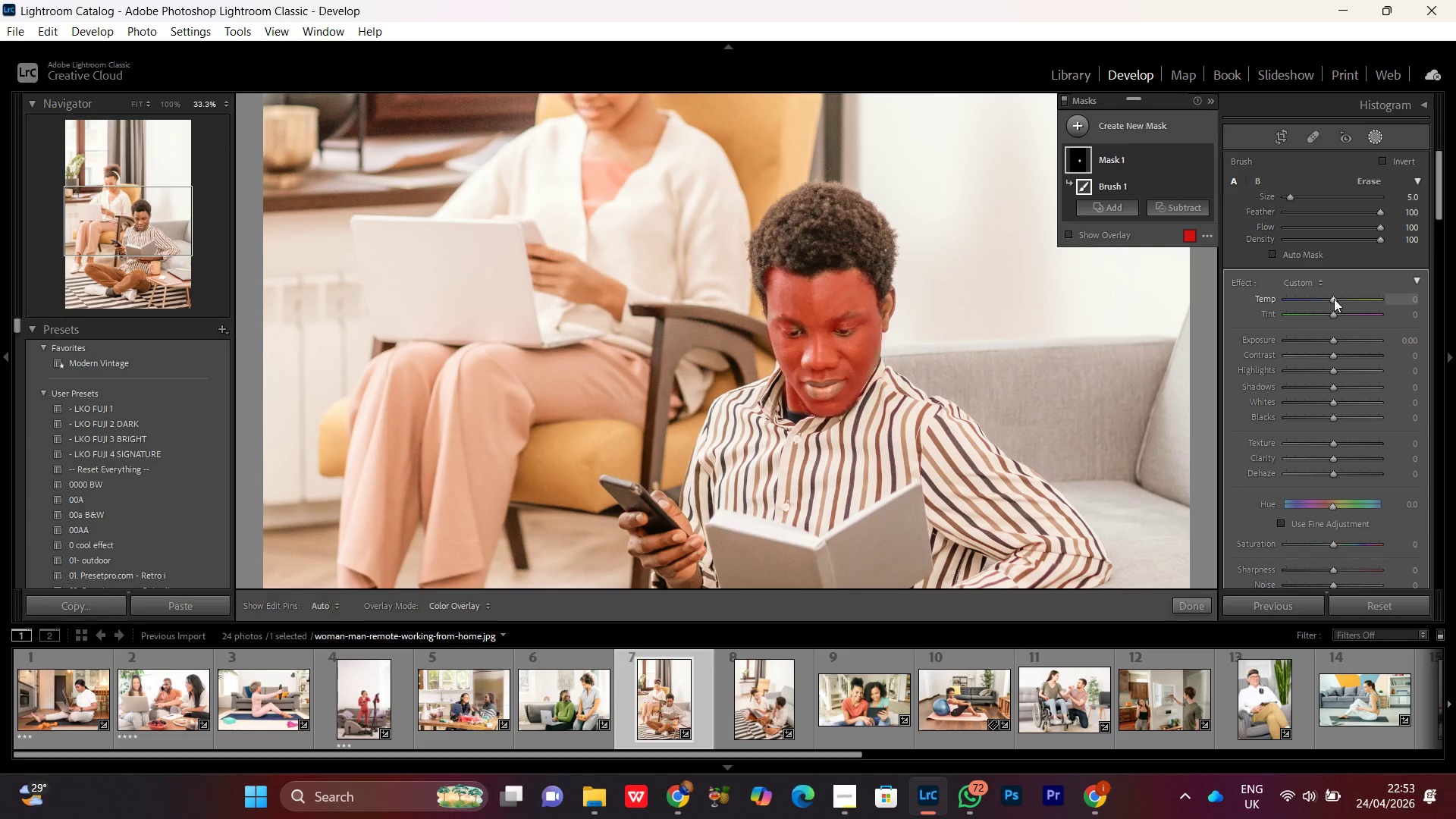 
scroll: coordinate [1335, 297], scroll_direction: up, amount: 5.0
 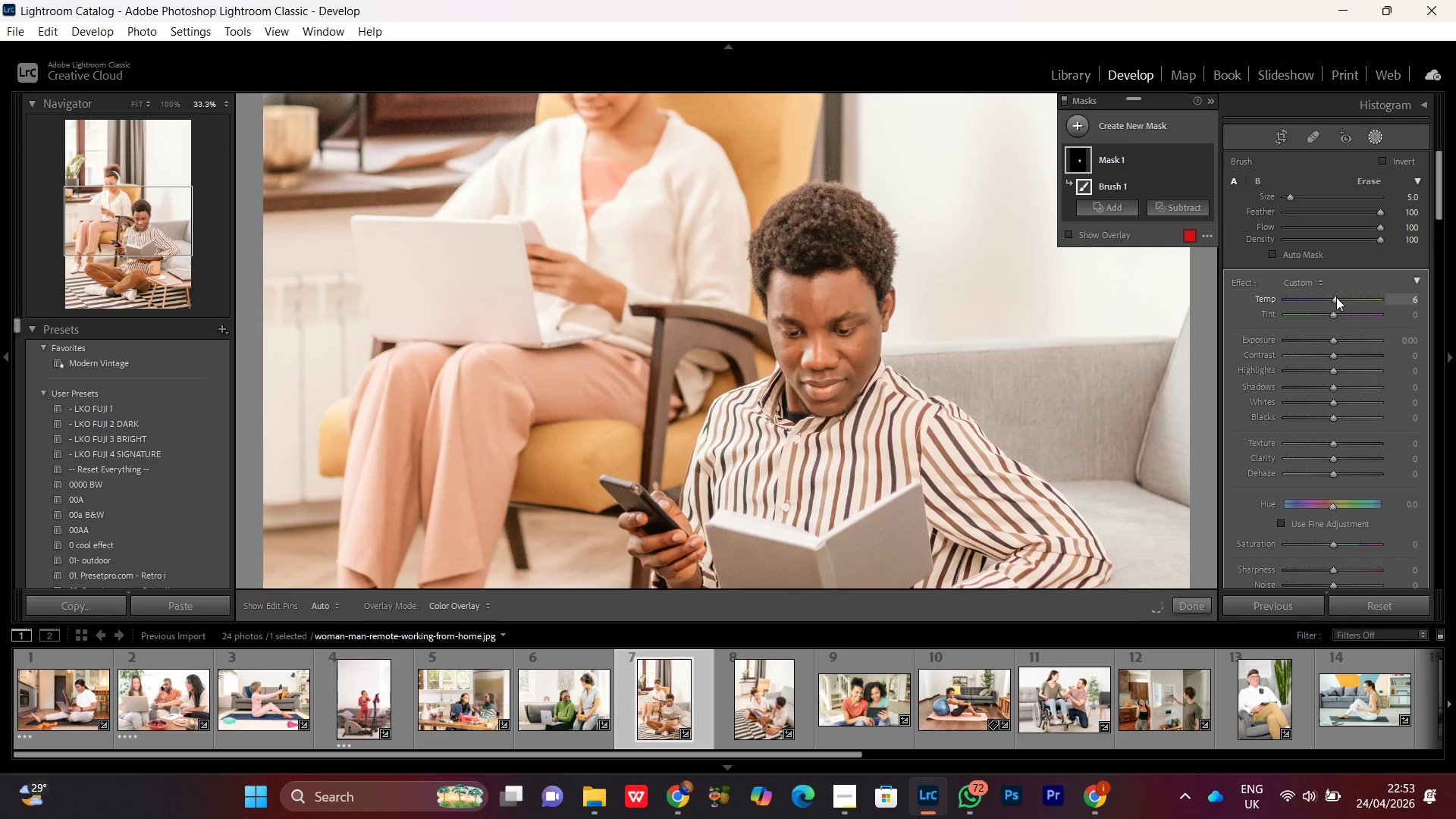 
scroll: coordinate [1337, 297], scroll_direction: none, amount: 0.0
 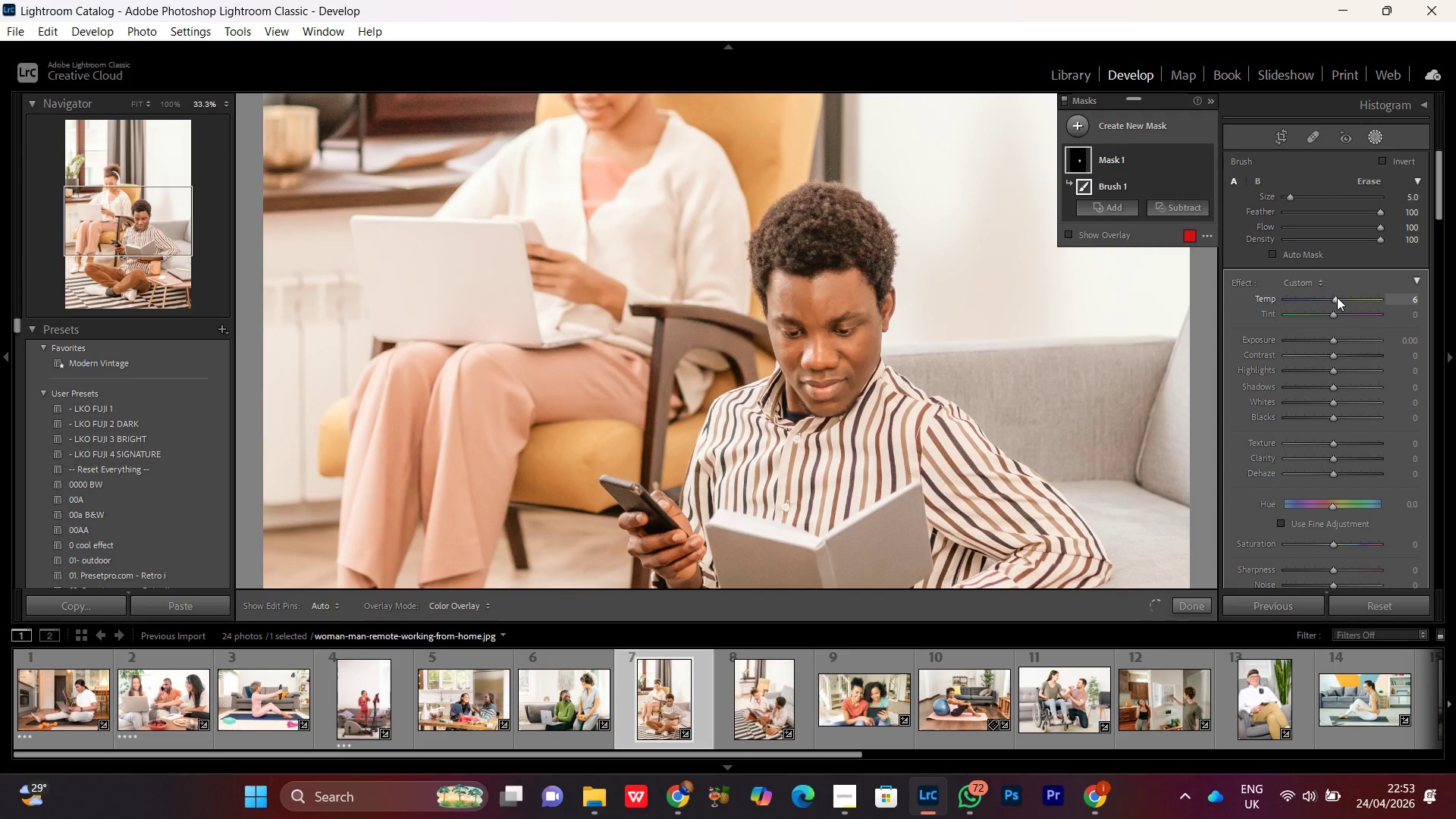 
scroll: coordinate [1337, 297], scroll_direction: up, amount: 1.0
 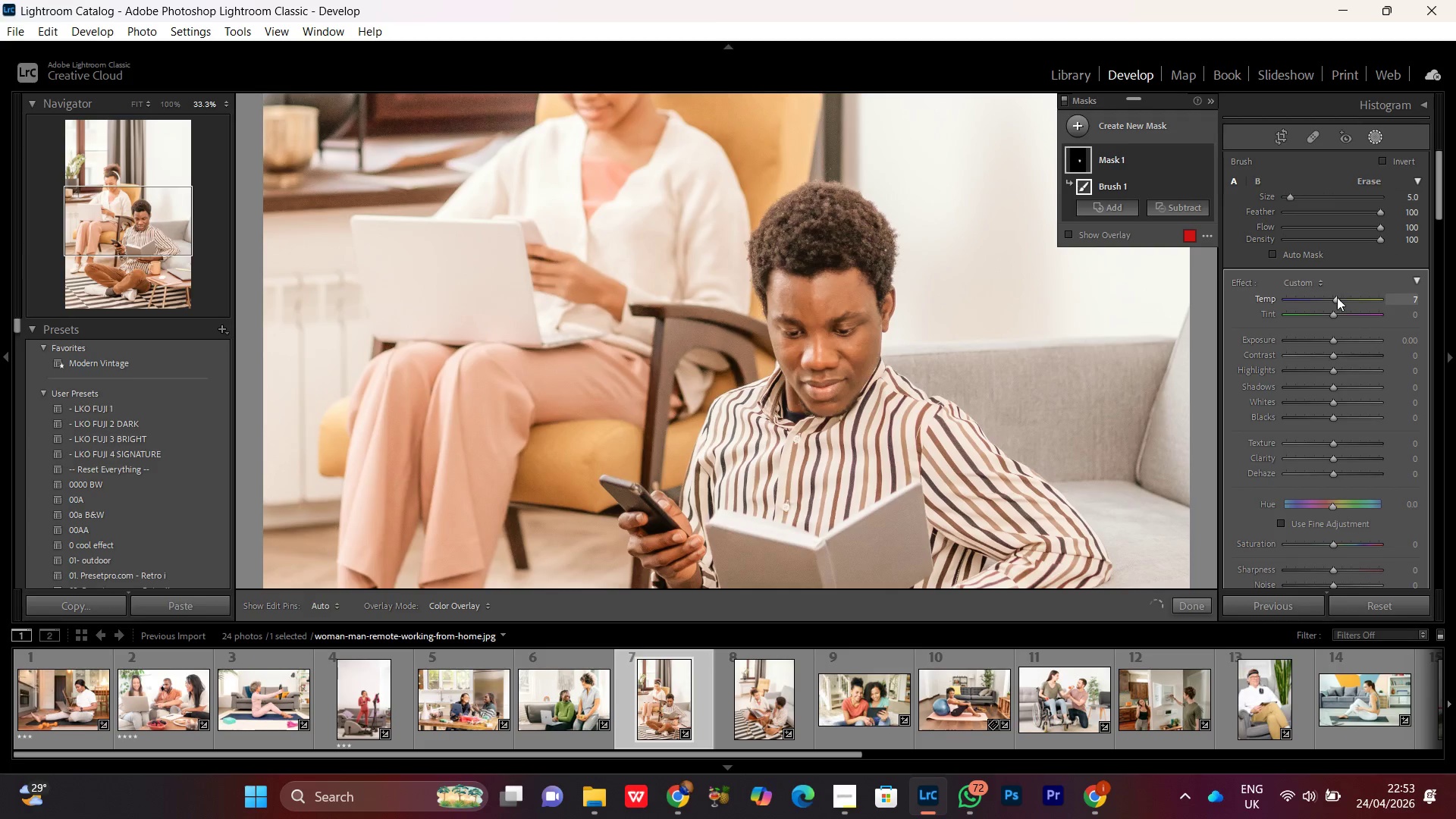 
left_click([1333, 315])
 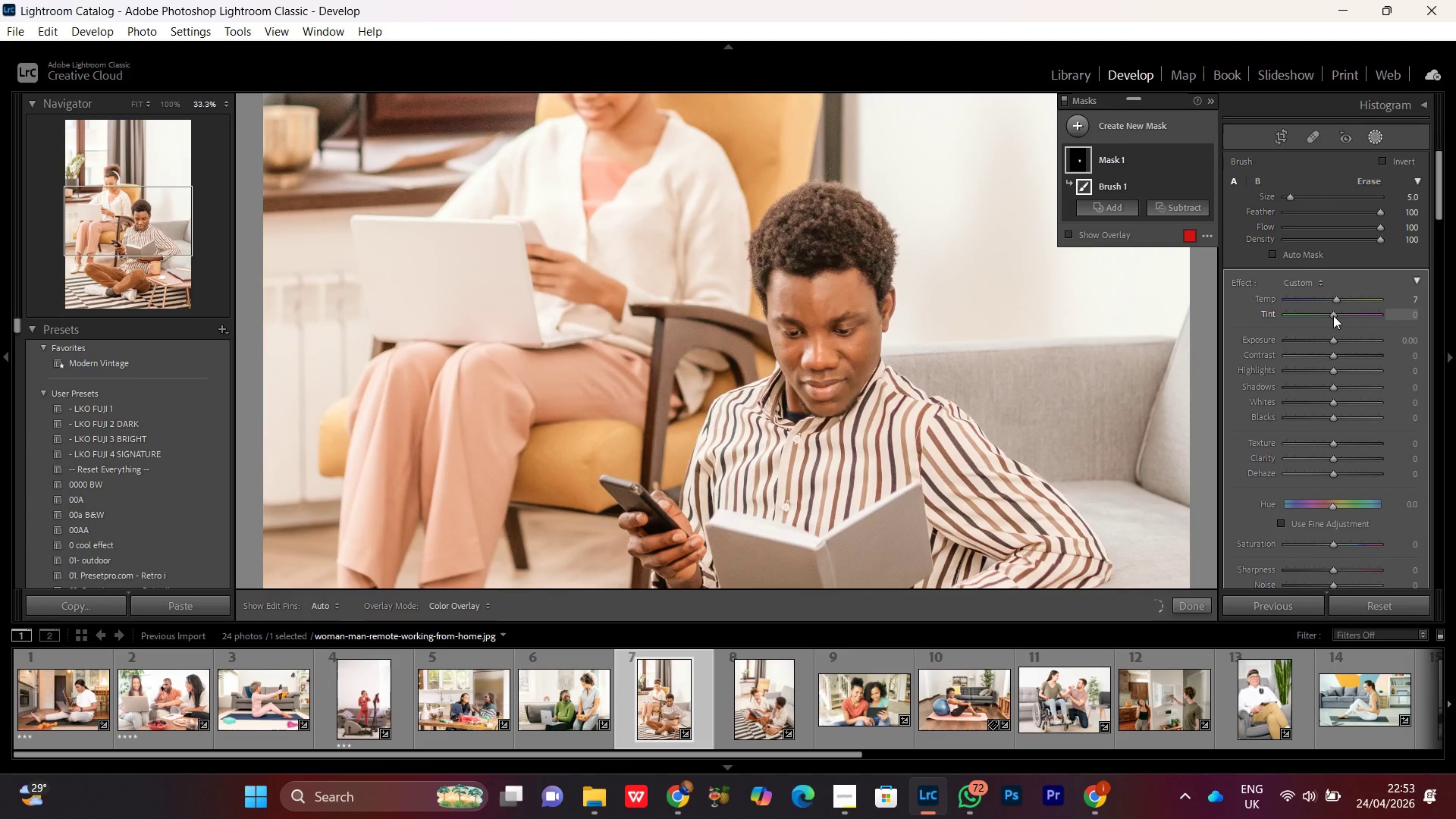 
scroll: coordinate [1333, 315], scroll_direction: up, amount: 3.0
 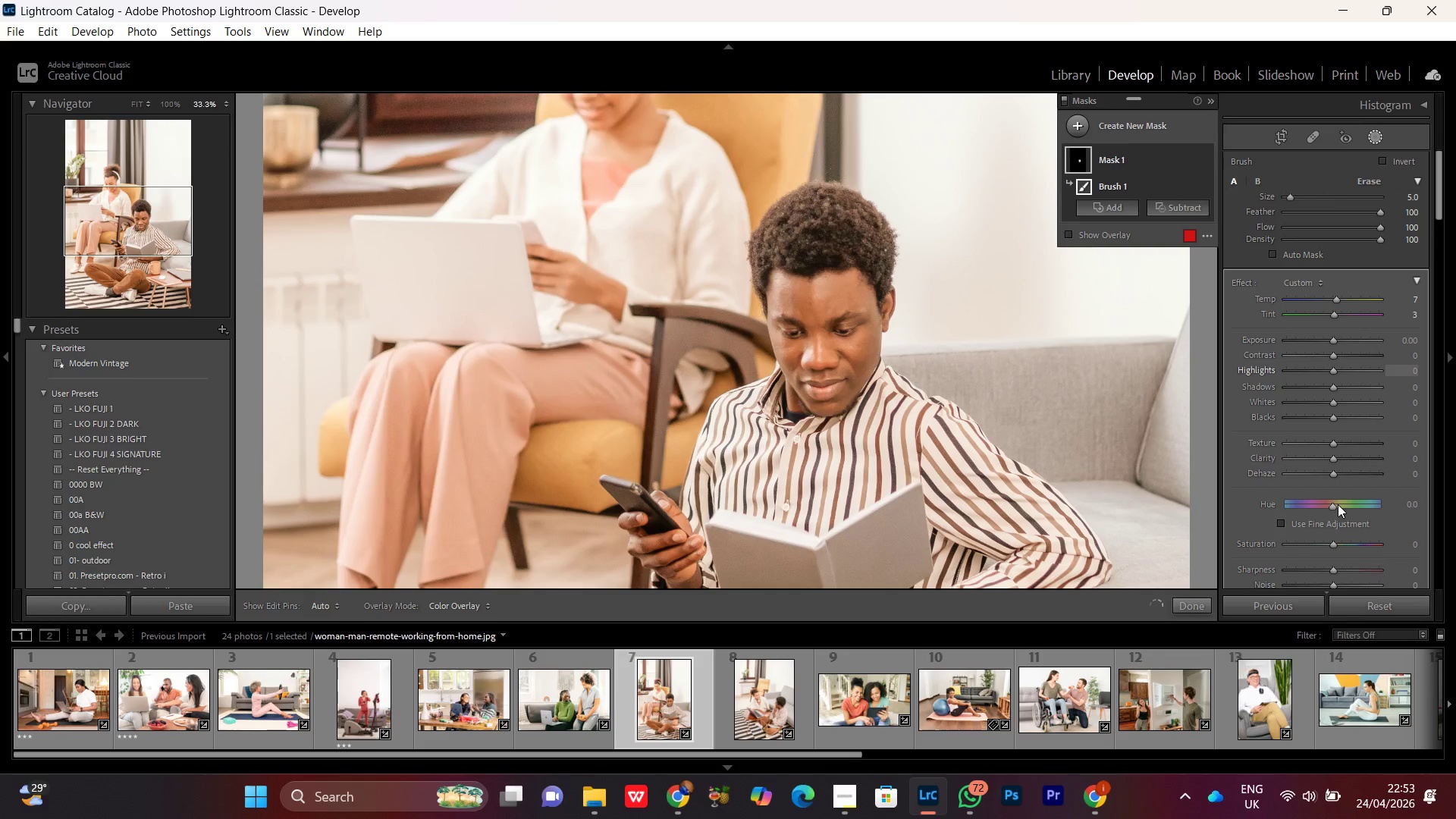 
left_click([1332, 457])
 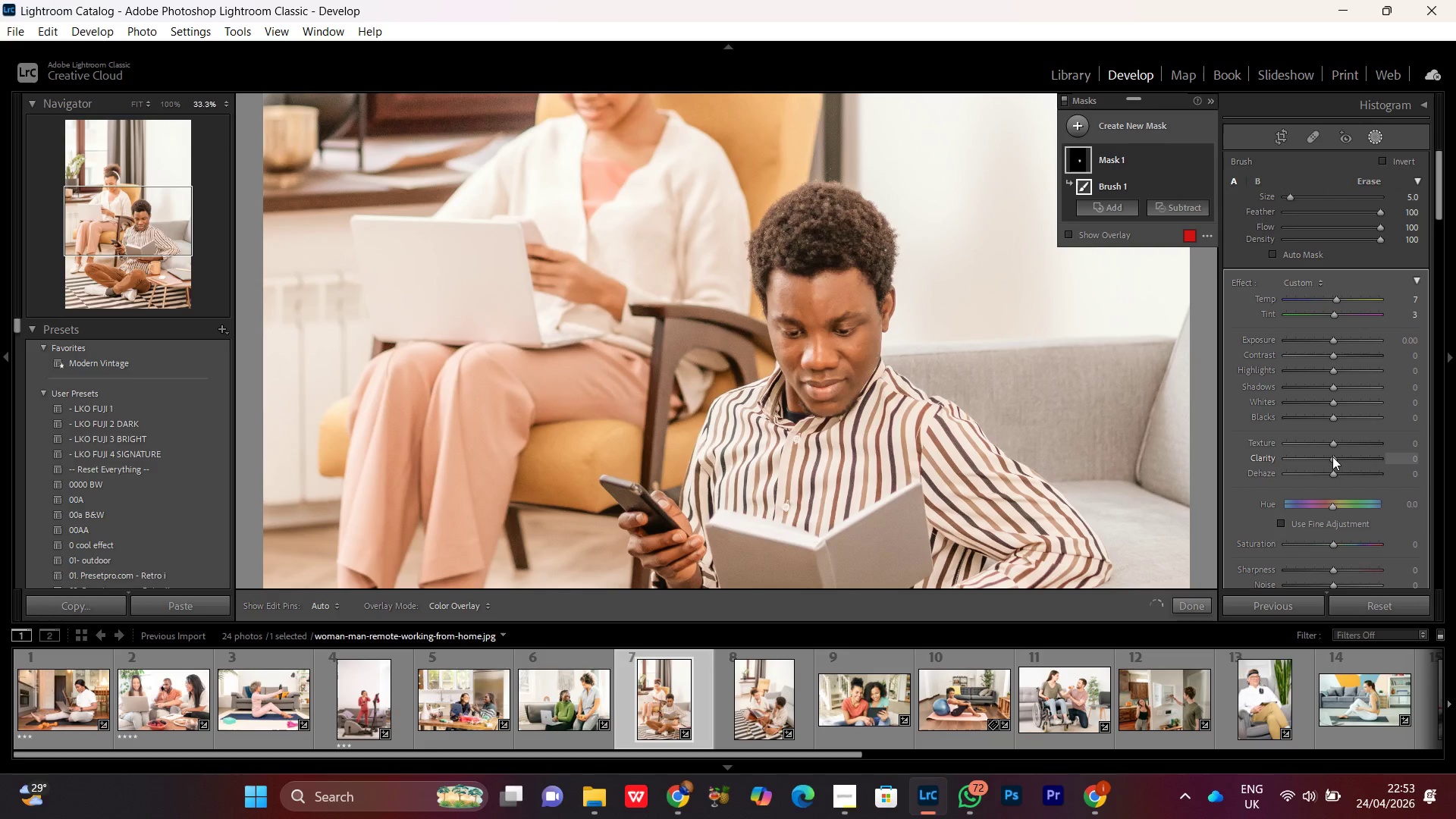 
scroll: coordinate [1332, 457], scroll_direction: down, amount: 3.0
 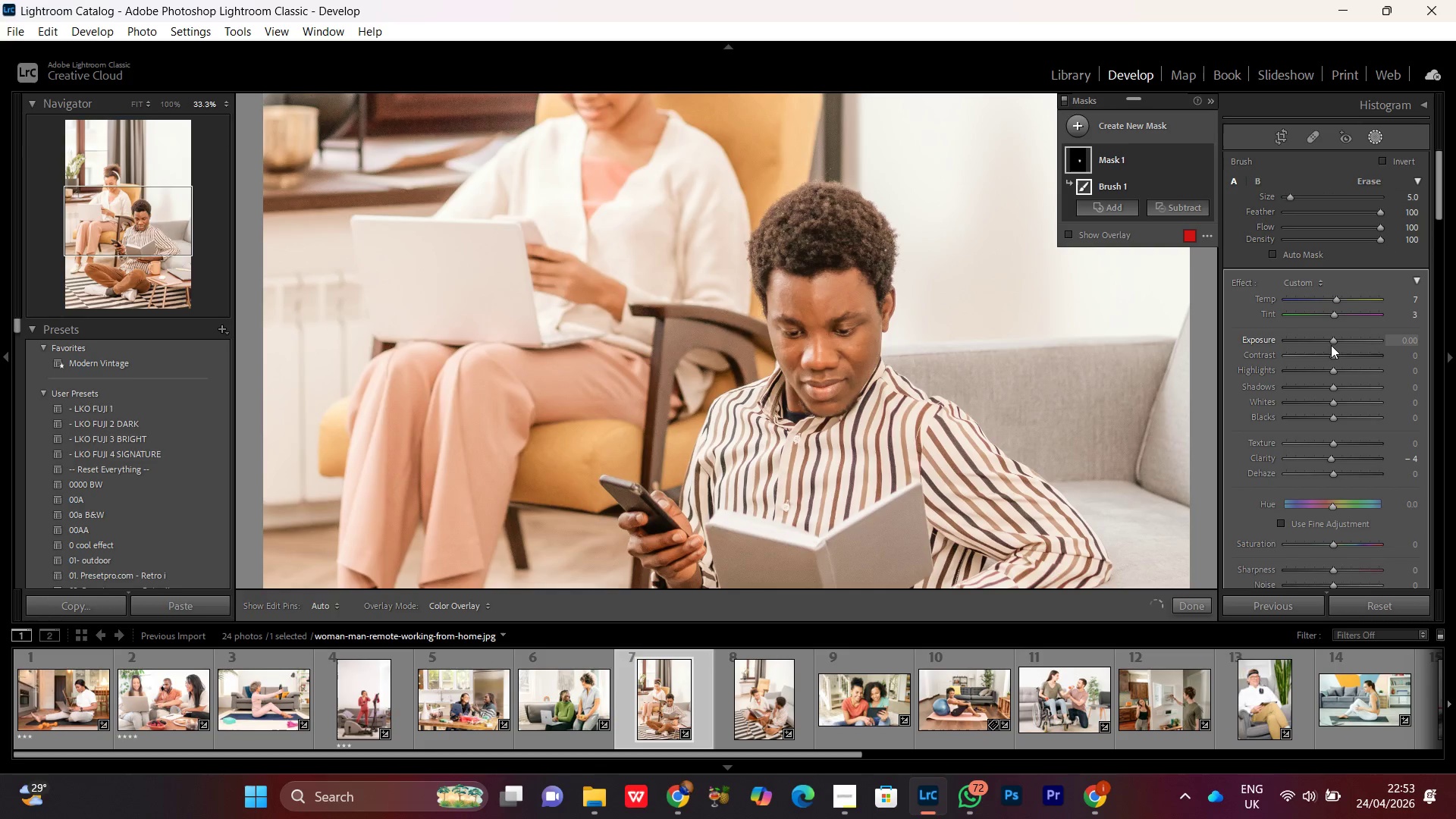 
left_click([1332, 341])
 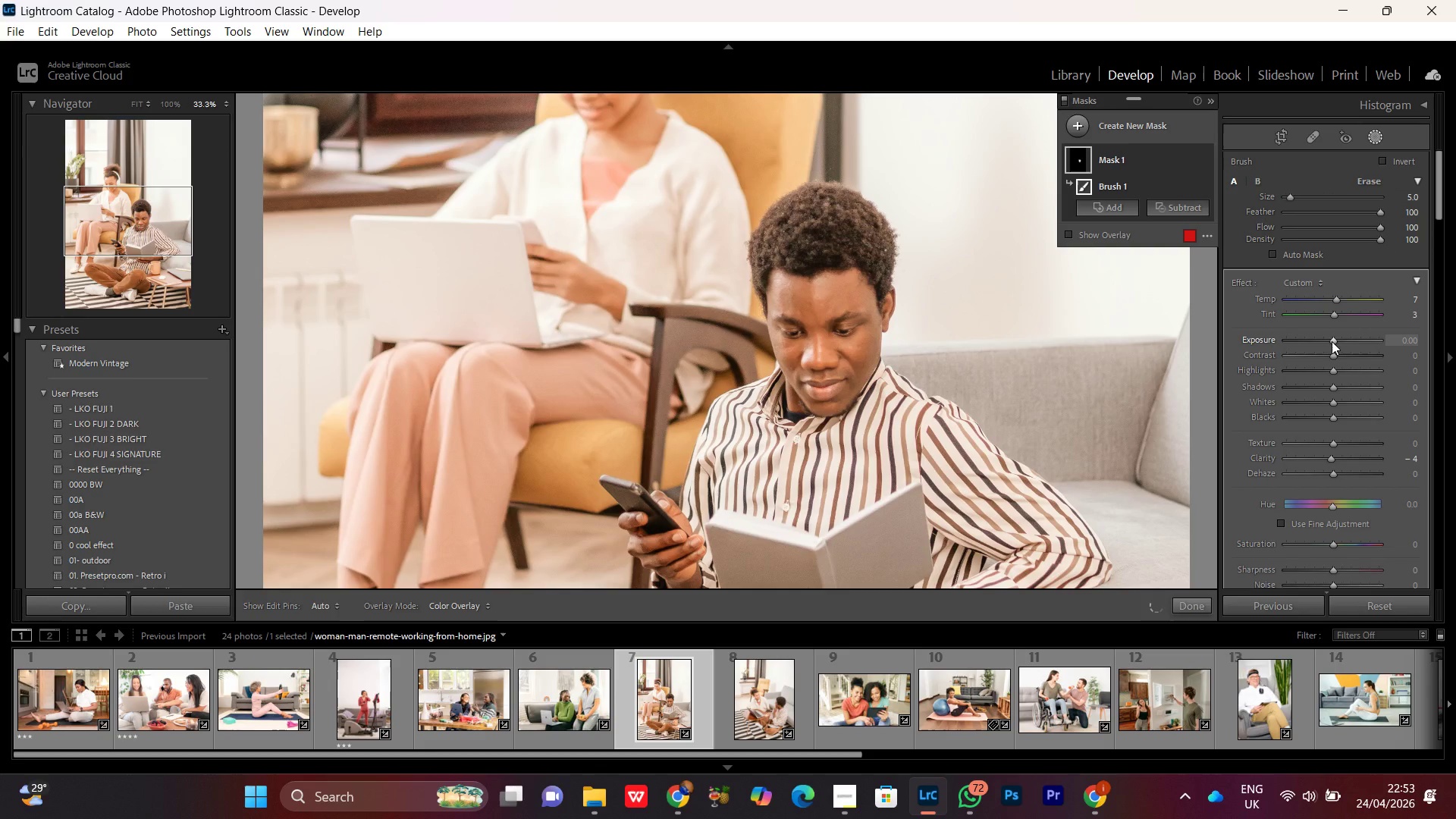 
scroll: coordinate [1332, 341], scroll_direction: none, amount: 0.0
 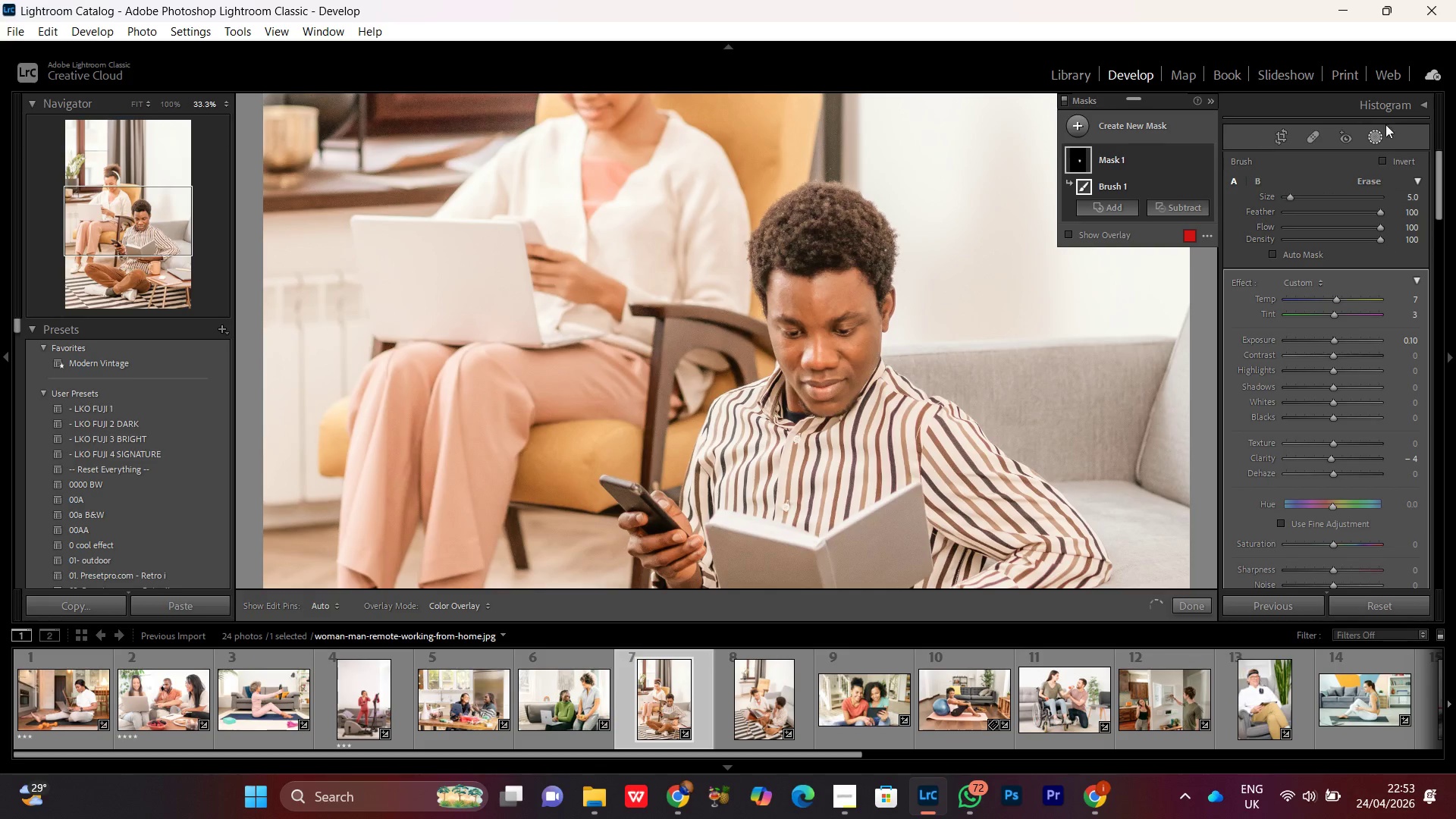 
left_click([1376, 136])
 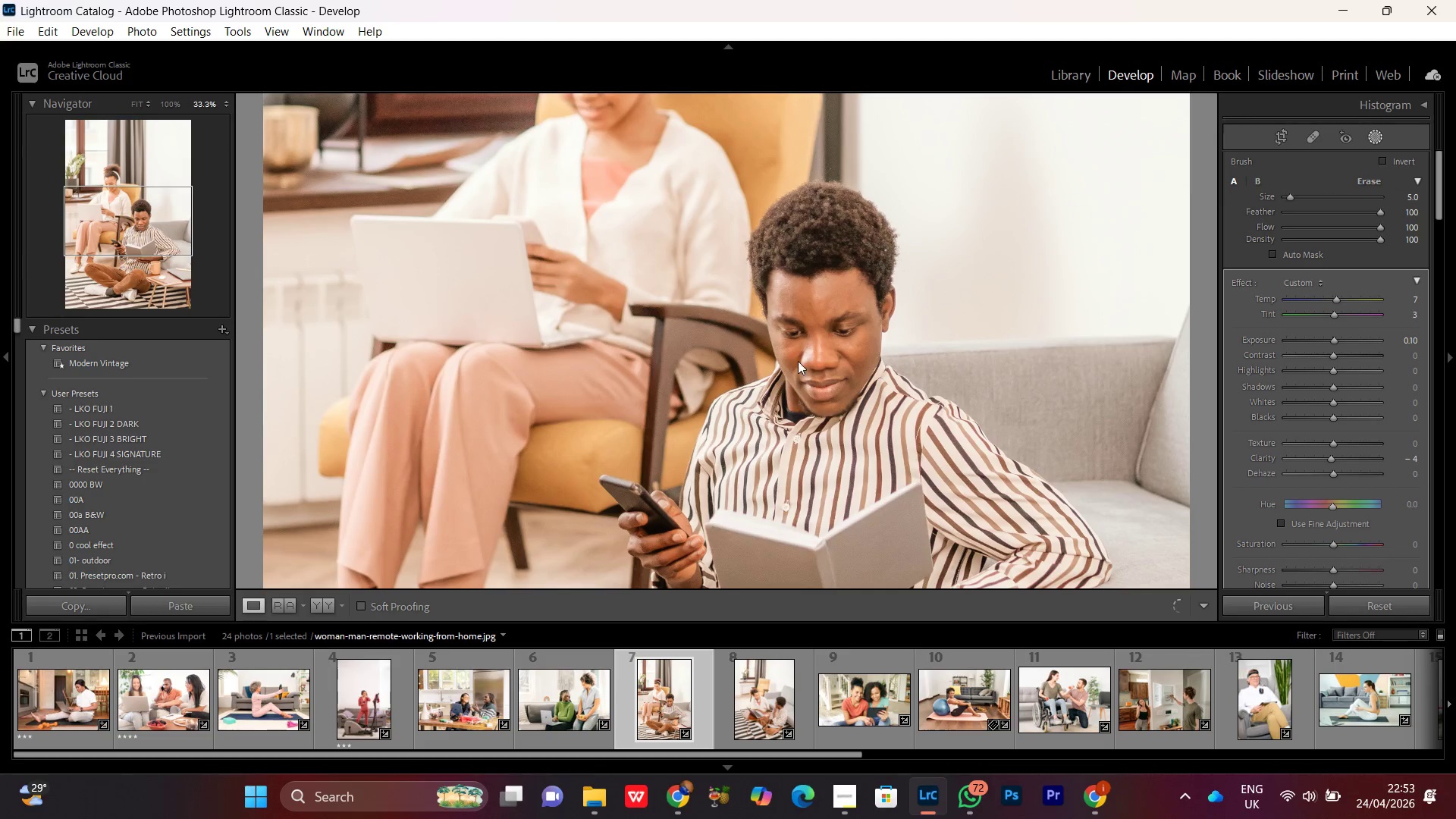 
left_click([805, 337])
 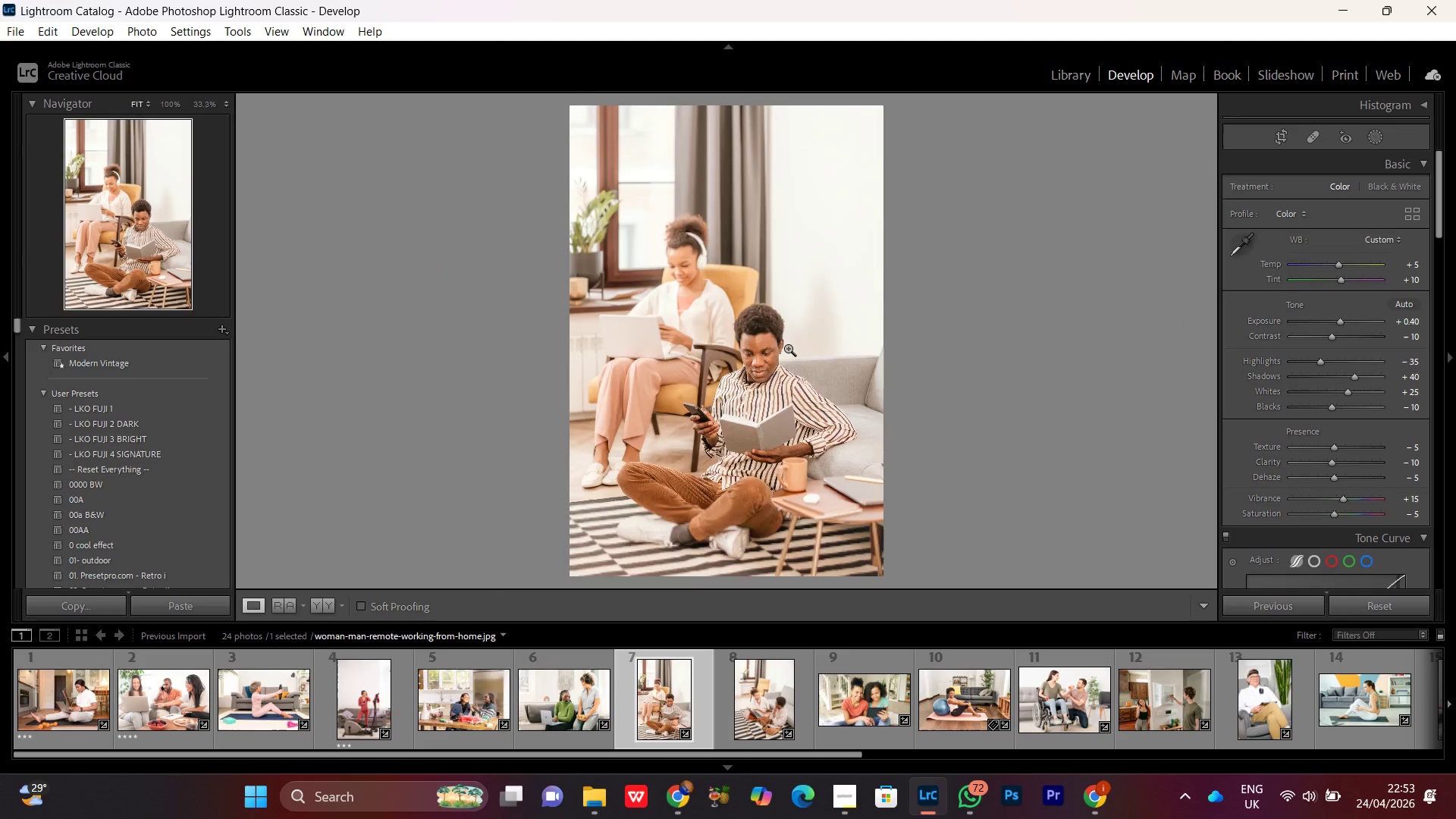 
double_click([766, 354])
 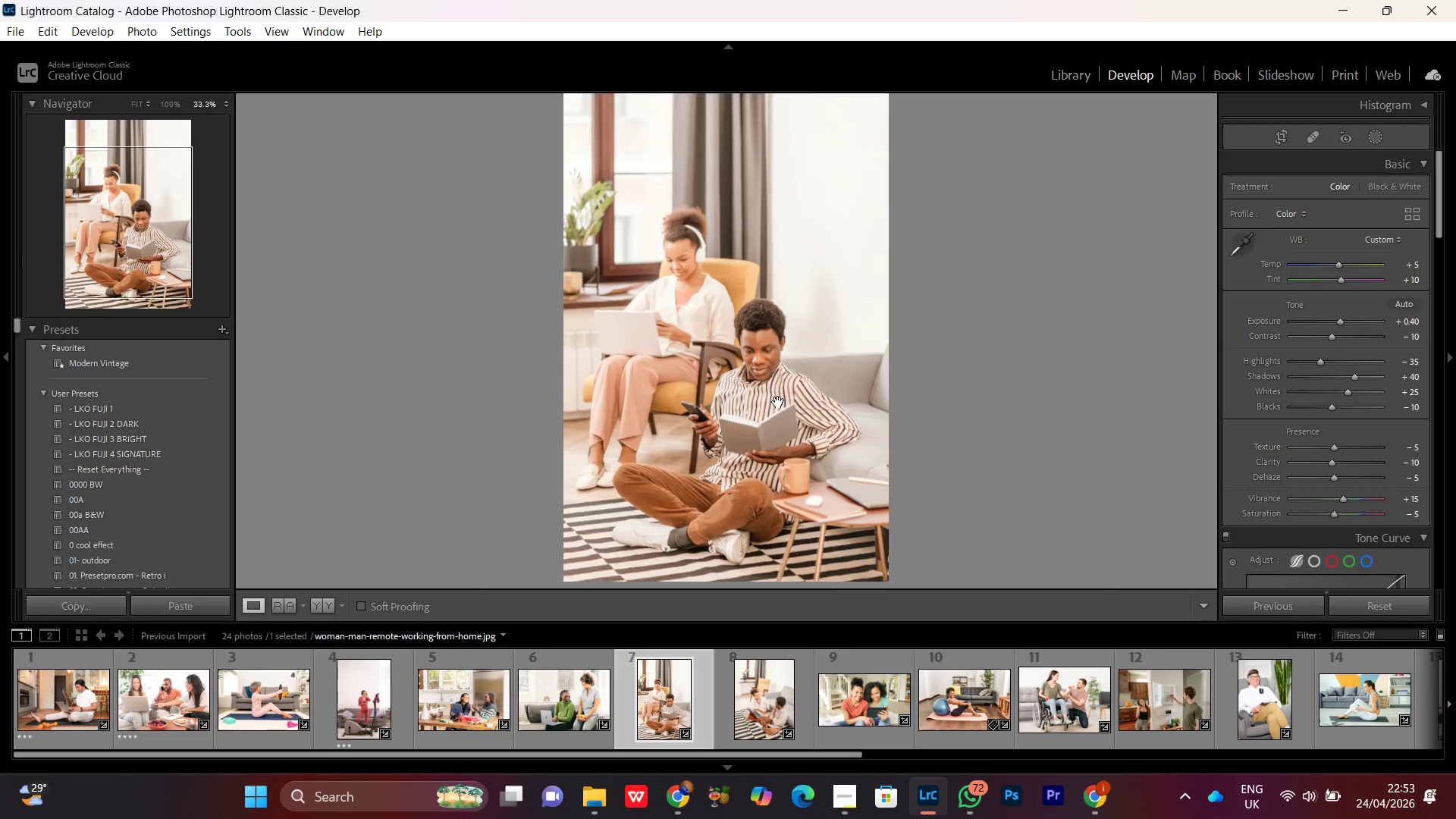 
double_click([778, 402])
 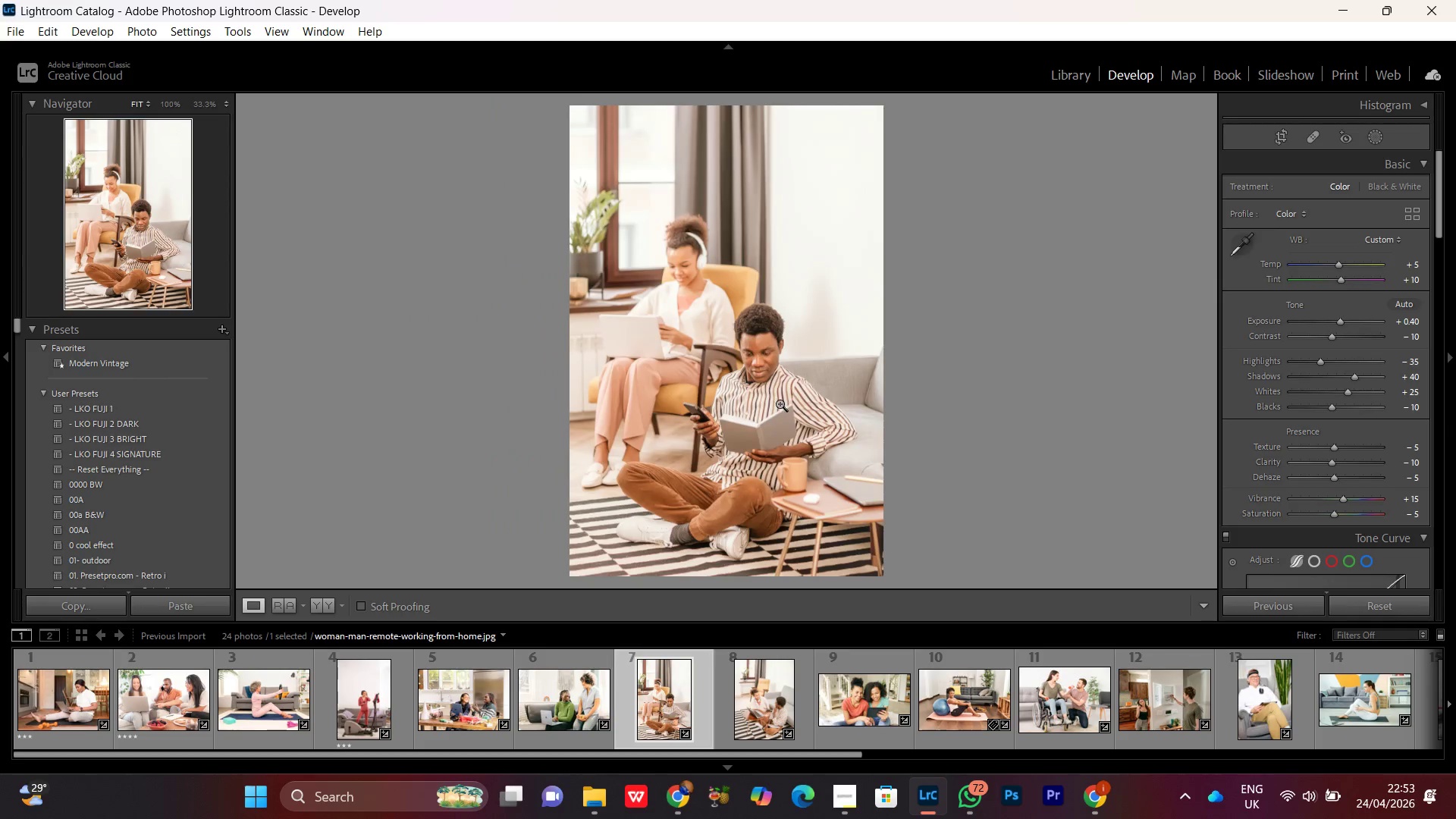 
triple_click([780, 403])
 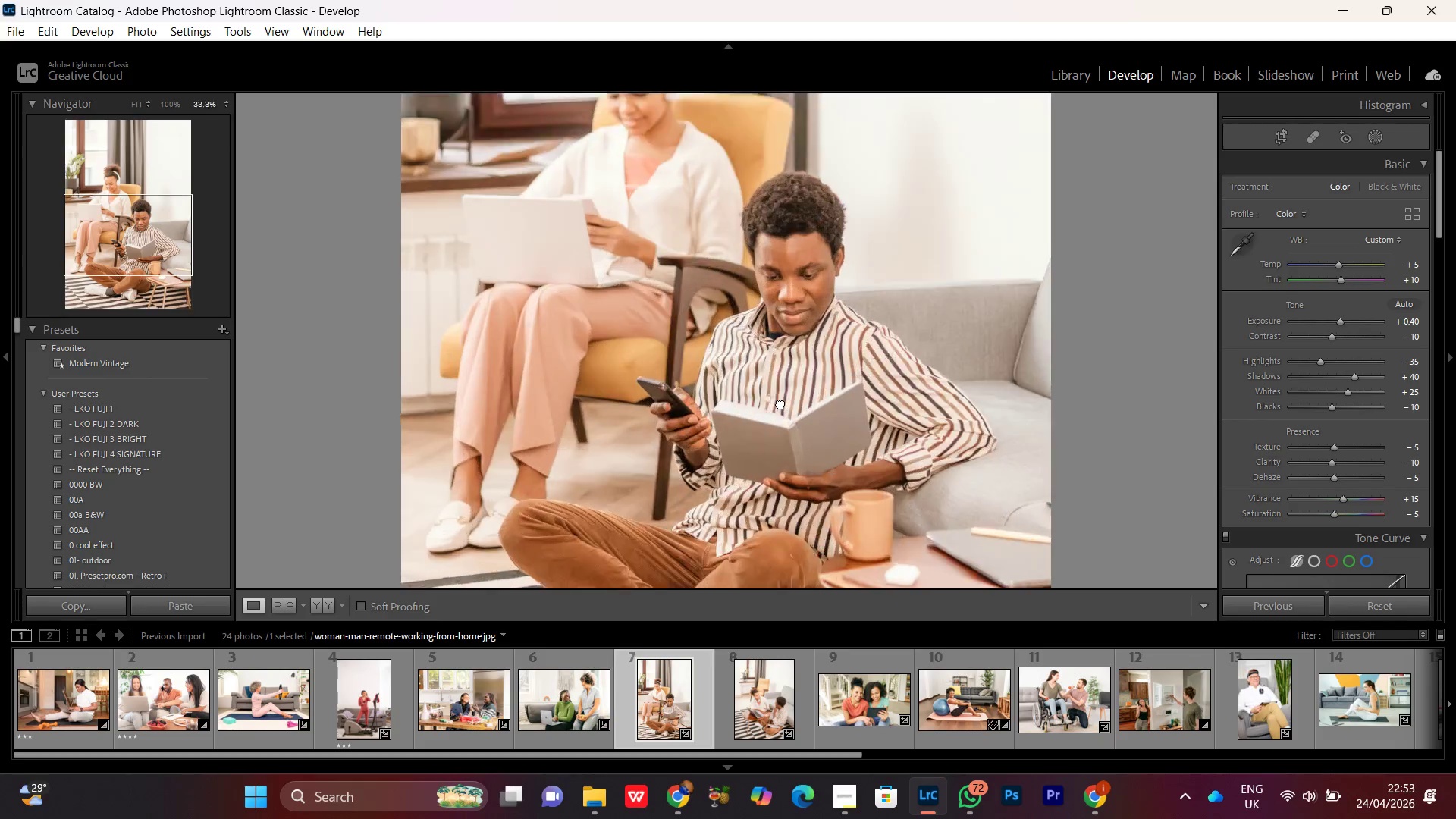 
triple_click([780, 403])
 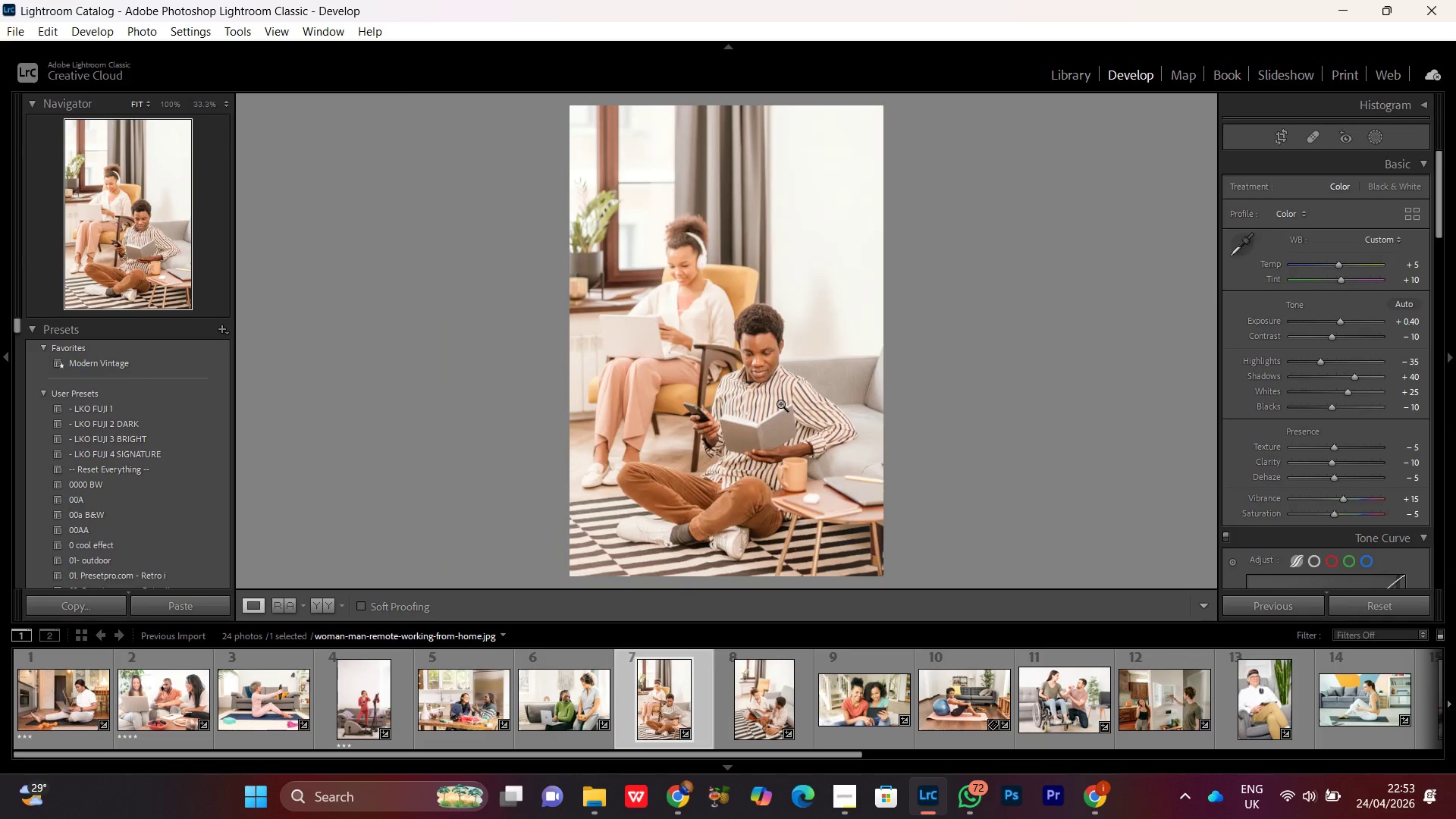 
triple_click([780, 403])
 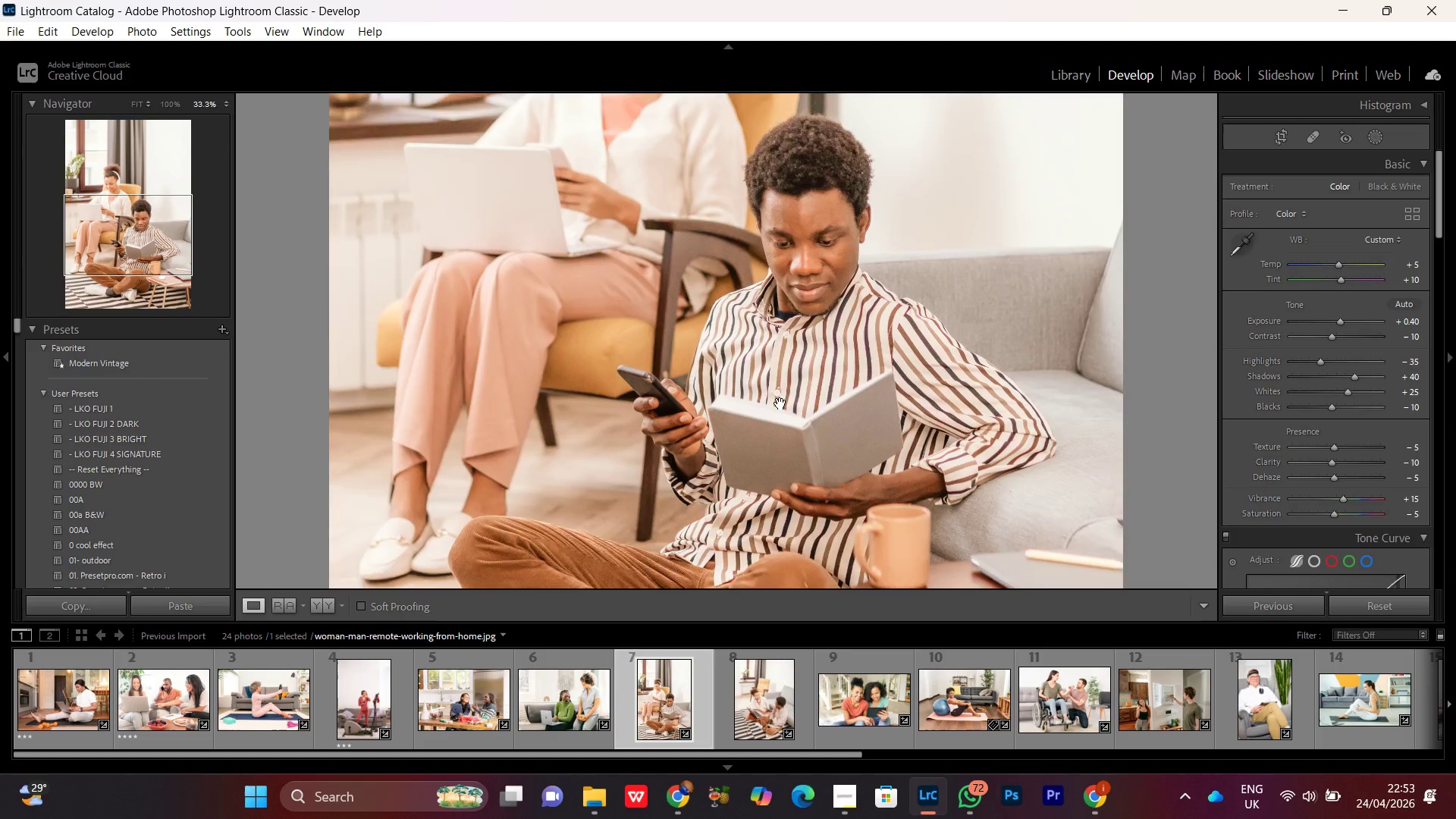 
triple_click([780, 403])
 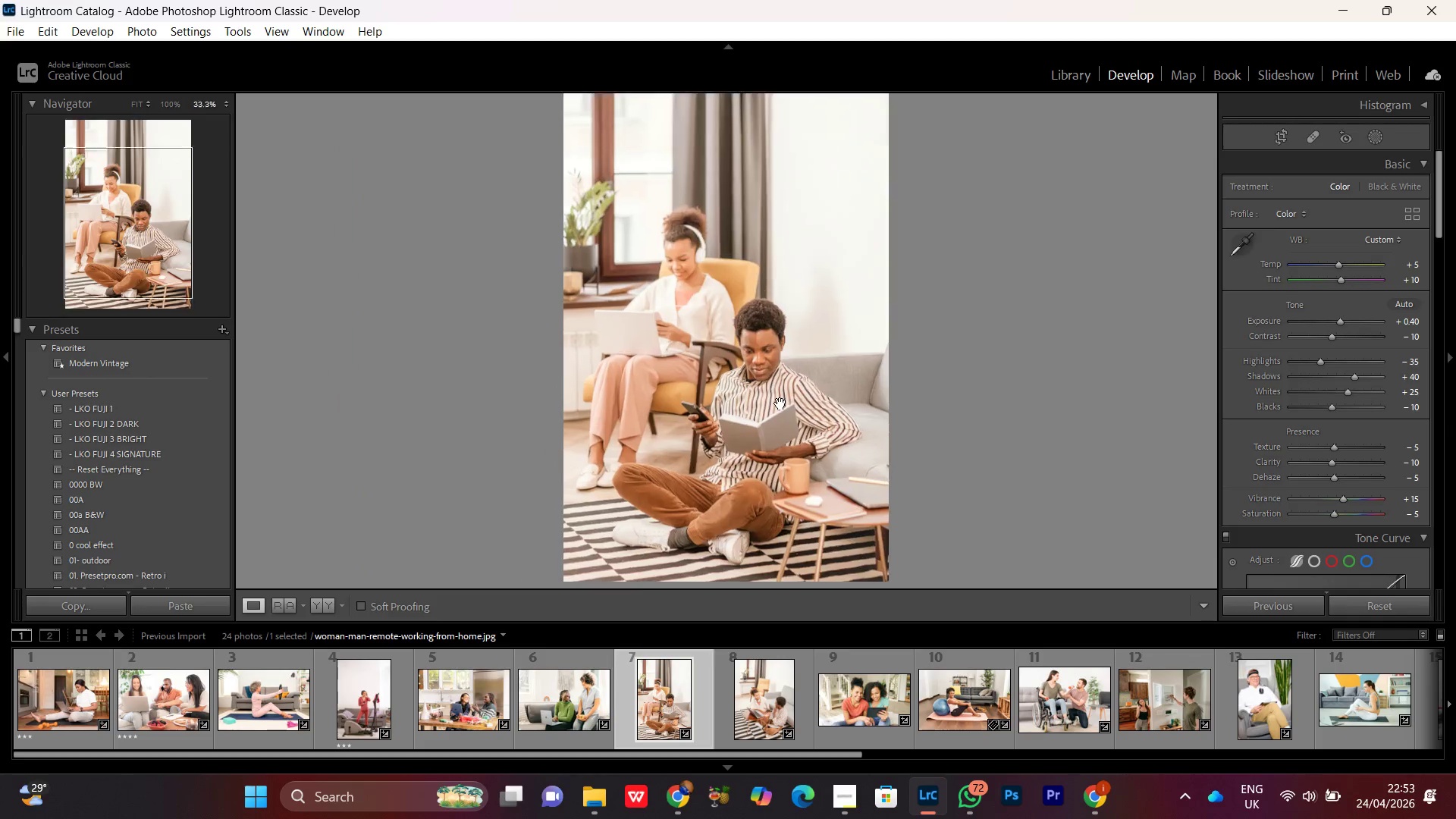 
double_click([780, 403])
 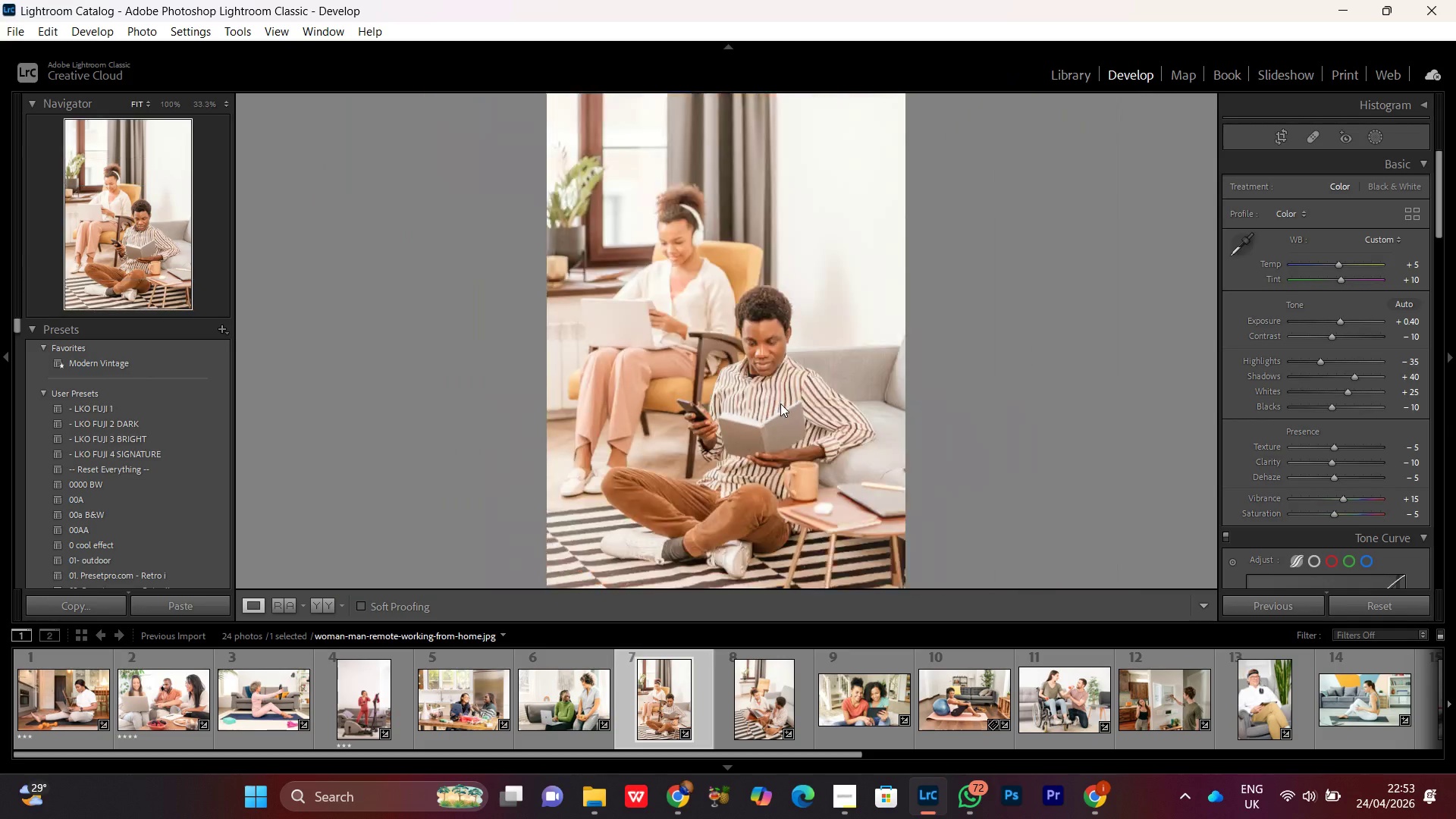 
triple_click([780, 403])
 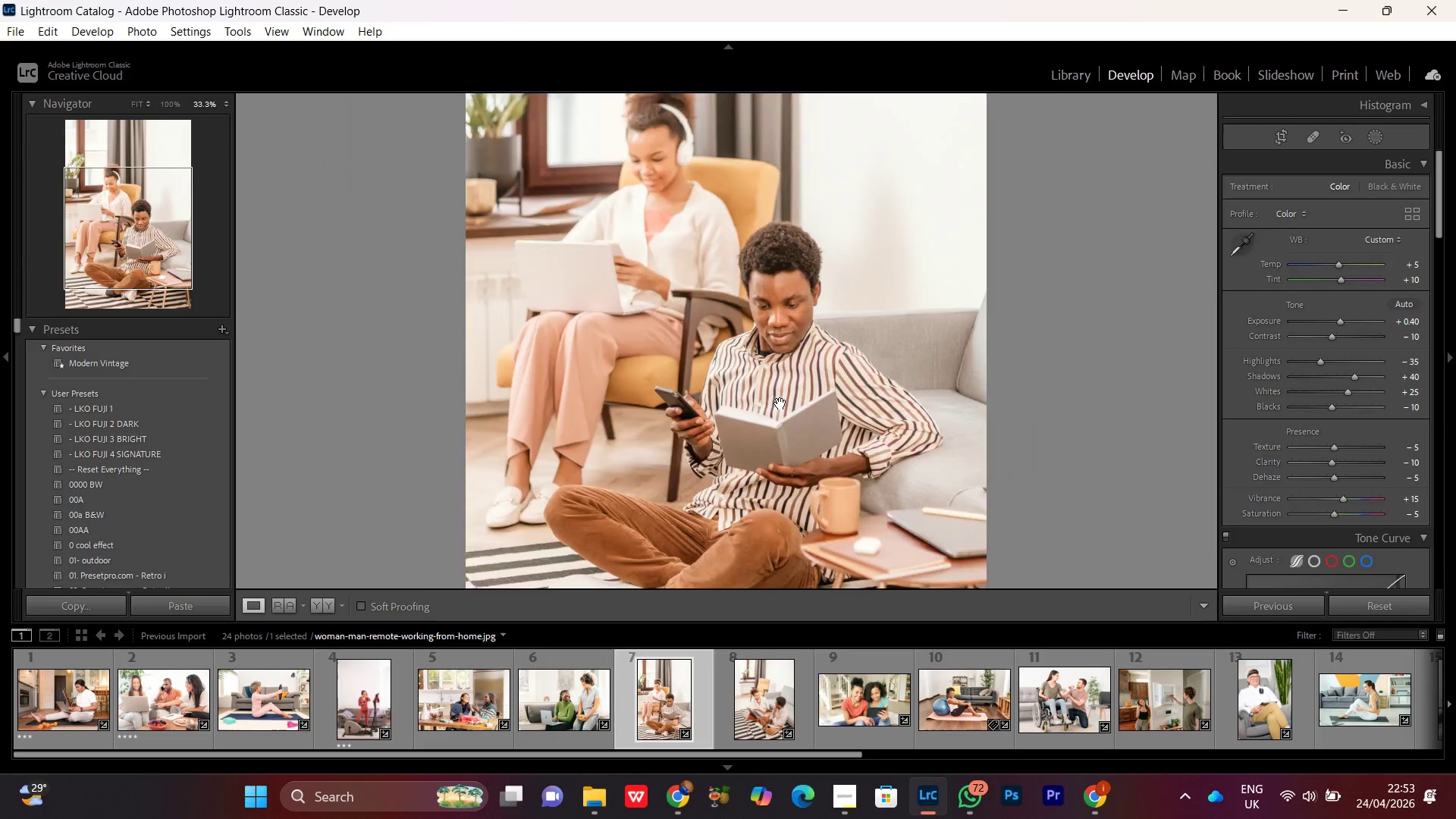 
triple_click([780, 403])
 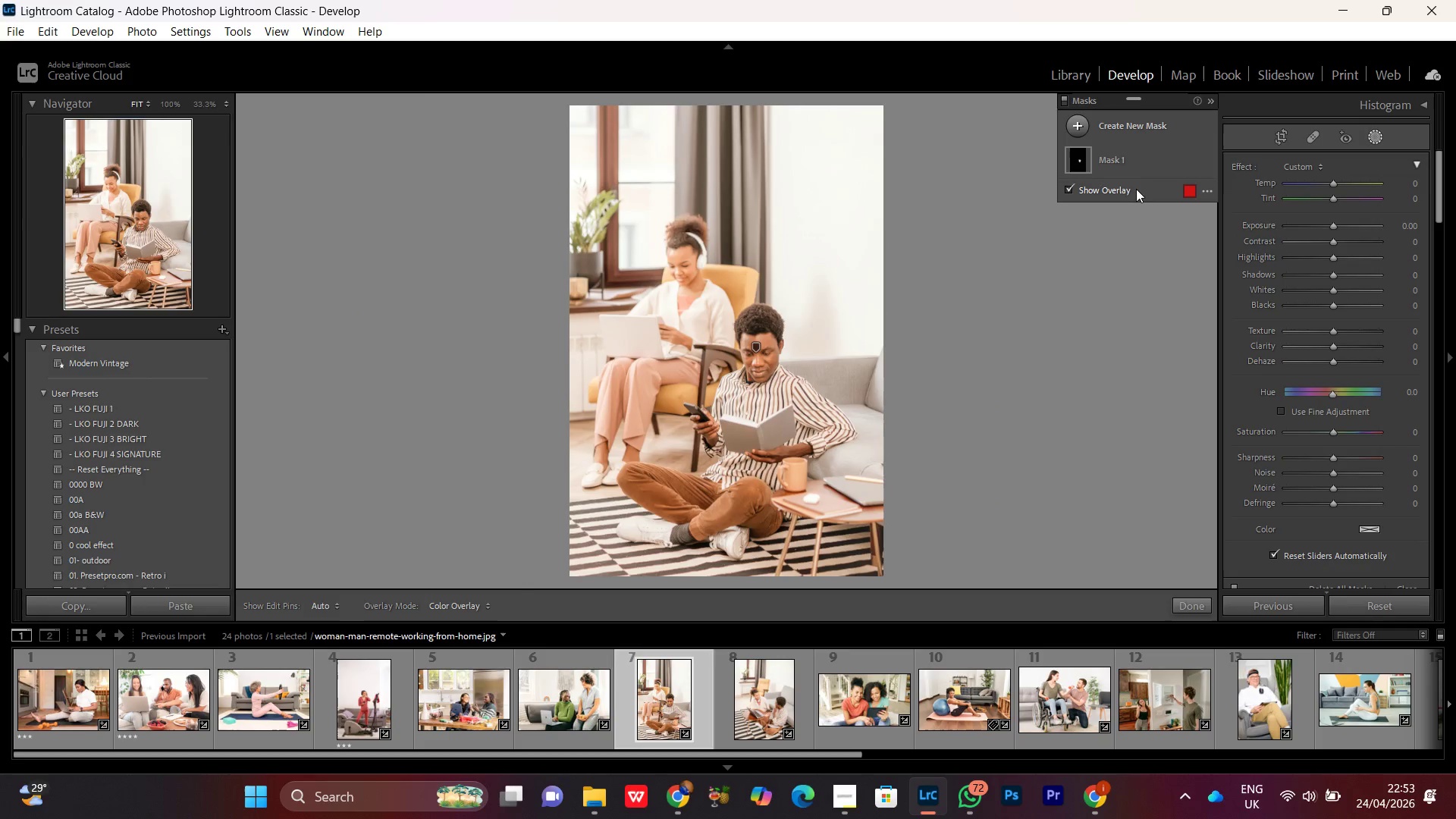 
left_click([1116, 126])
 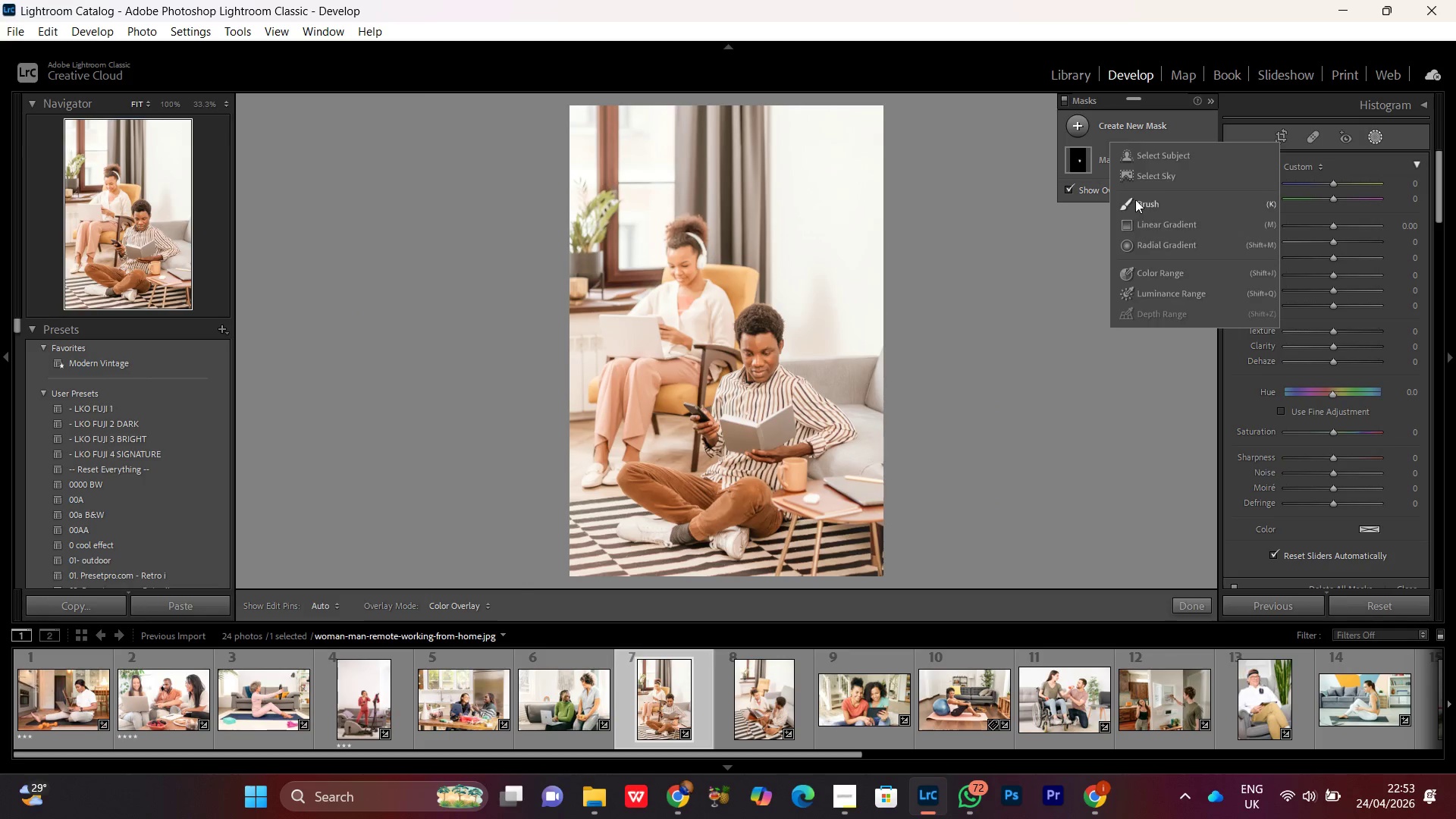 
left_click([1138, 201])
 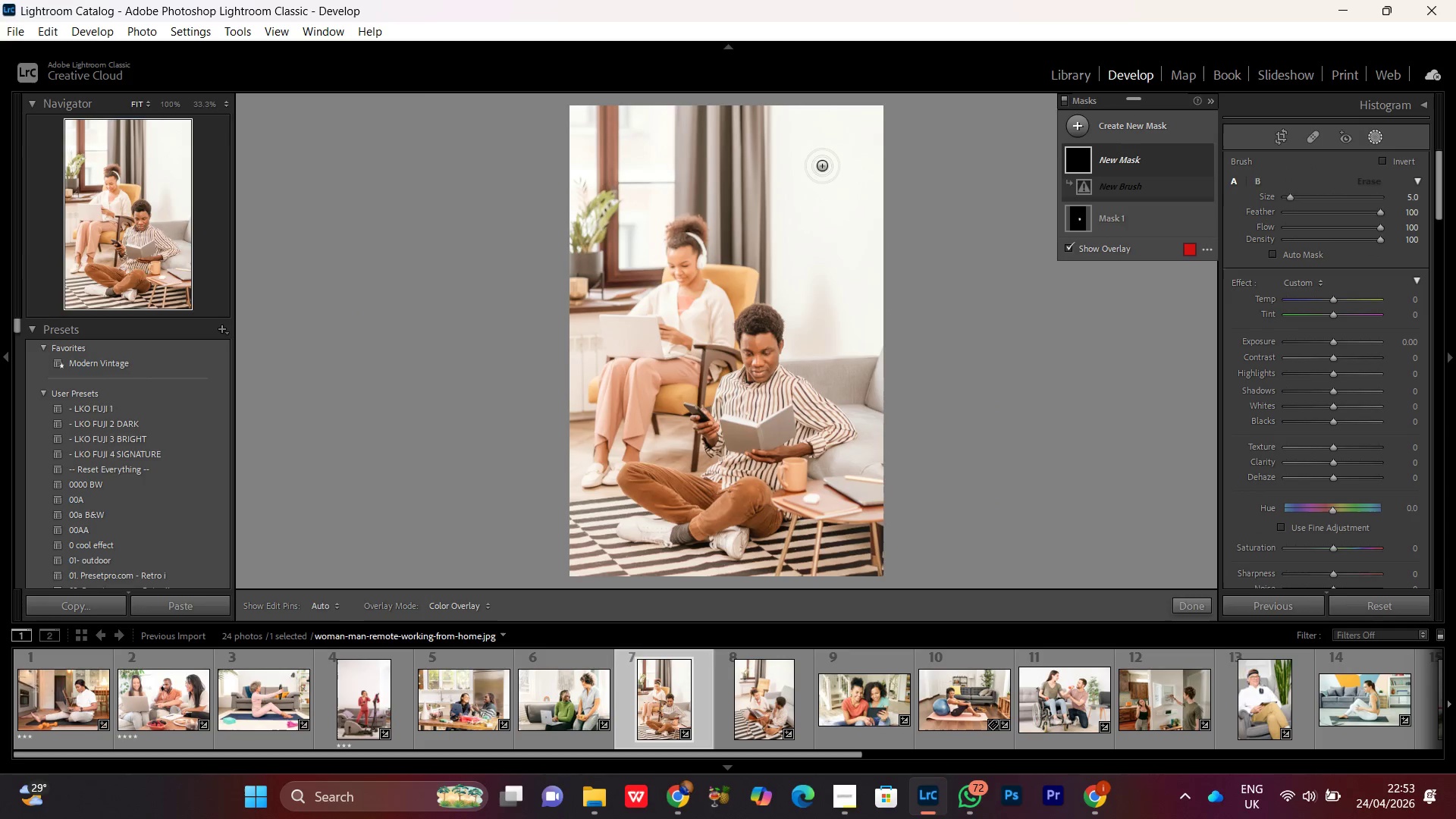 
left_click_drag(start_coordinate=[814, 115], to_coordinate=[840, 269])
 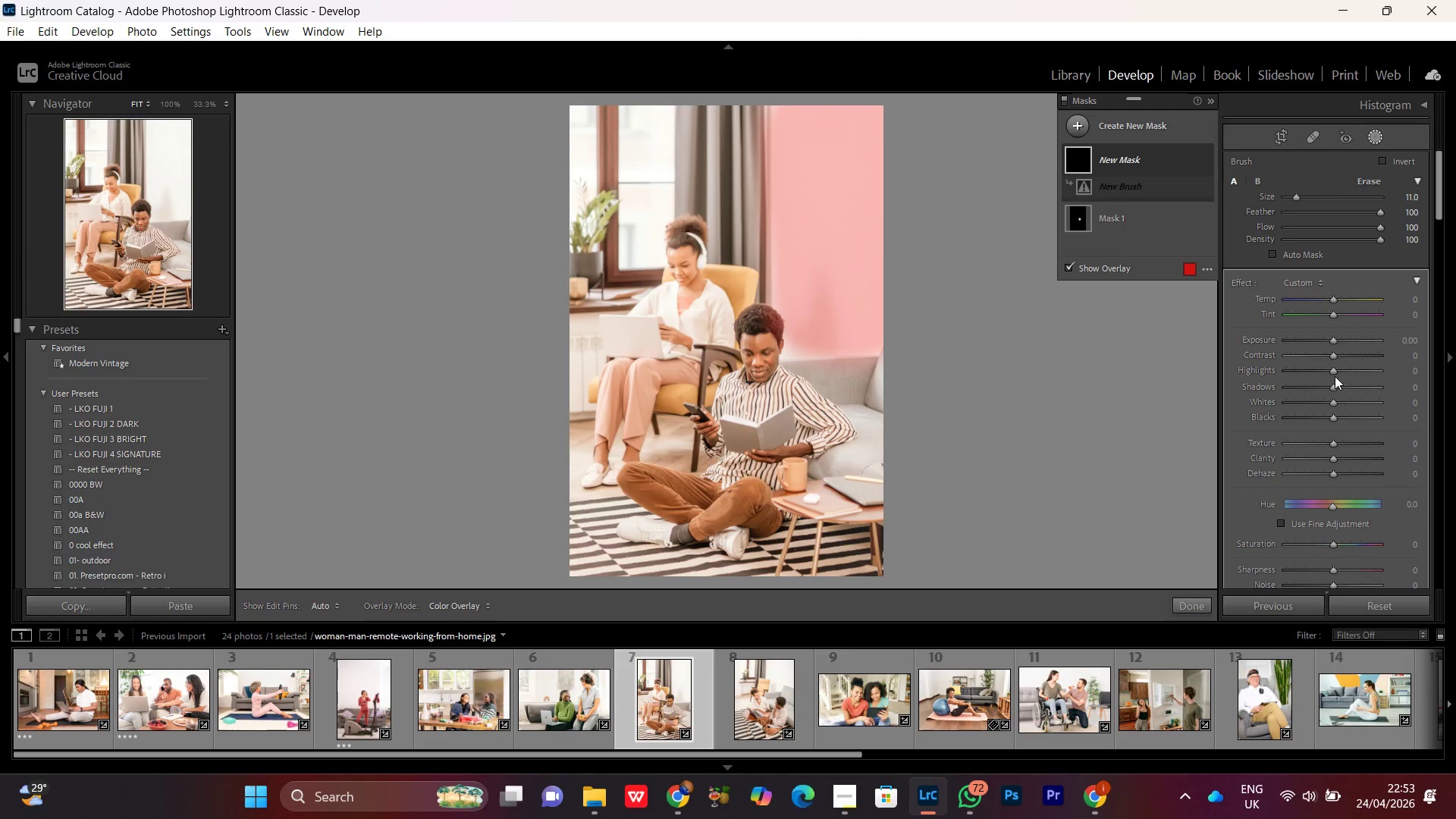 
scroll: coordinate [815, 136], scroll_direction: up, amount: 8.0
 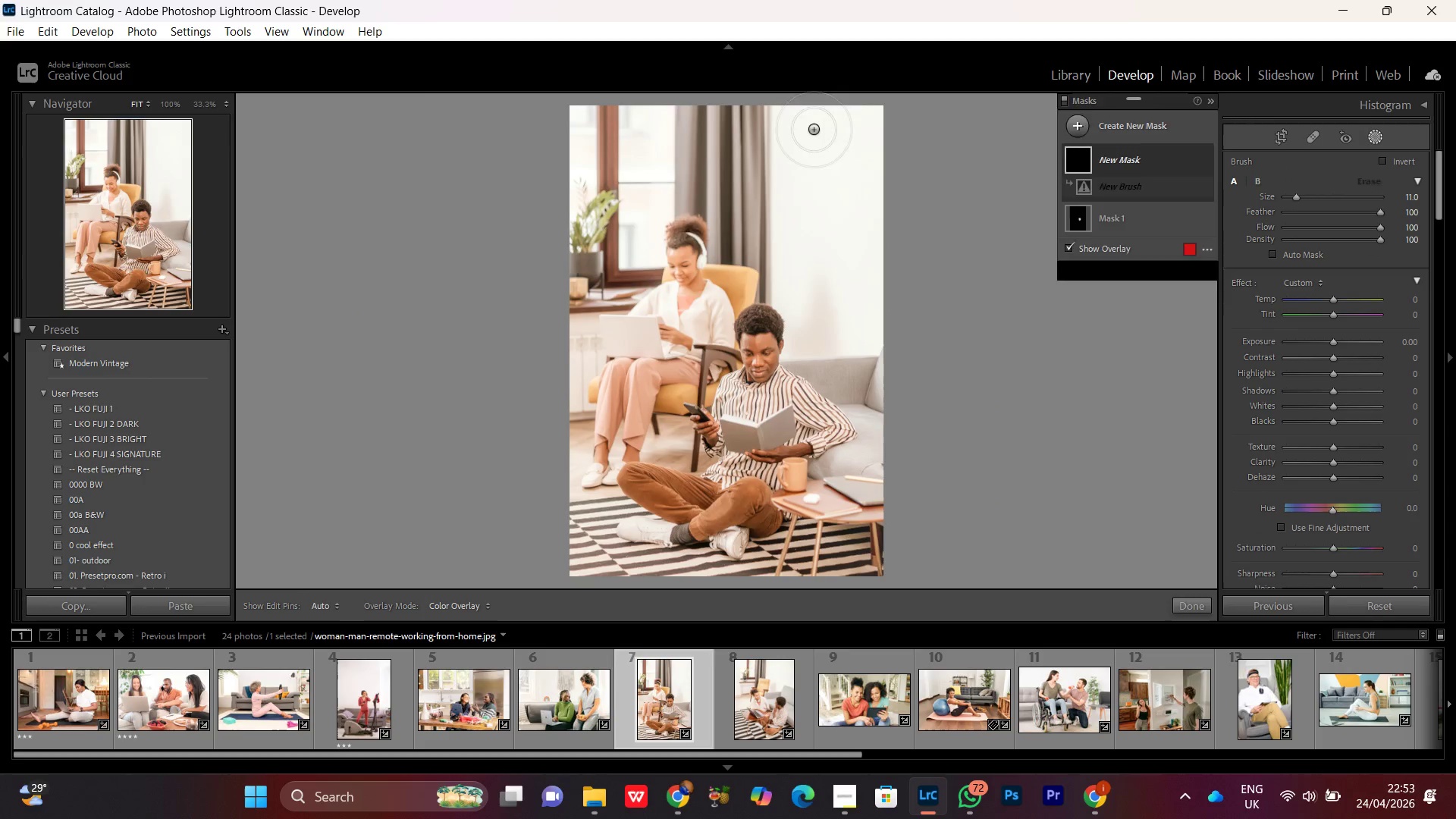 
left_click_drag(start_coordinate=[1334, 371], to_coordinate=[1354, 373])
 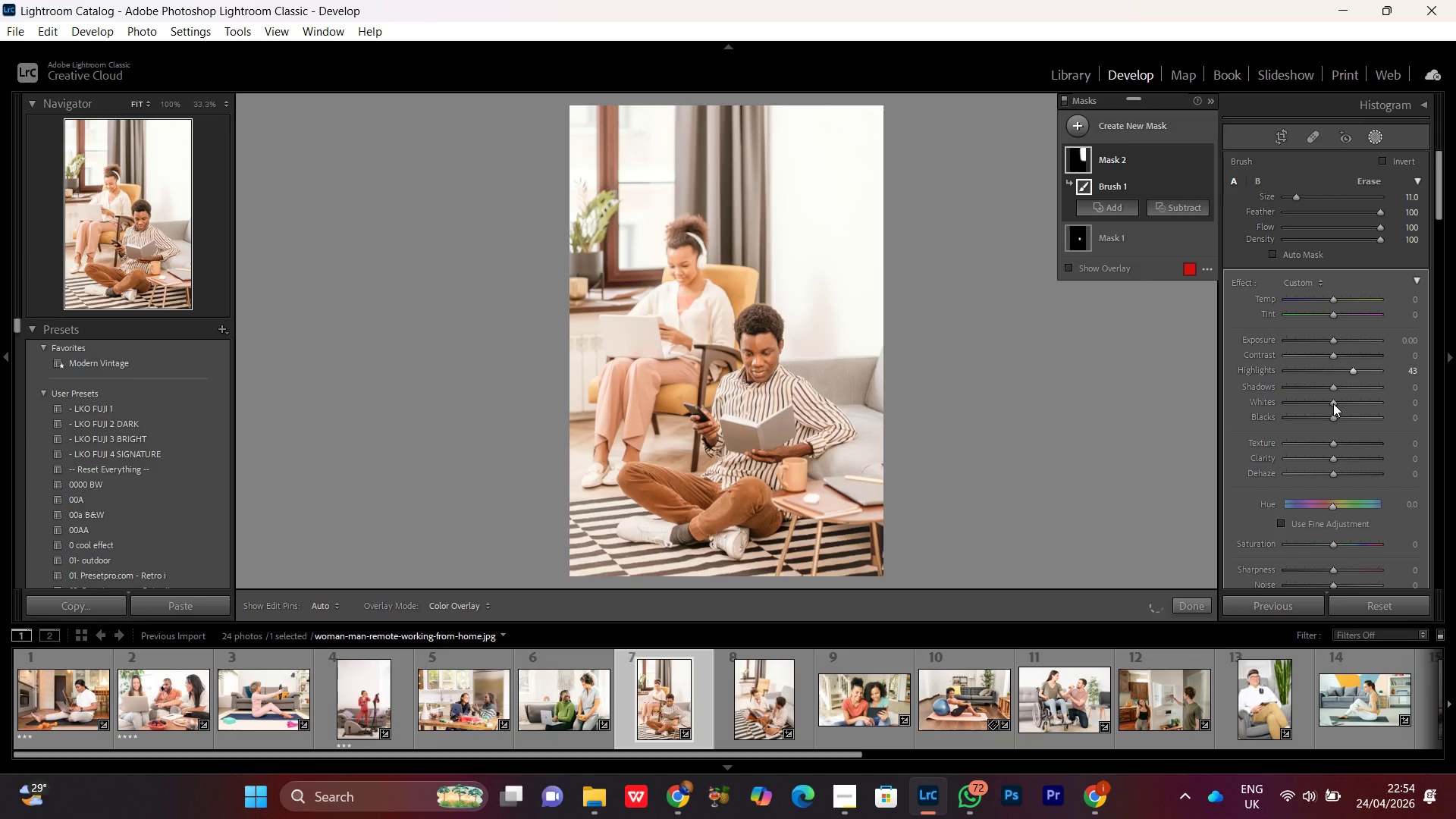 
left_click_drag(start_coordinate=[1332, 403], to_coordinate=[1338, 404])
 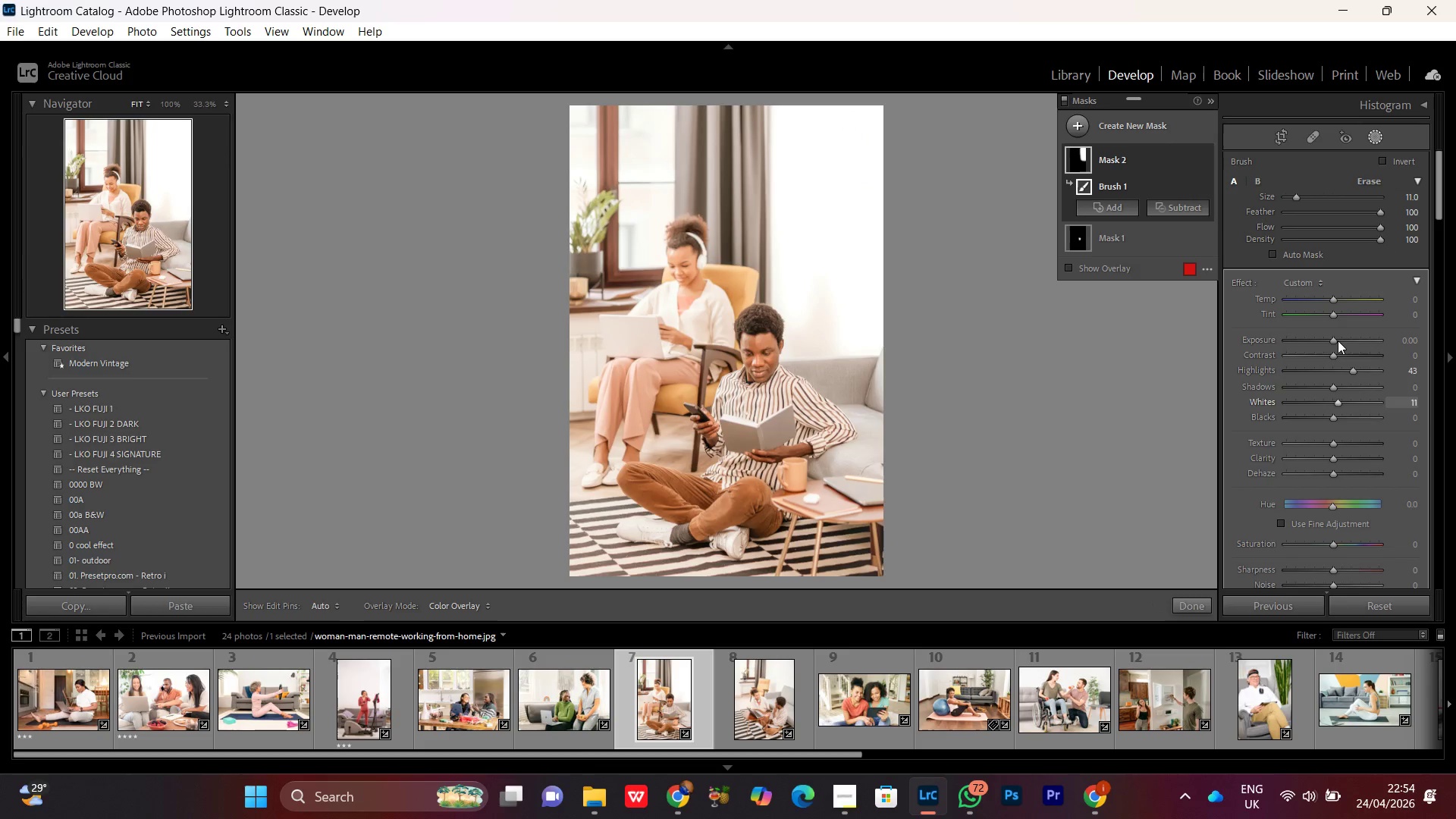 
left_click([1332, 341])
 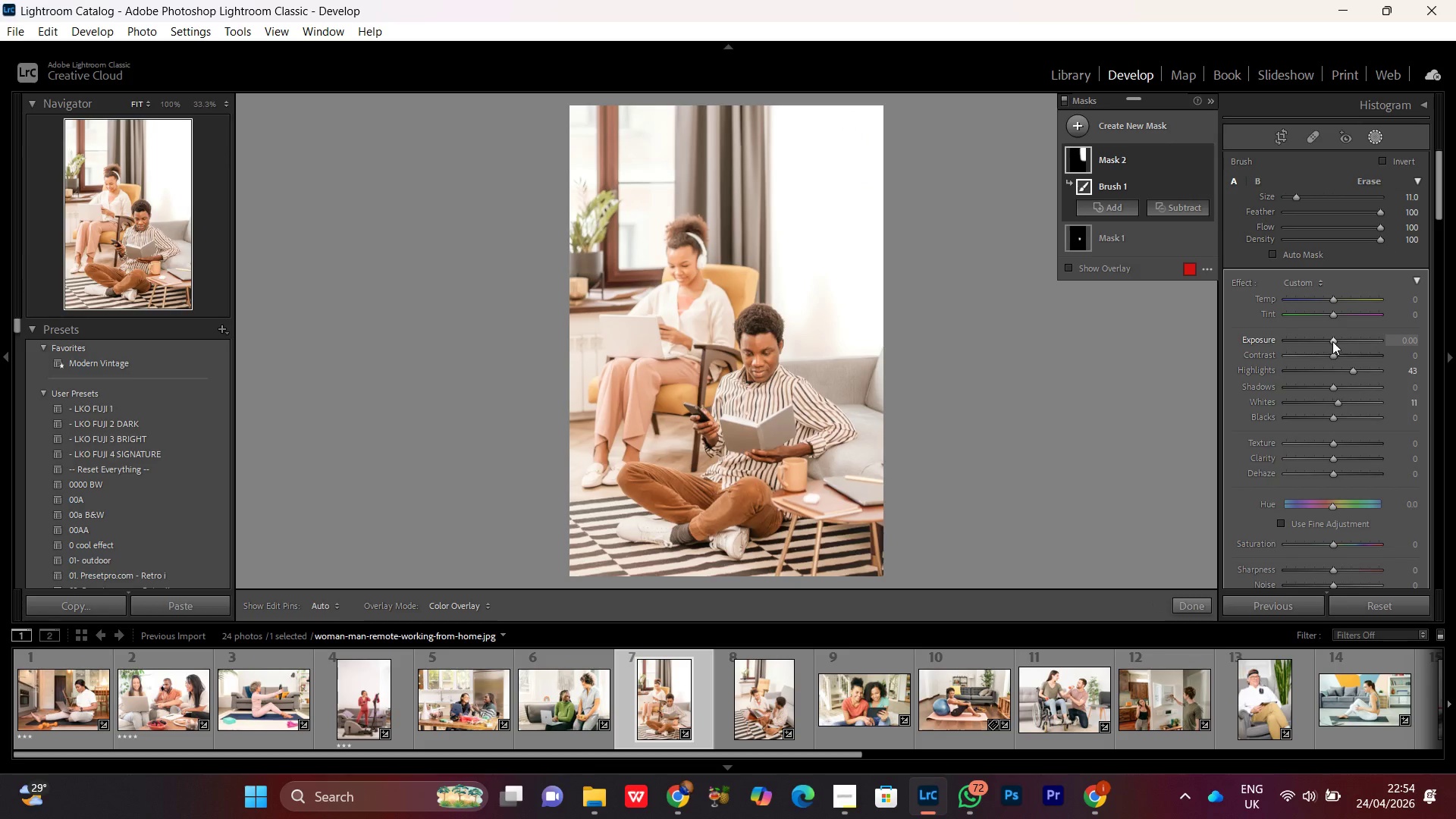 
scroll: coordinate [1332, 340], scroll_direction: up, amount: 2.0
 